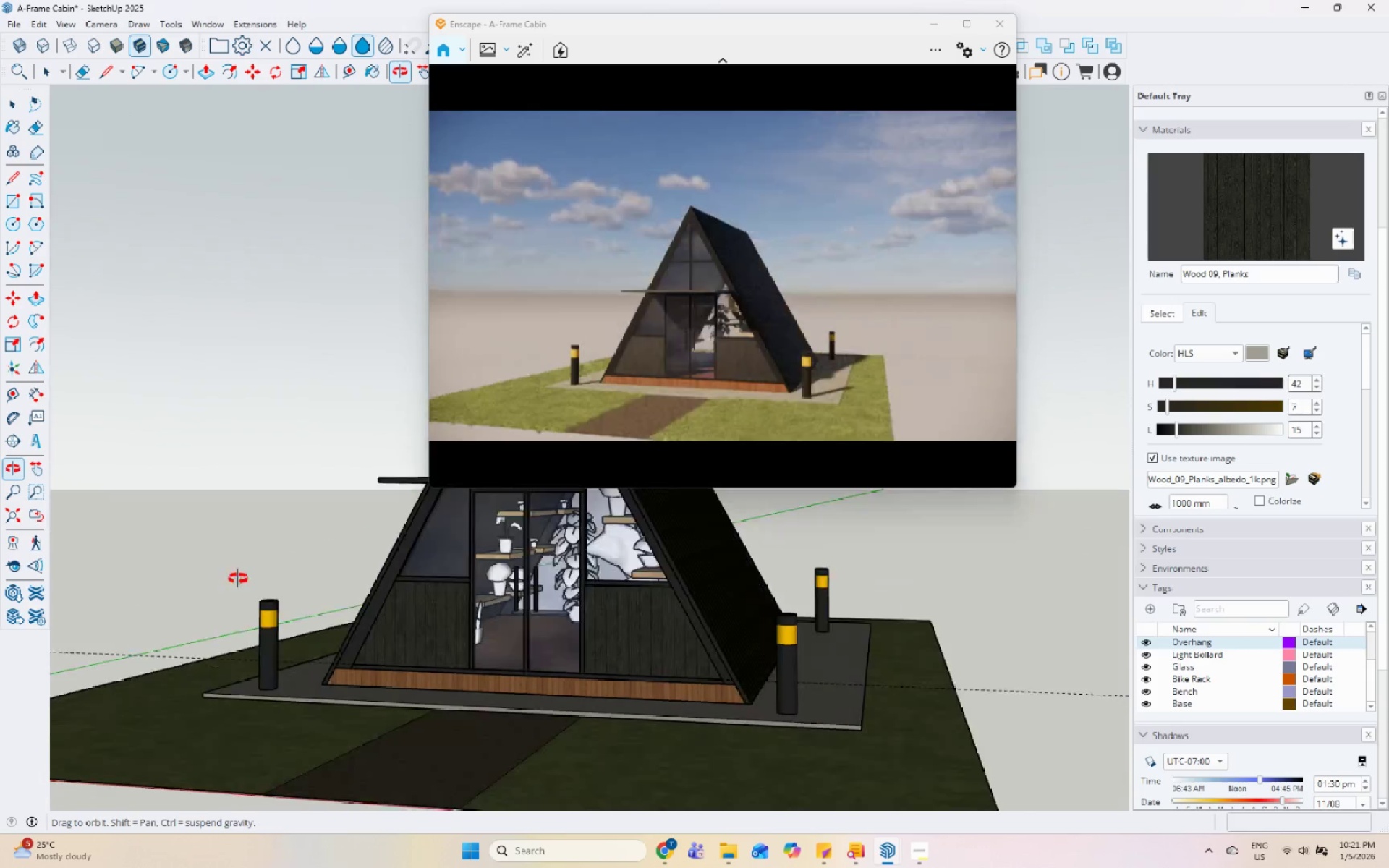 
wait(9.17)
 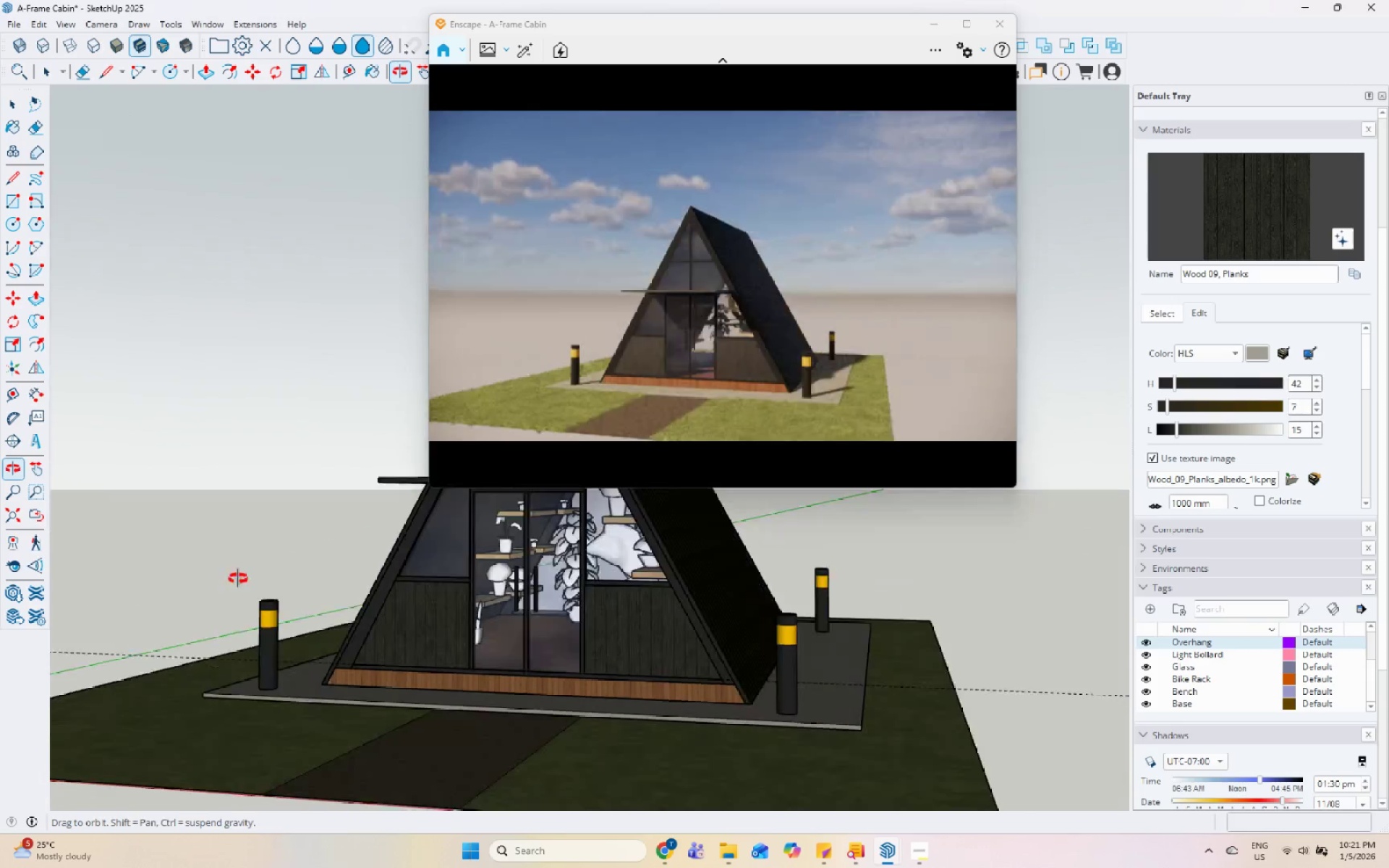 
scroll: coordinate [337, 587], scroll_direction: up, amount: 5.0
 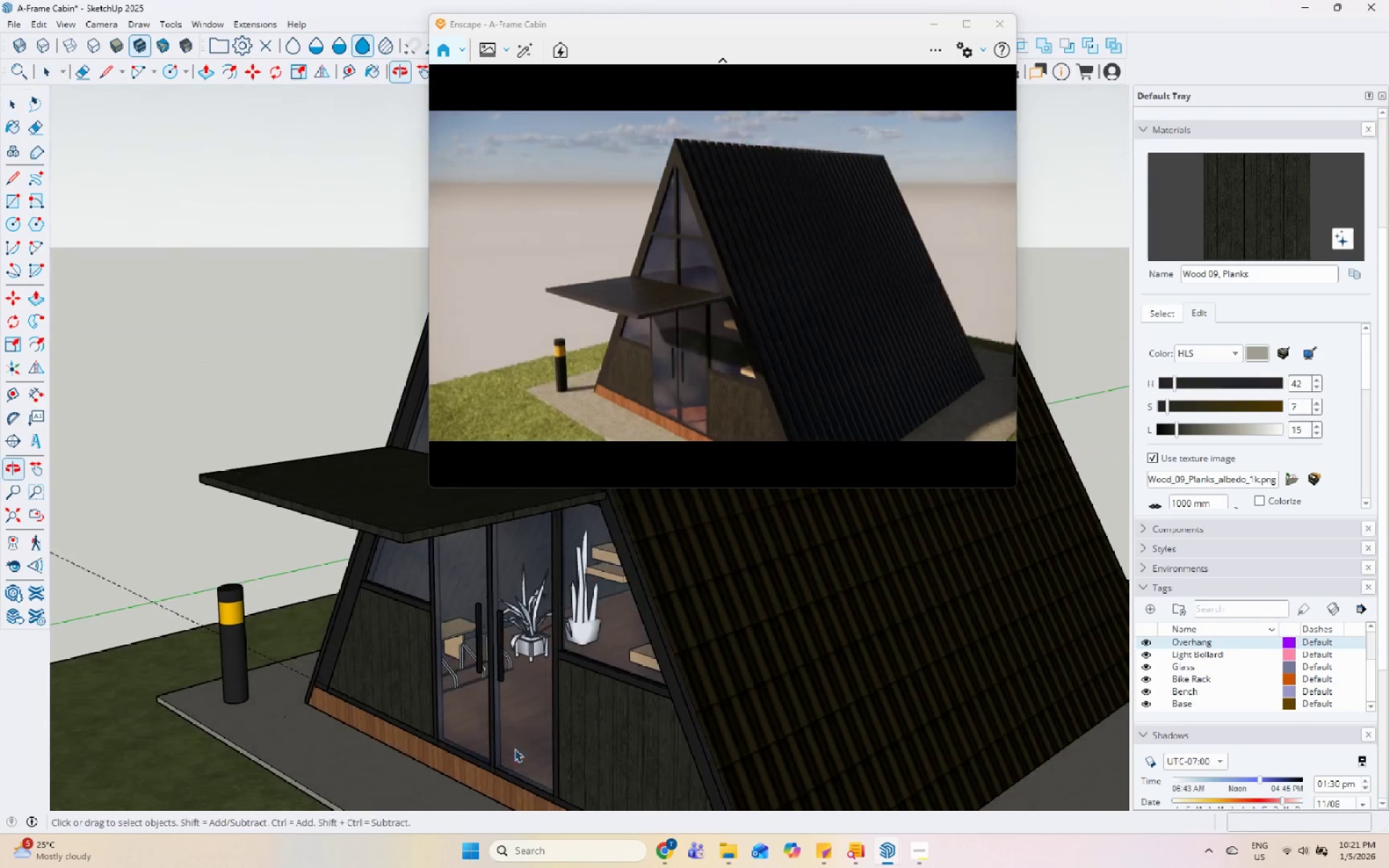 
scroll: coordinate [483, 542], scroll_direction: down, amount: 17.0
 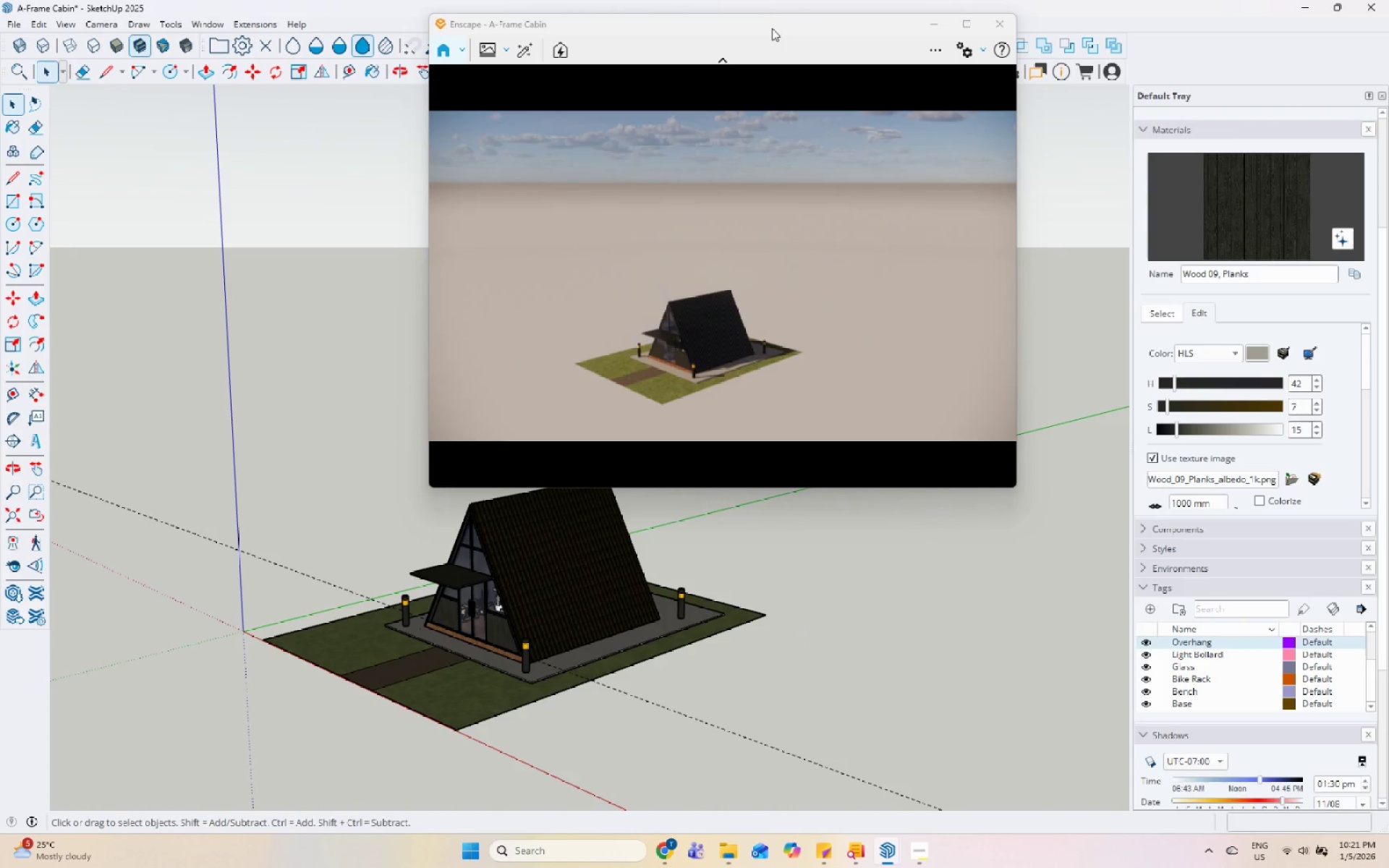 
left_click_drag(start_coordinate=[774, 21], to_coordinate=[1126, 205])
 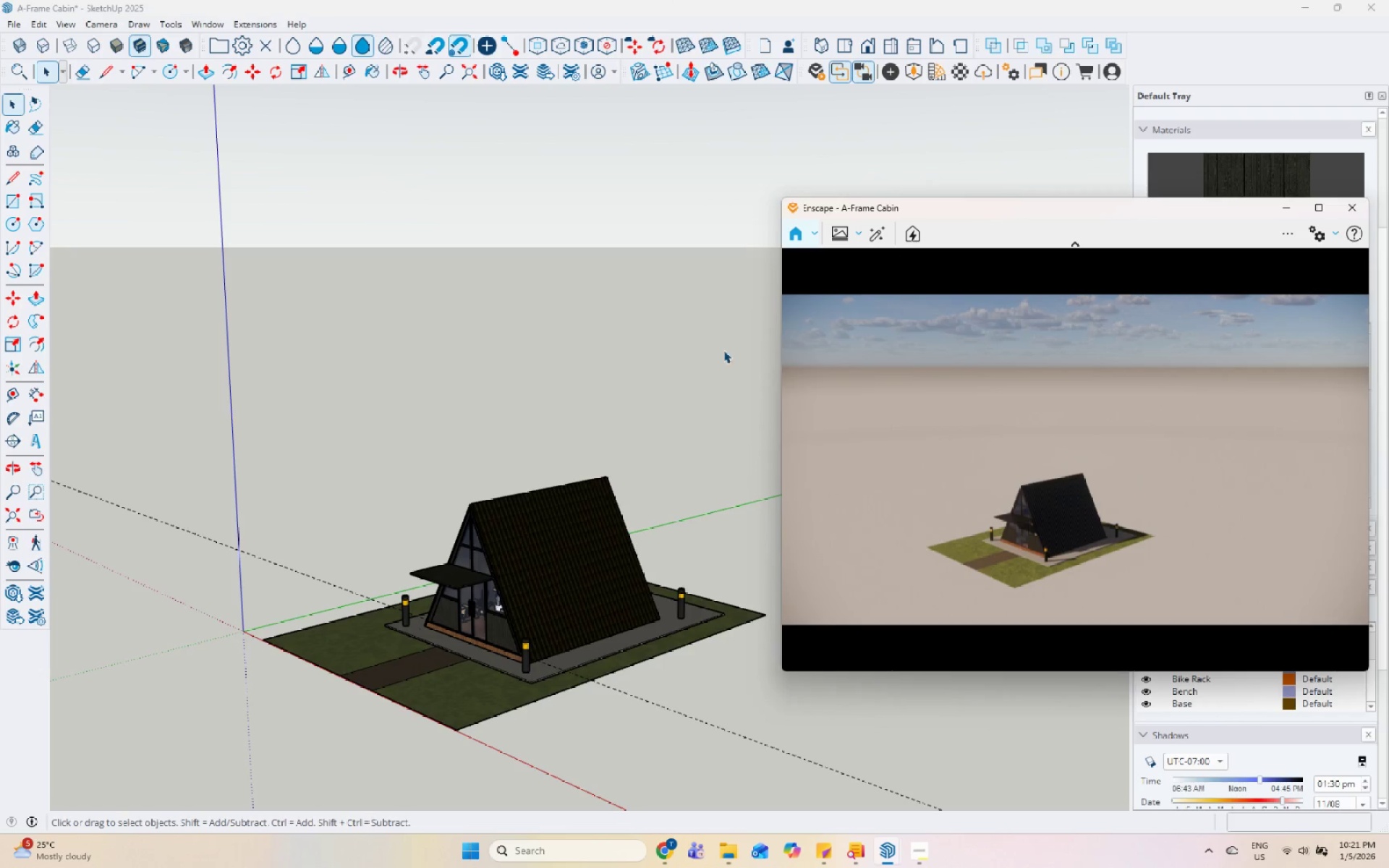 
scroll: coordinate [460, 636], scroll_direction: up, amount: 11.0
 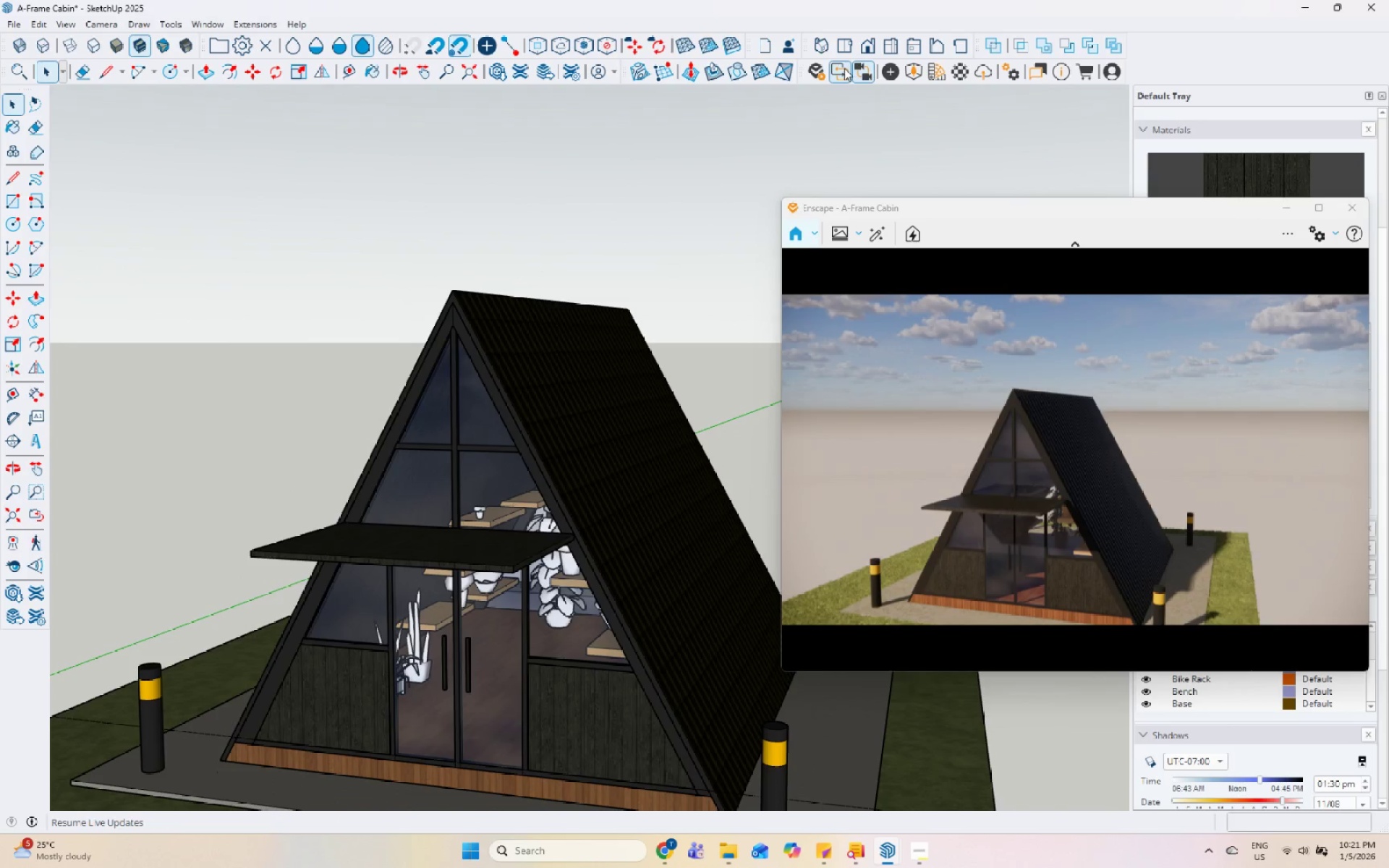 
left_click([890, 72])
 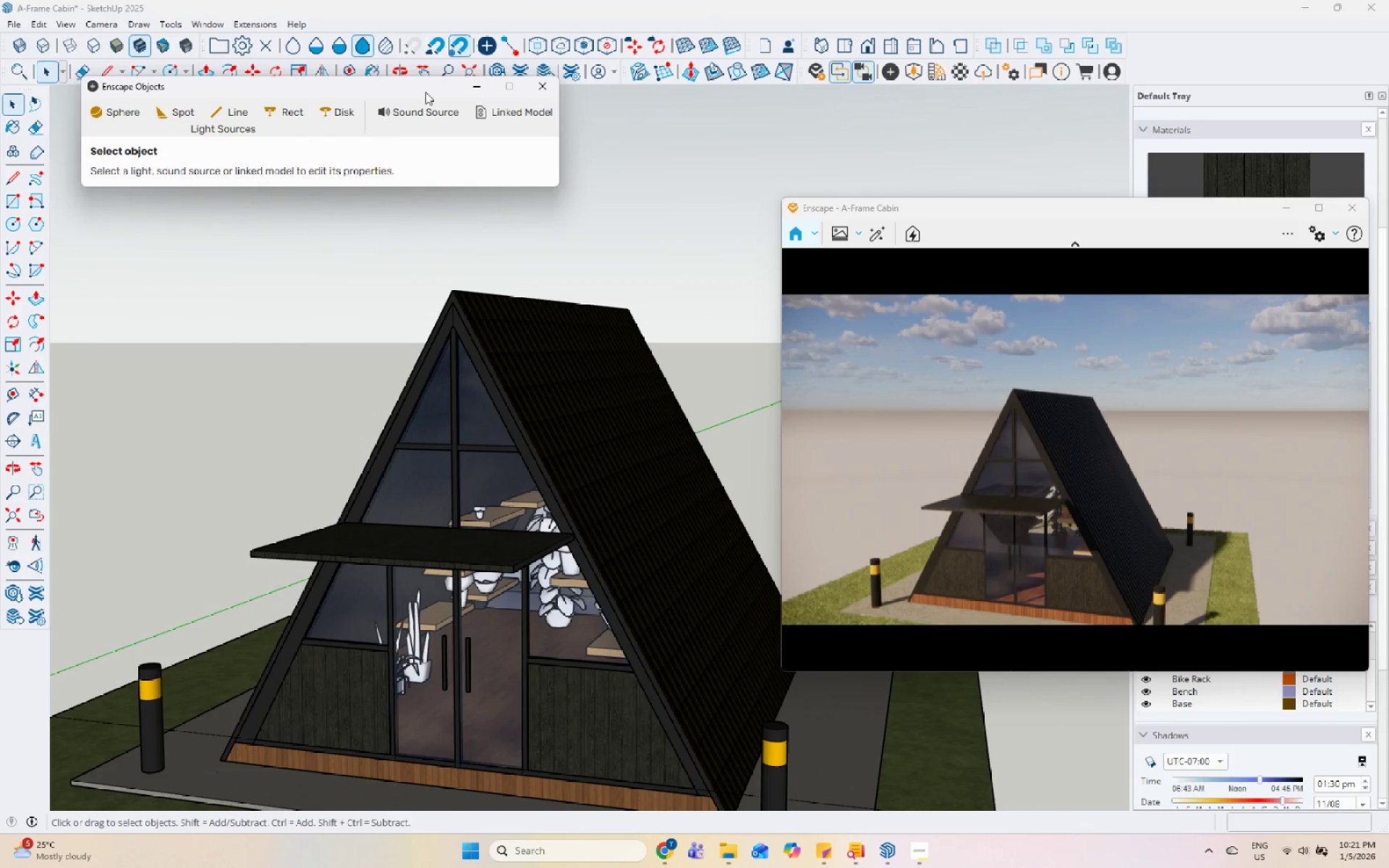 
left_click([530, 79])
 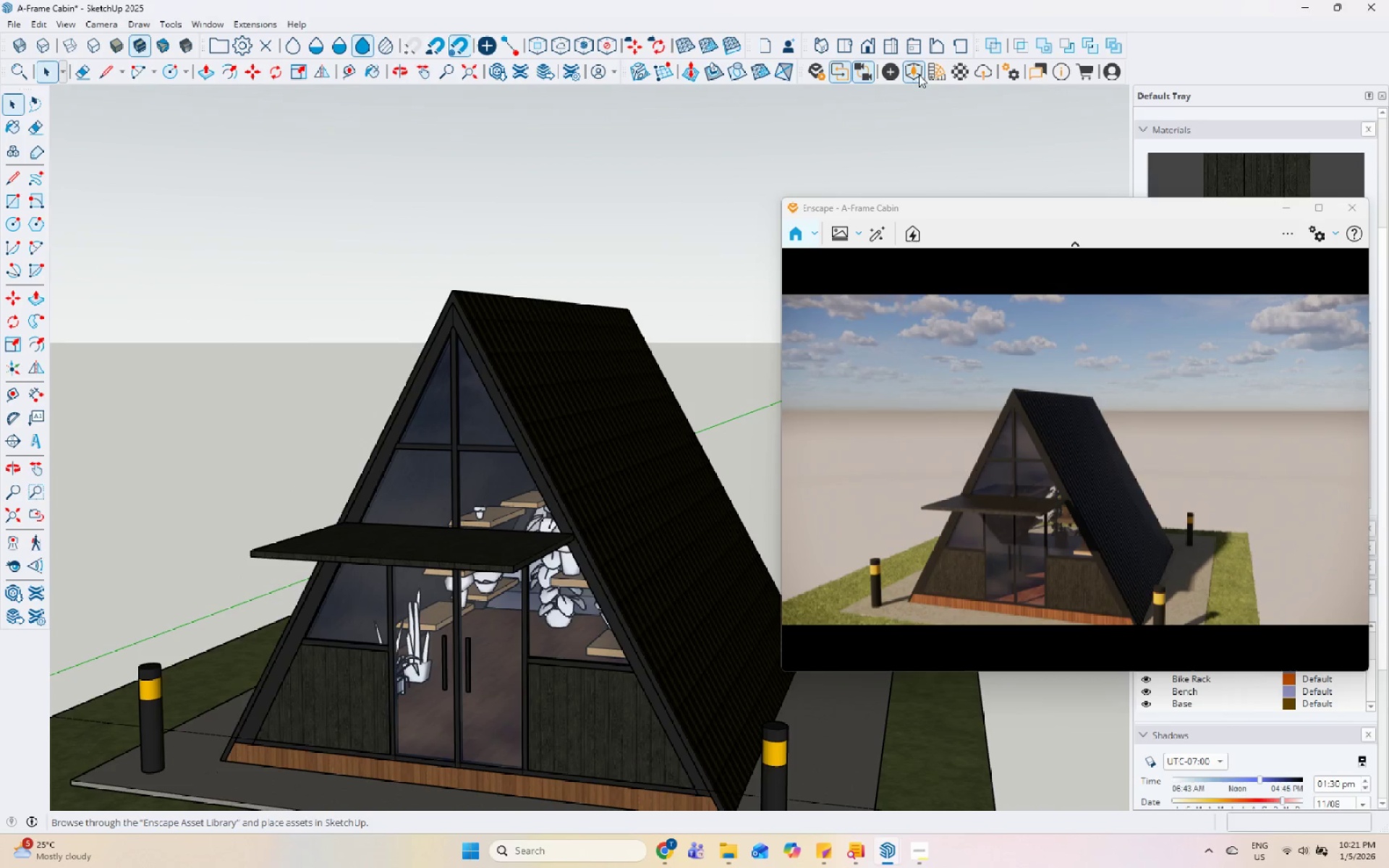 
left_click([921, 72])
 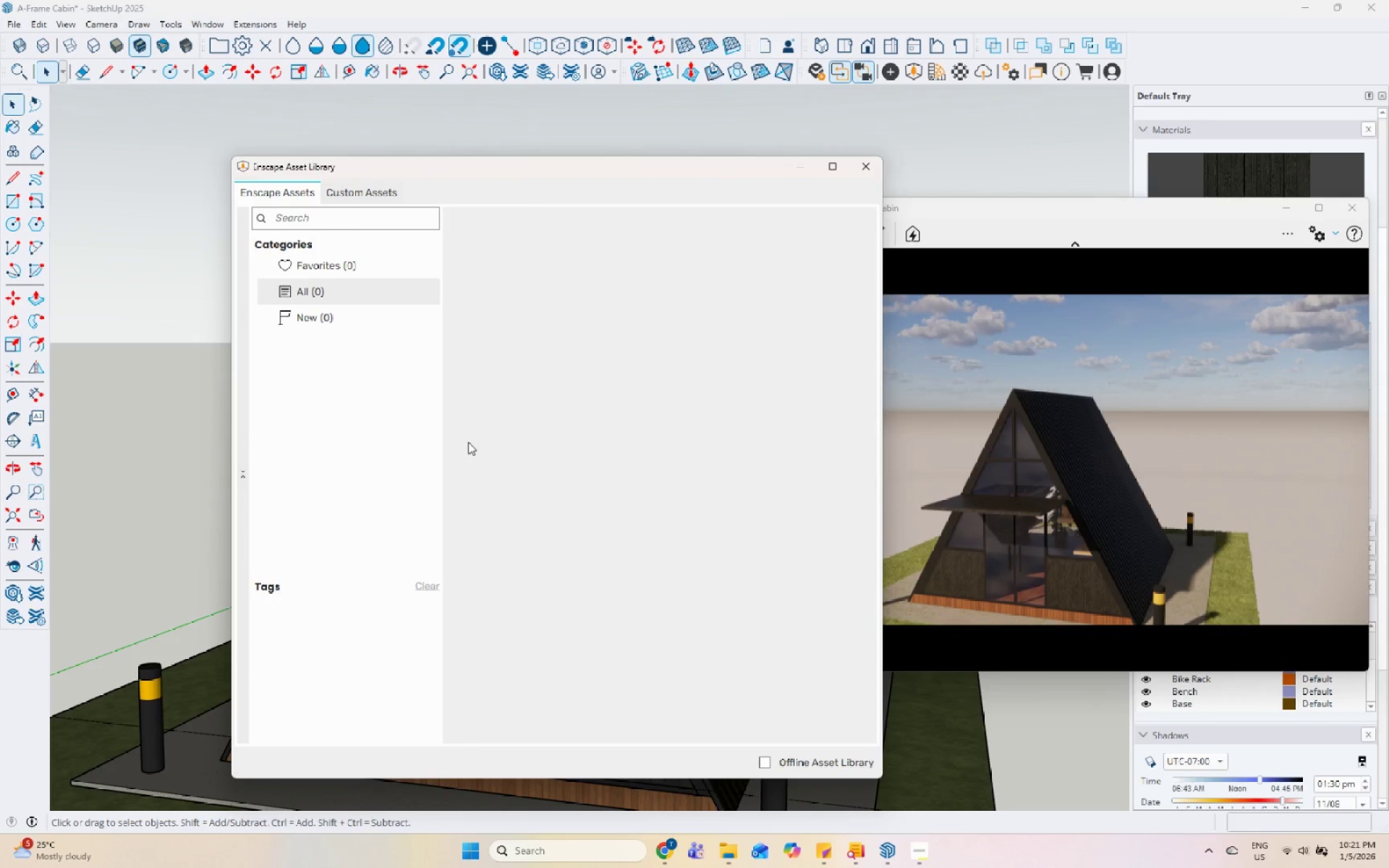 
left_click_drag(start_coordinate=[446, 163], to_coordinate=[427, 110])
 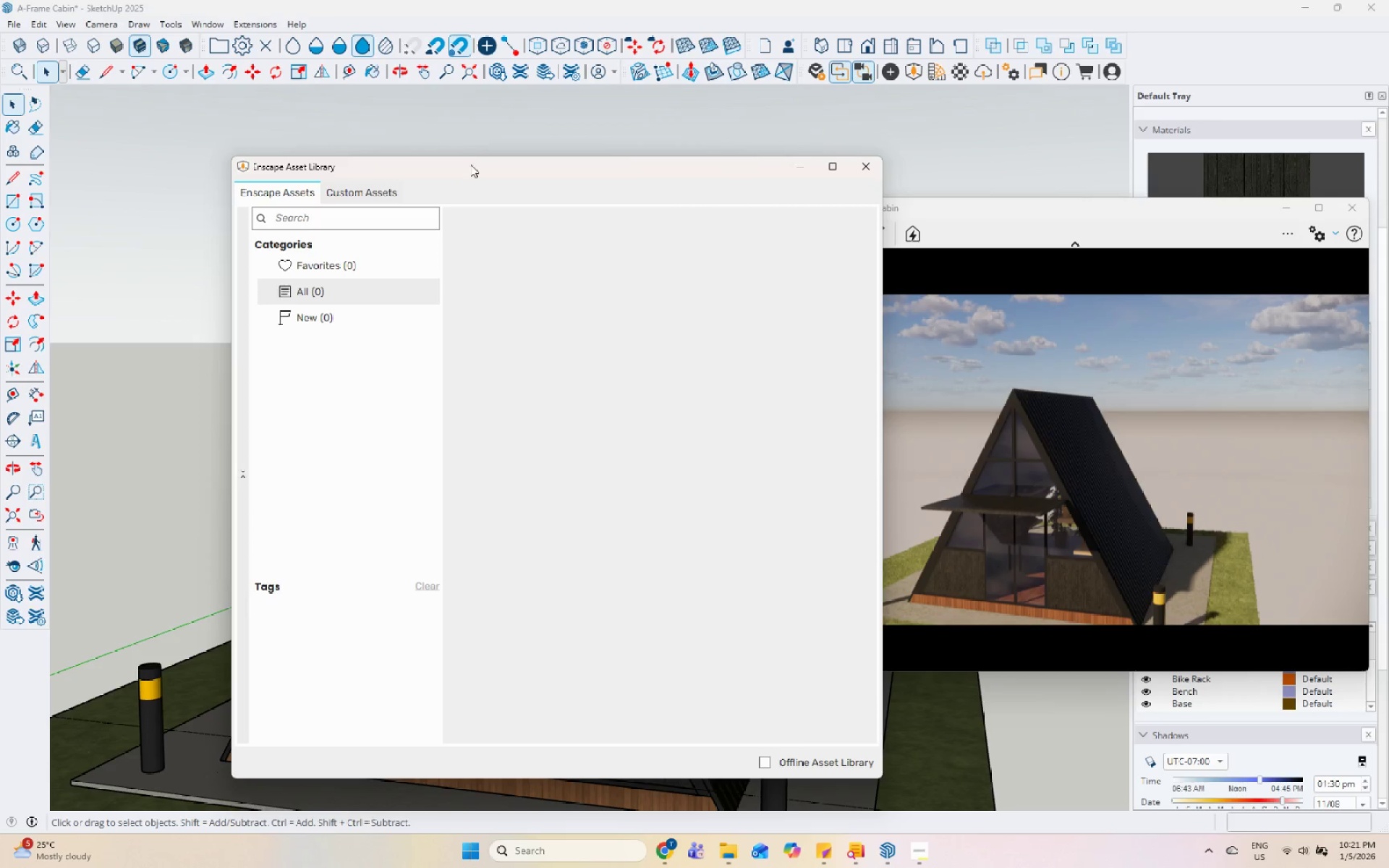 
left_click_drag(start_coordinate=[471, 164], to_coordinate=[504, 161])
 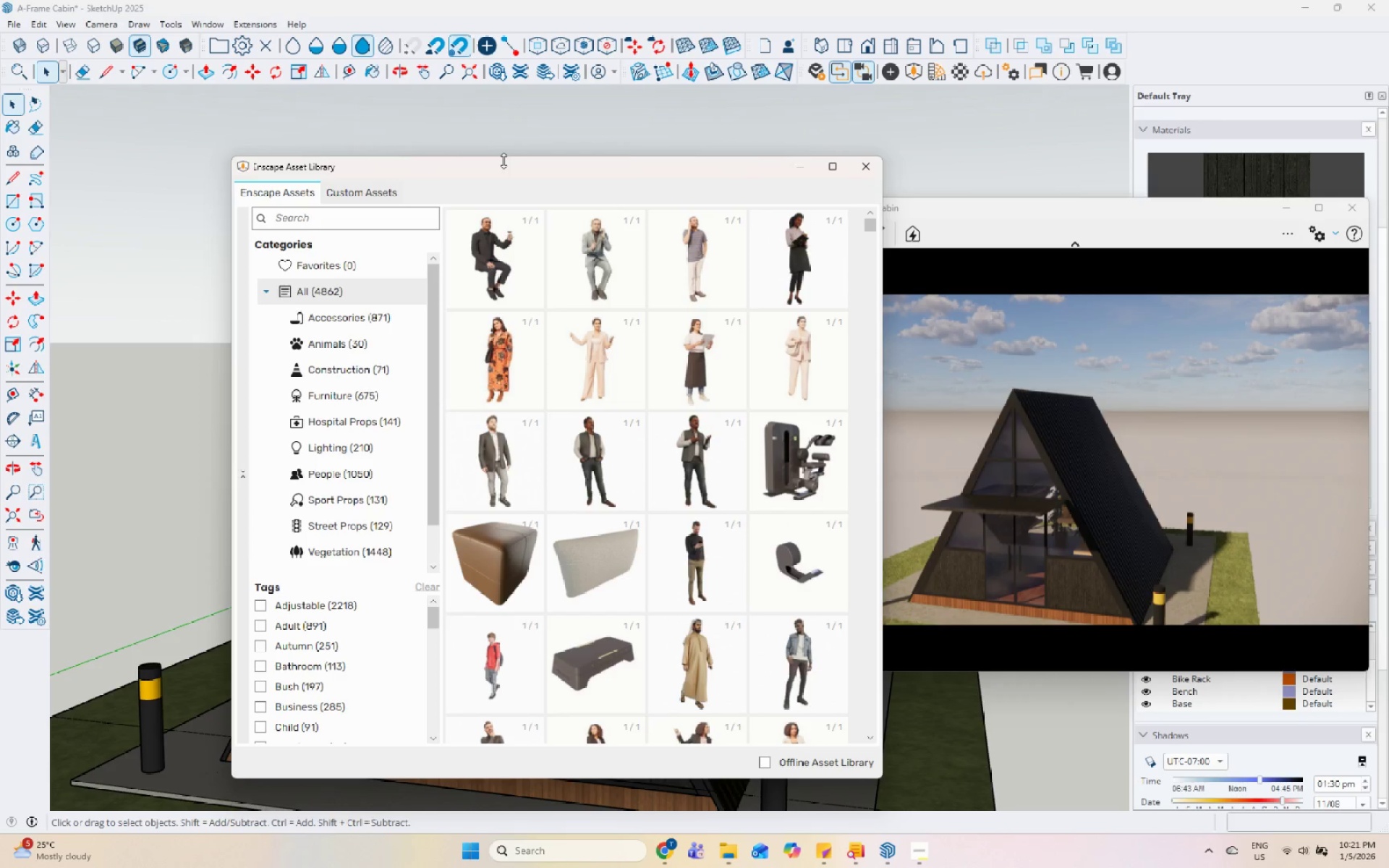 
left_click([328, 525])
 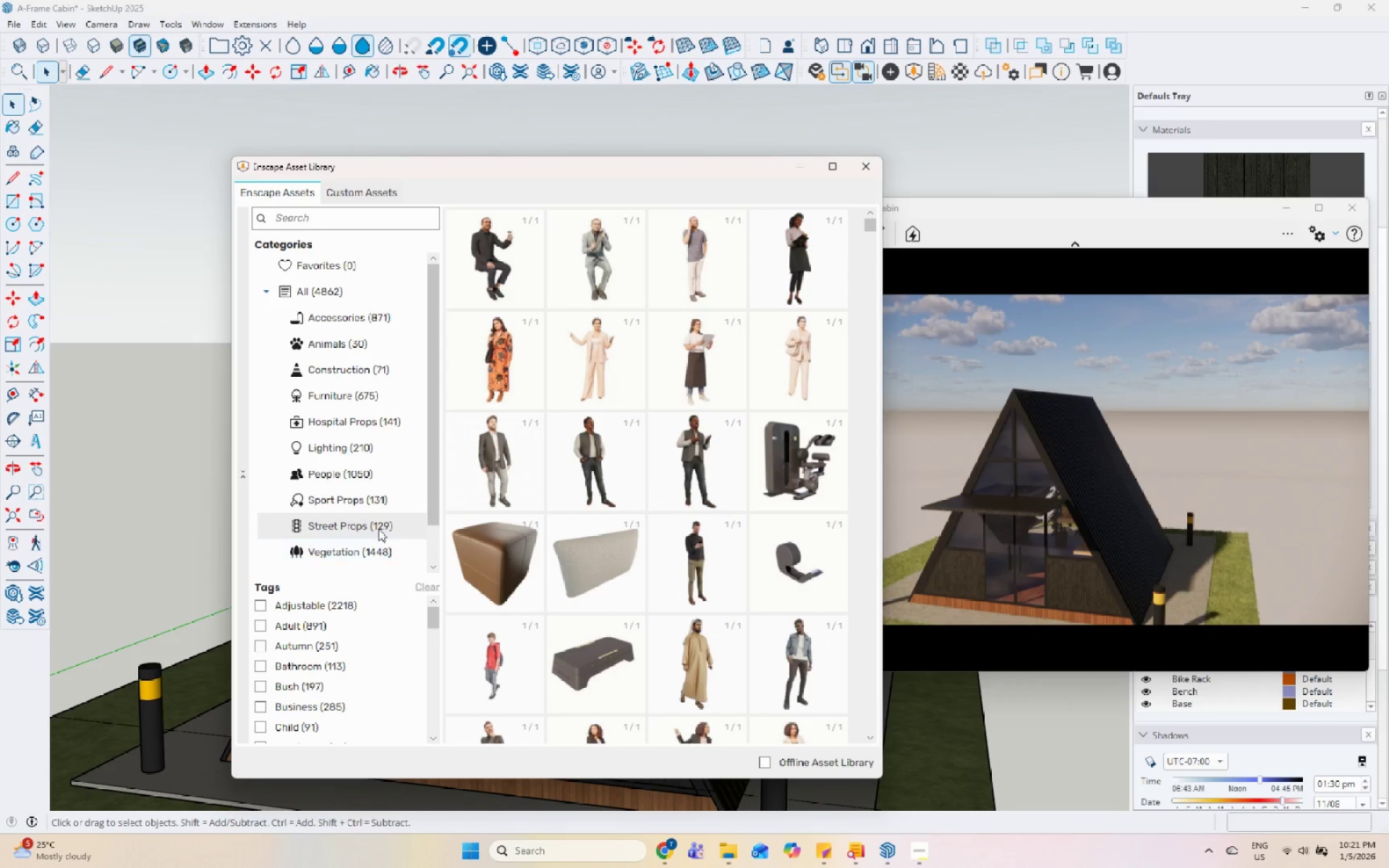 
left_click([377, 526])
 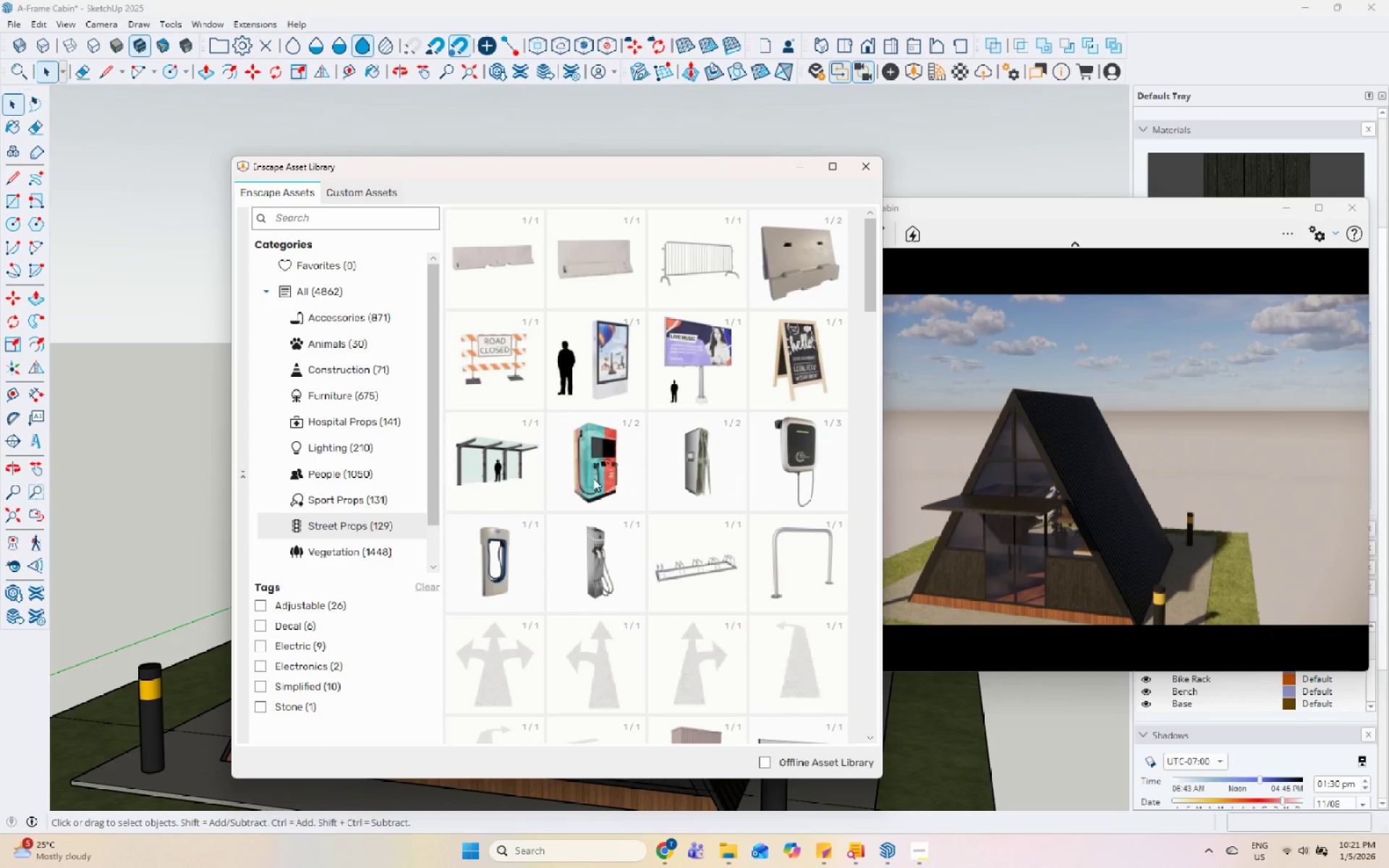 
scroll: coordinate [668, 509], scroll_direction: none, amount: 0.0
 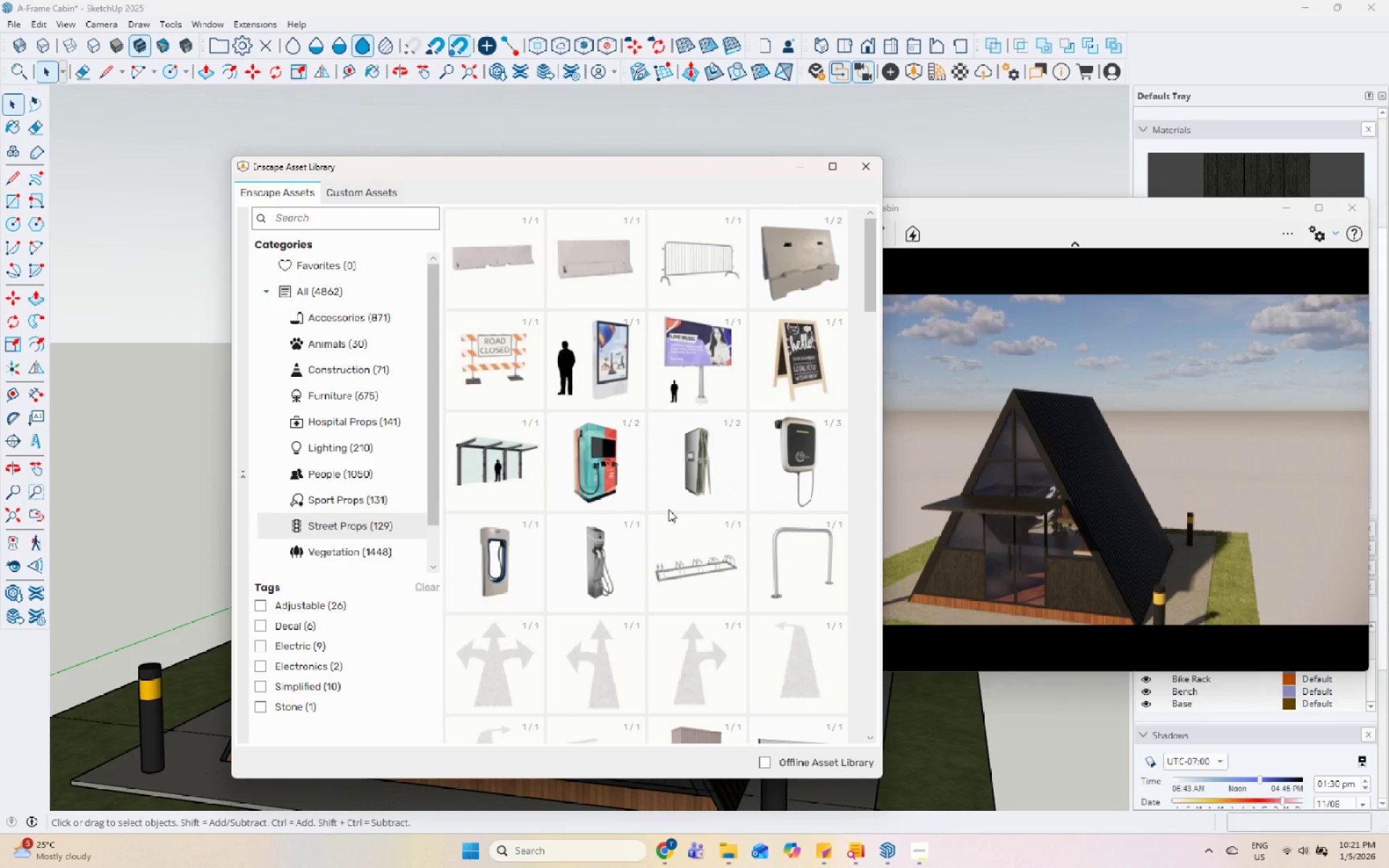 
scroll: coordinate [668, 509], scroll_direction: down, amount: 8.0
 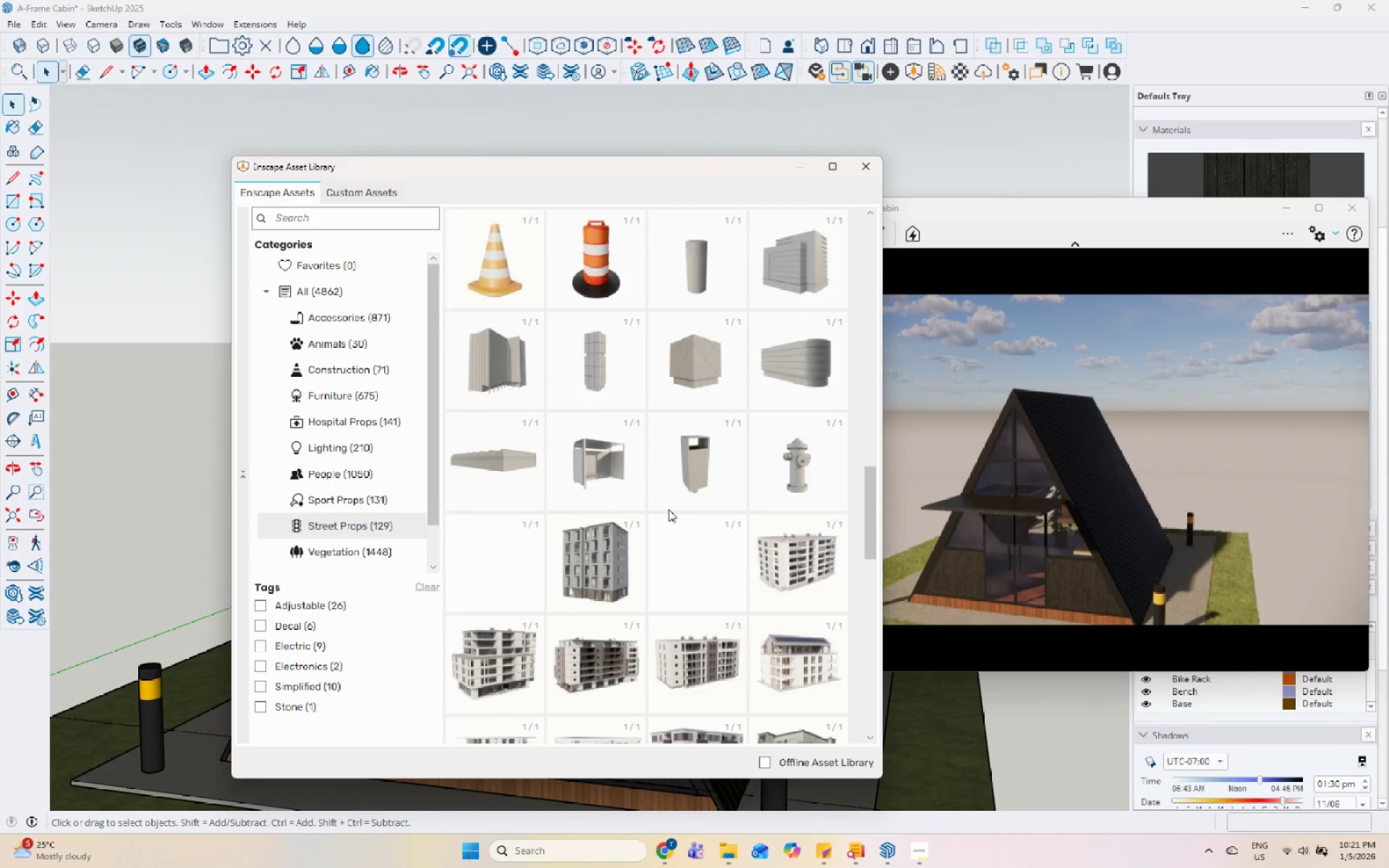 
scroll: coordinate [665, 509], scroll_direction: up, amount: 19.0
 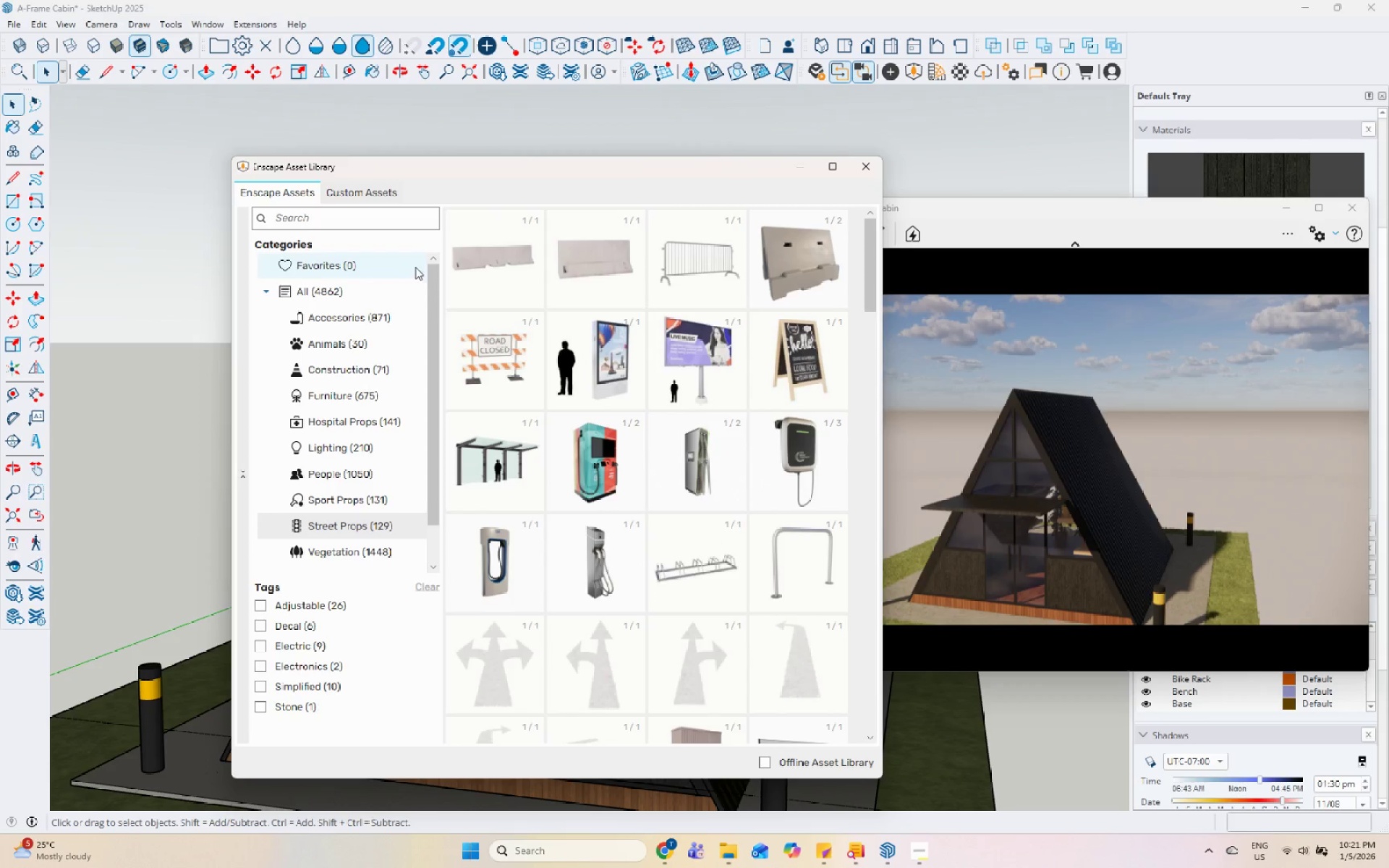 
left_click([376, 218])
 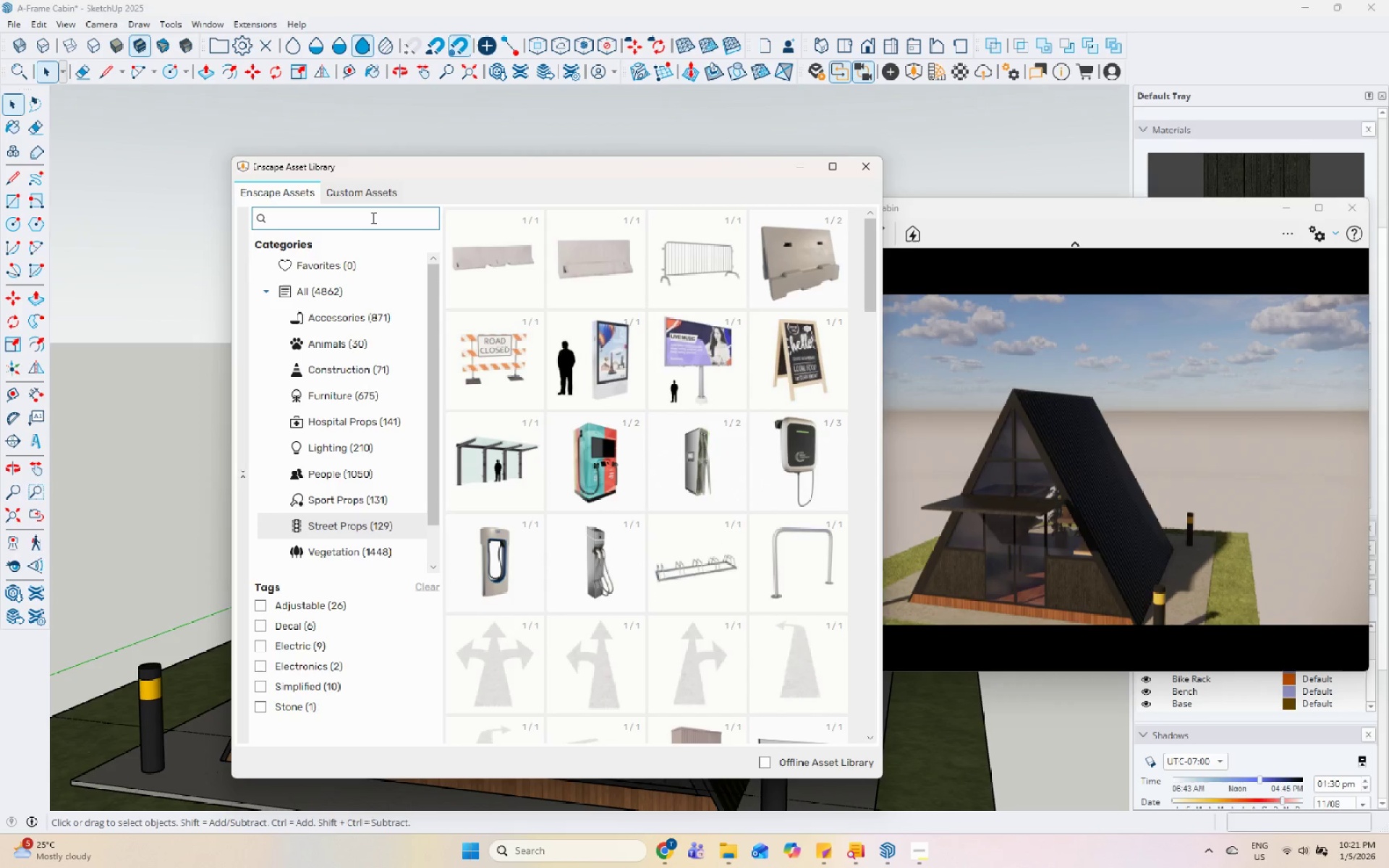 
type(bicycle)
 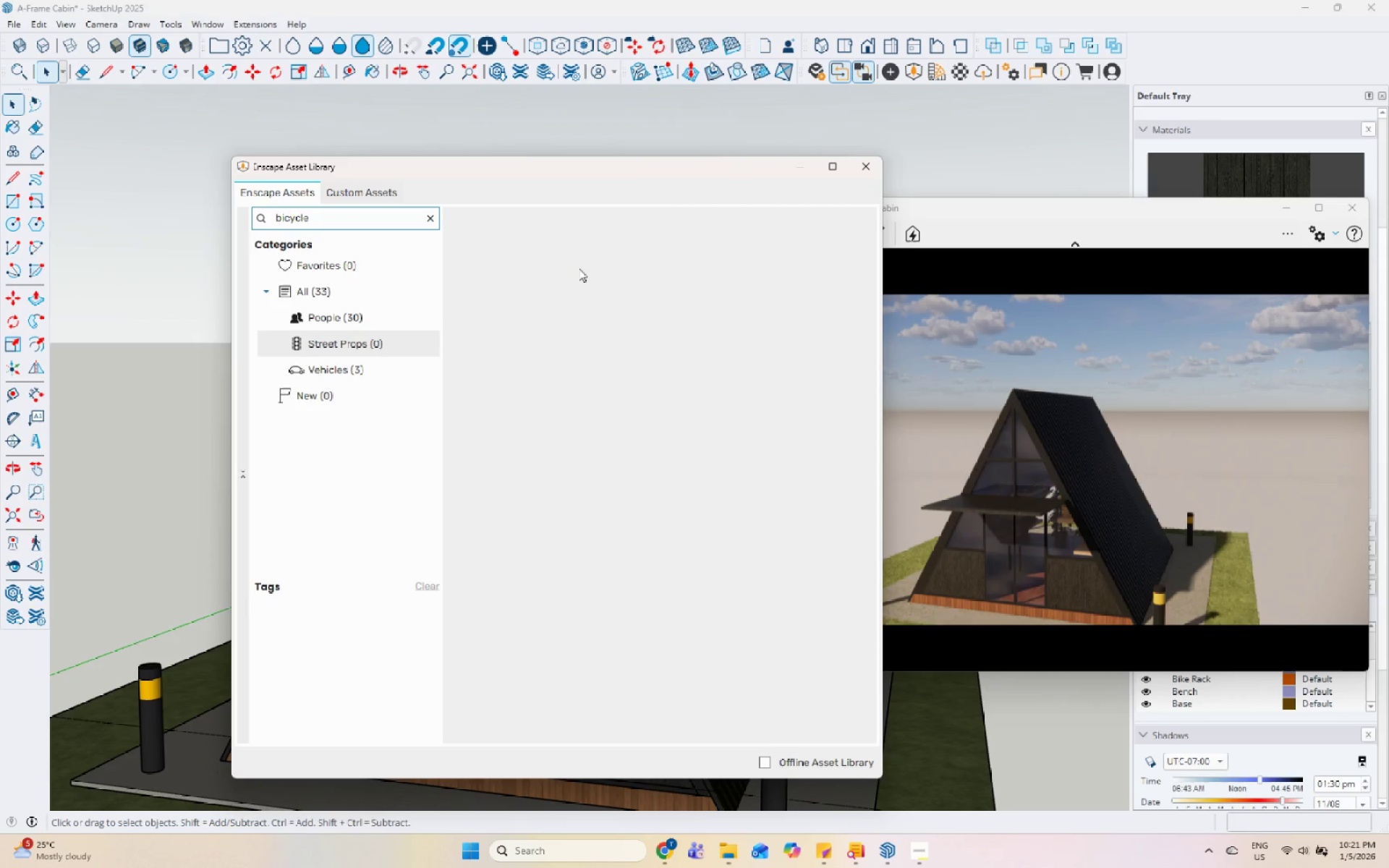 
left_click([396, 367])
 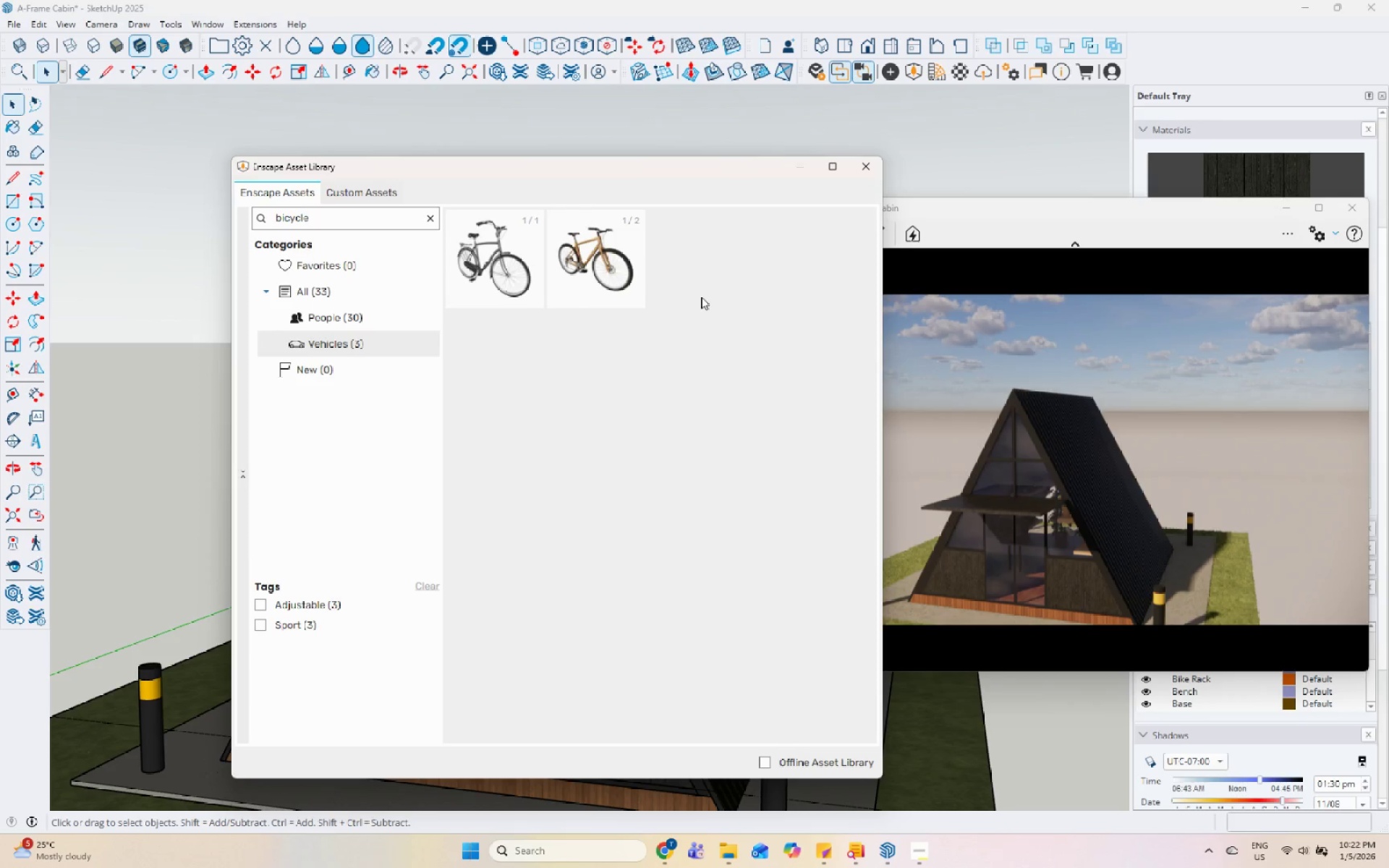 
left_click([607, 268])
 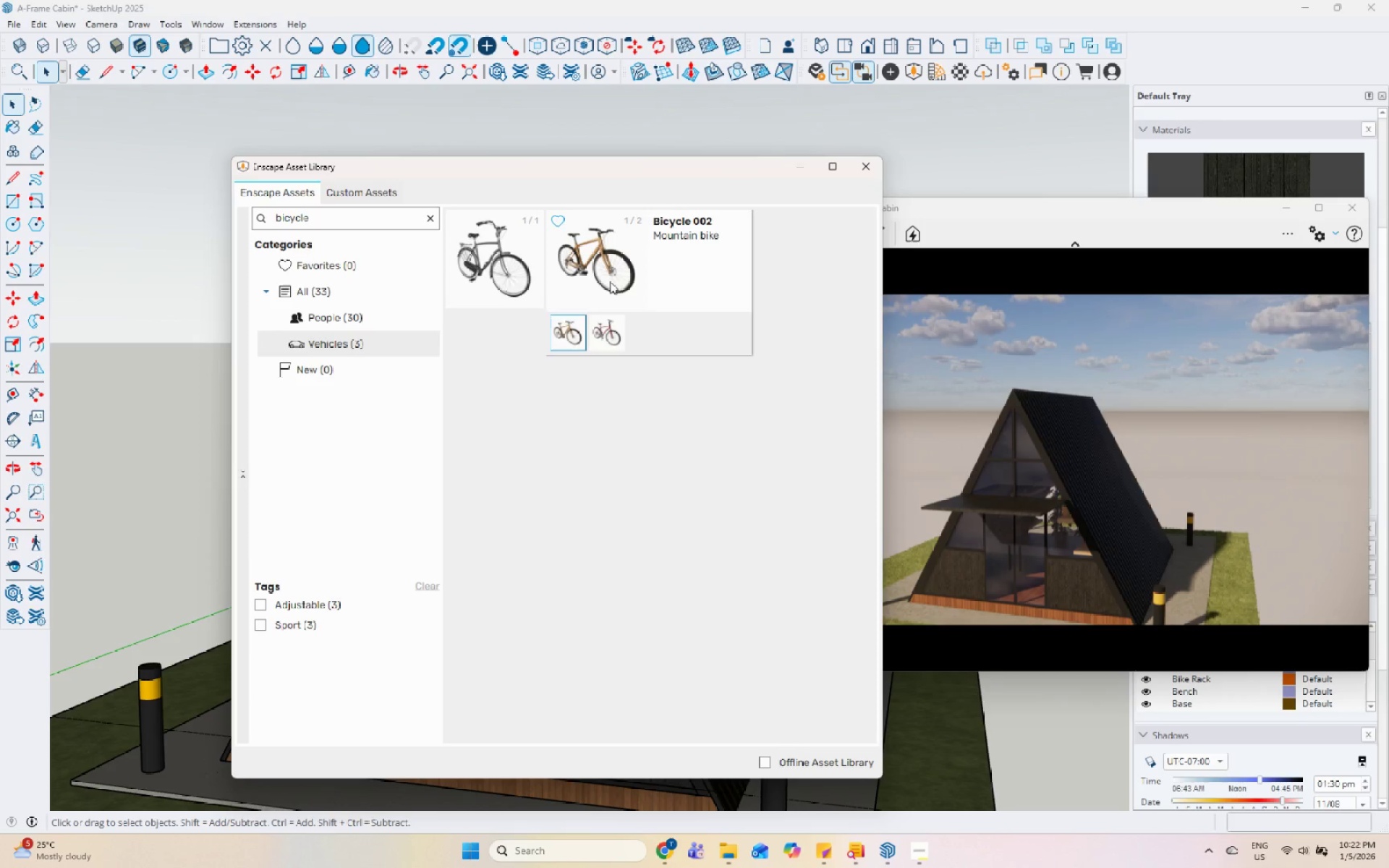 
left_click([610, 281])
 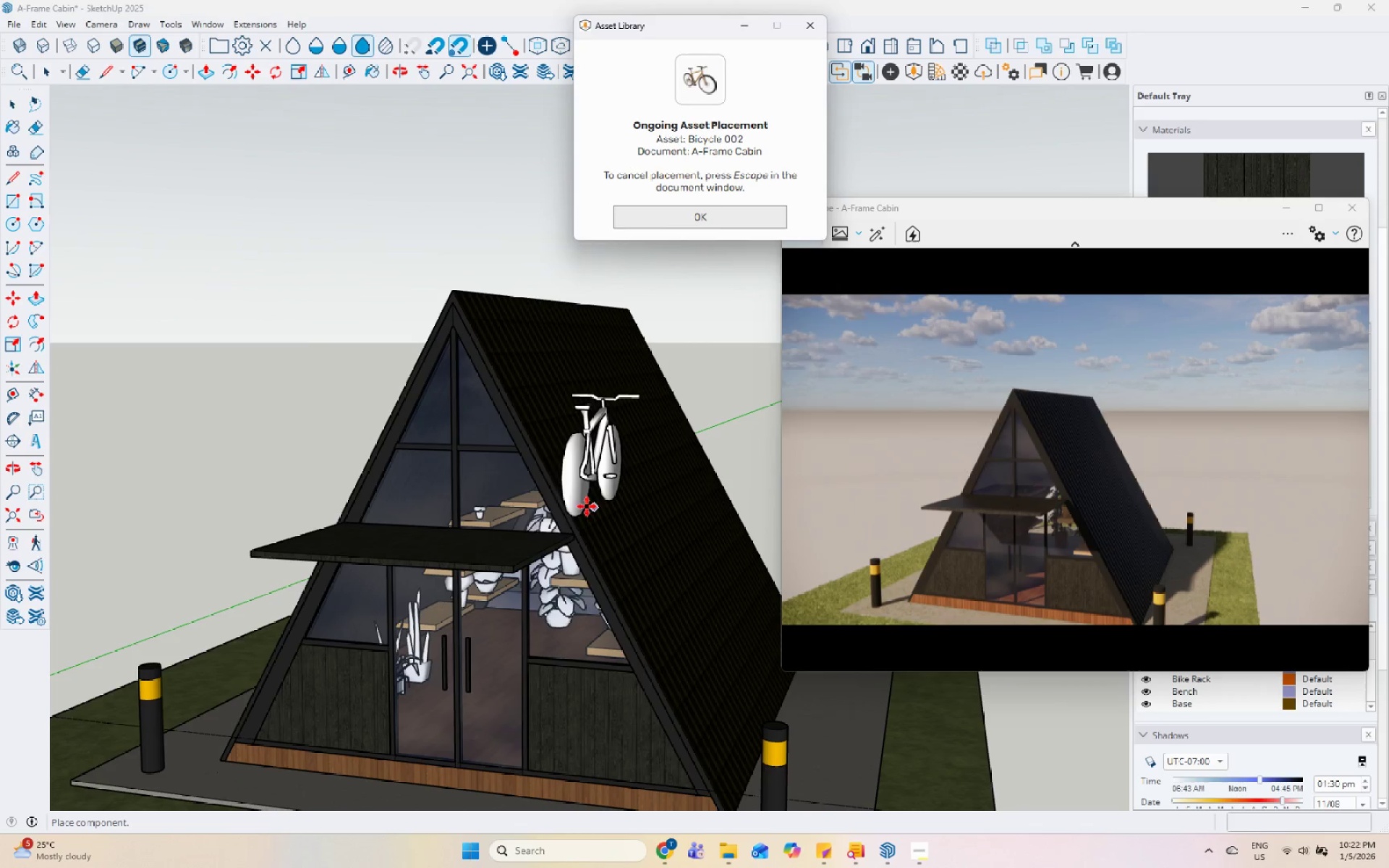 
scroll: coordinate [445, 799], scroll_direction: up, amount: 5.0
 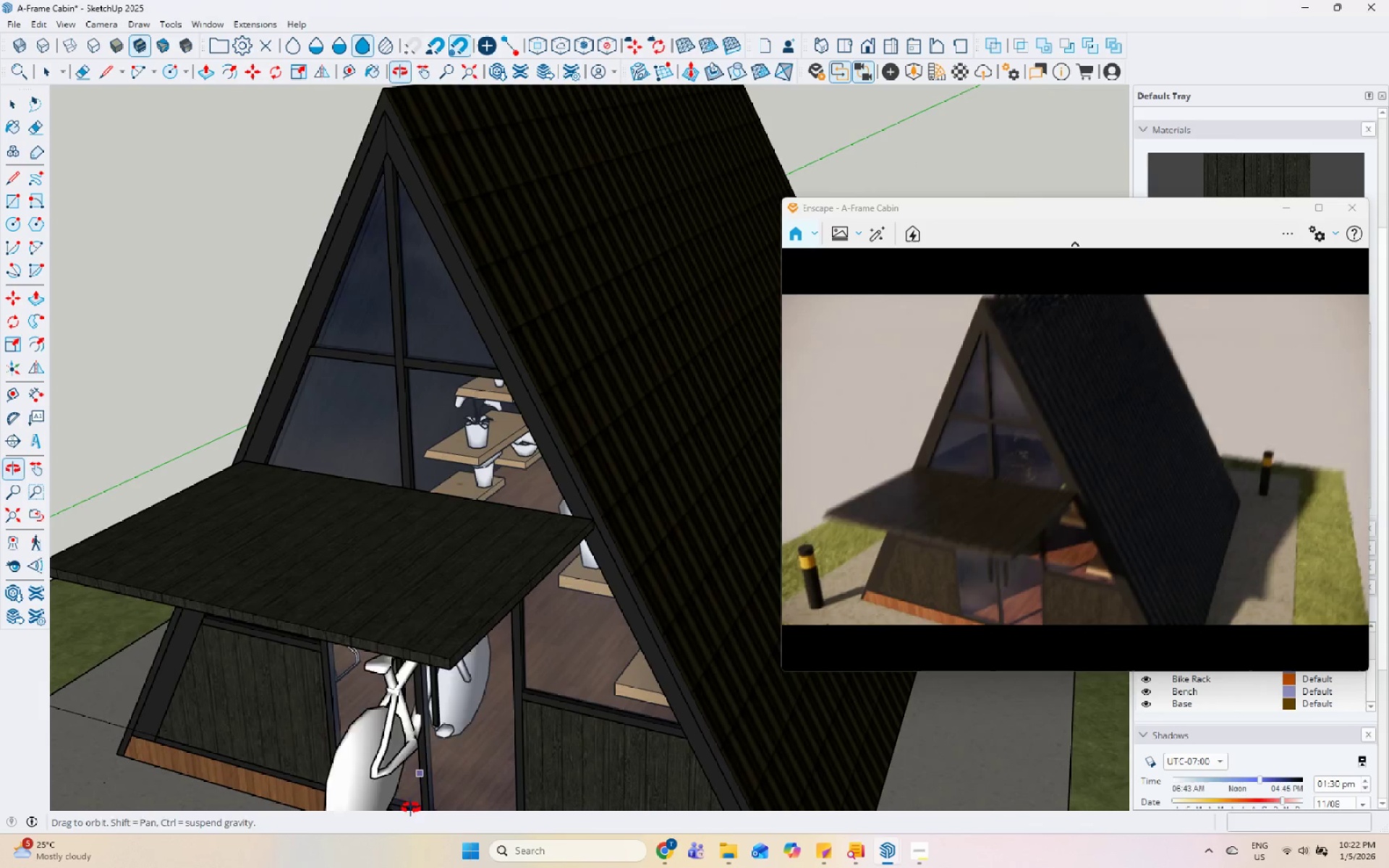 
scroll: coordinate [512, 531], scroll_direction: down, amount: 5.0
 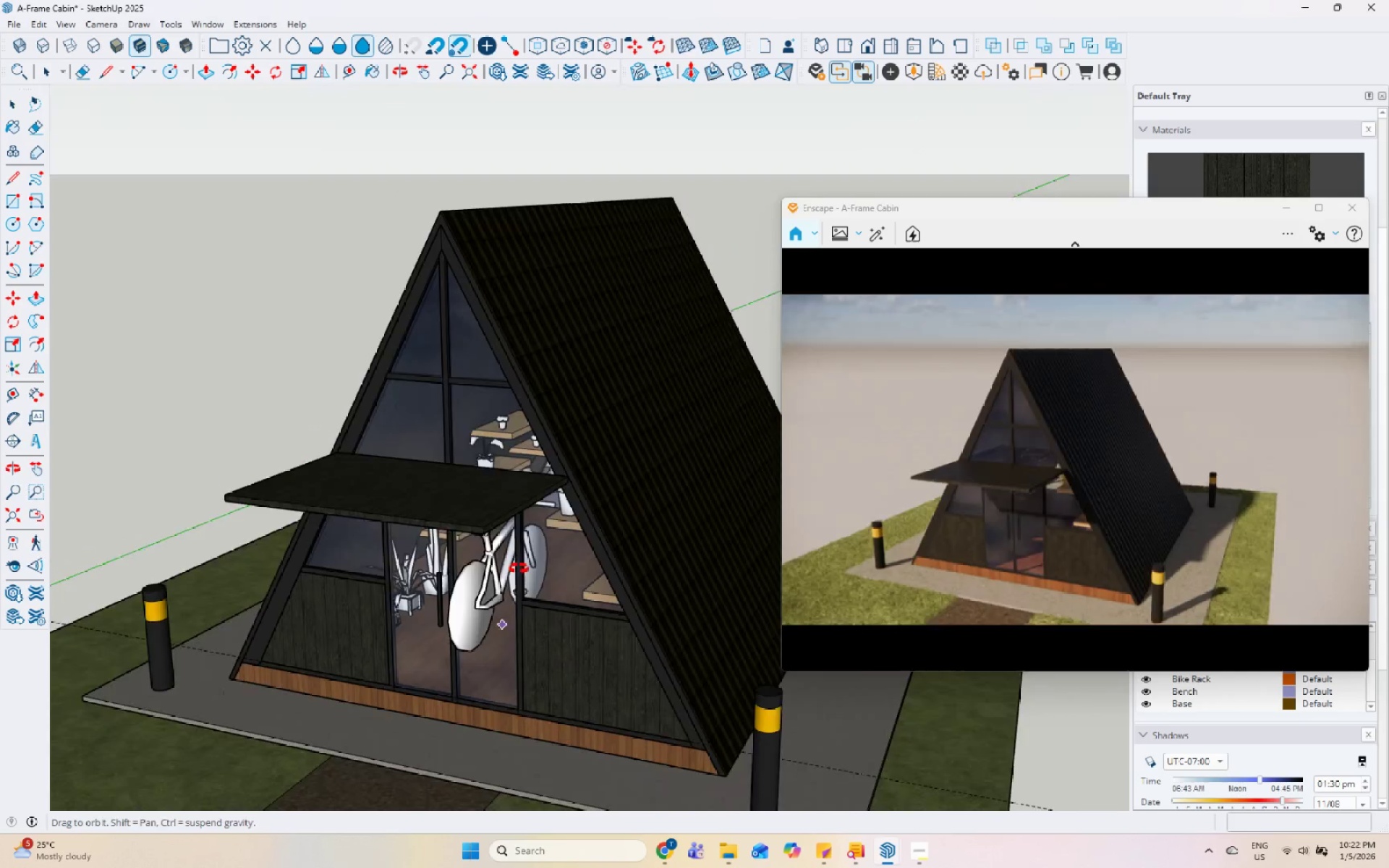 
scroll: coordinate [456, 637], scroll_direction: up, amount: 10.0
 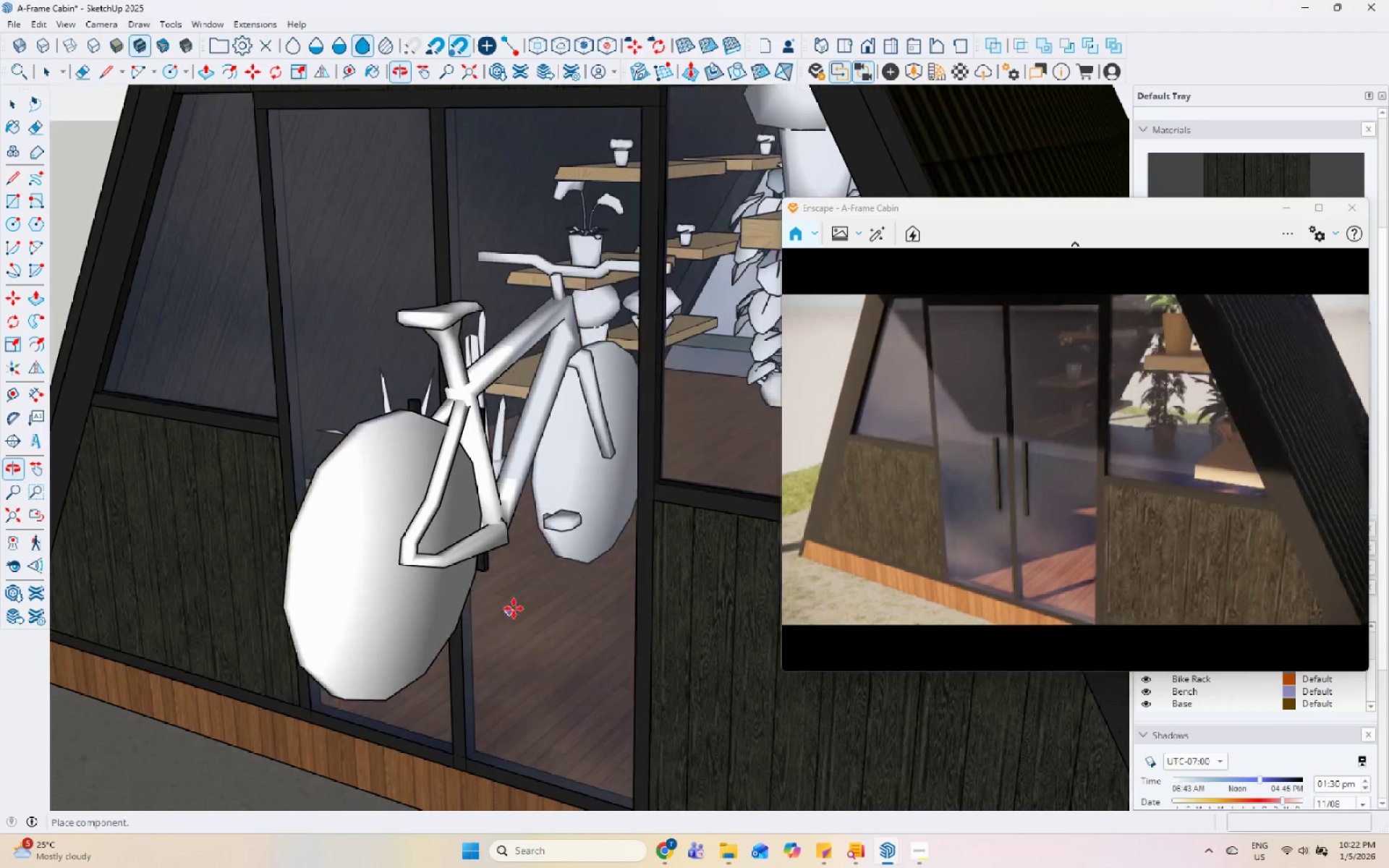 
left_click([581, 587])
 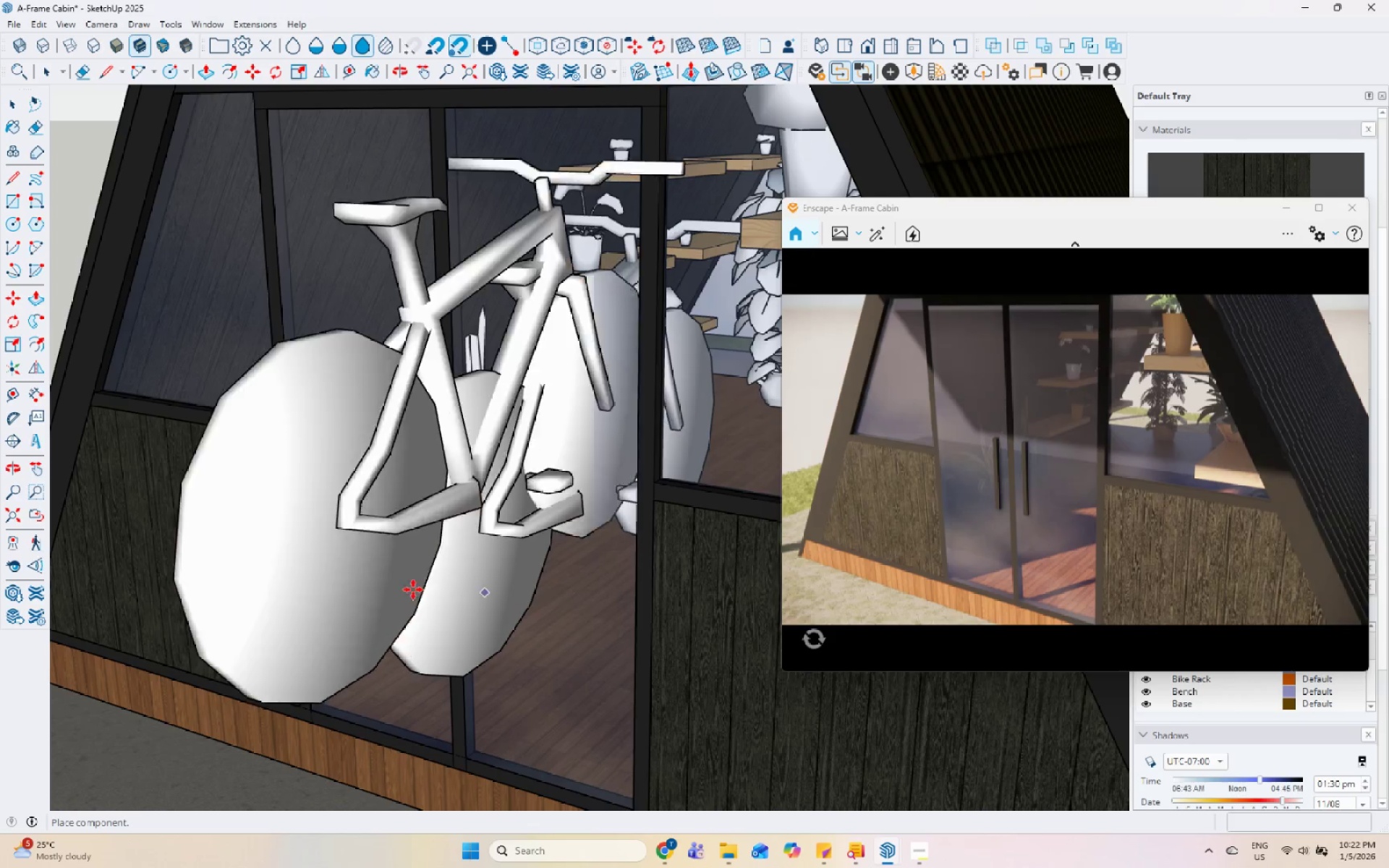 
scroll: coordinate [346, 568], scroll_direction: down, amount: 6.0
 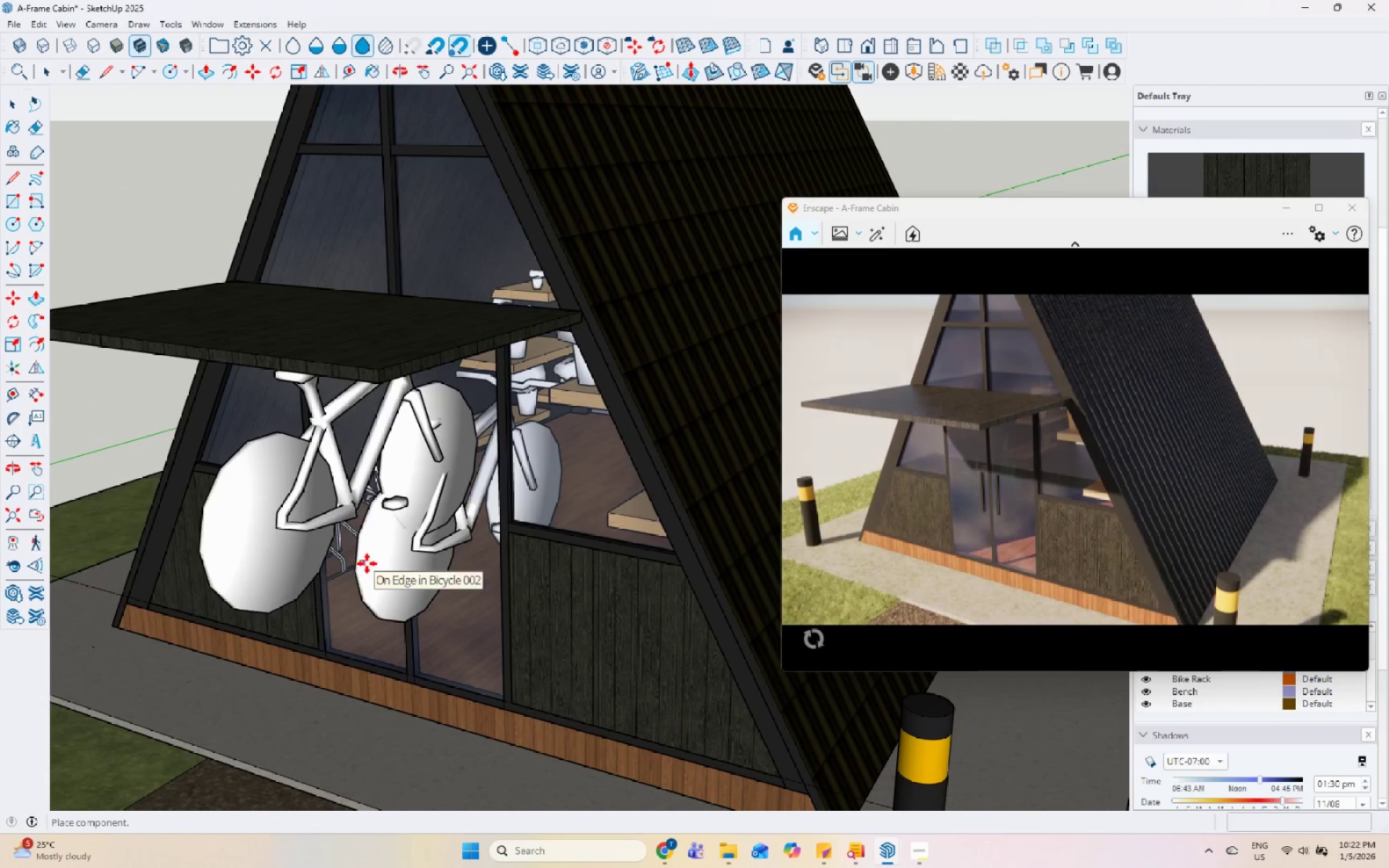 
key(Space)
 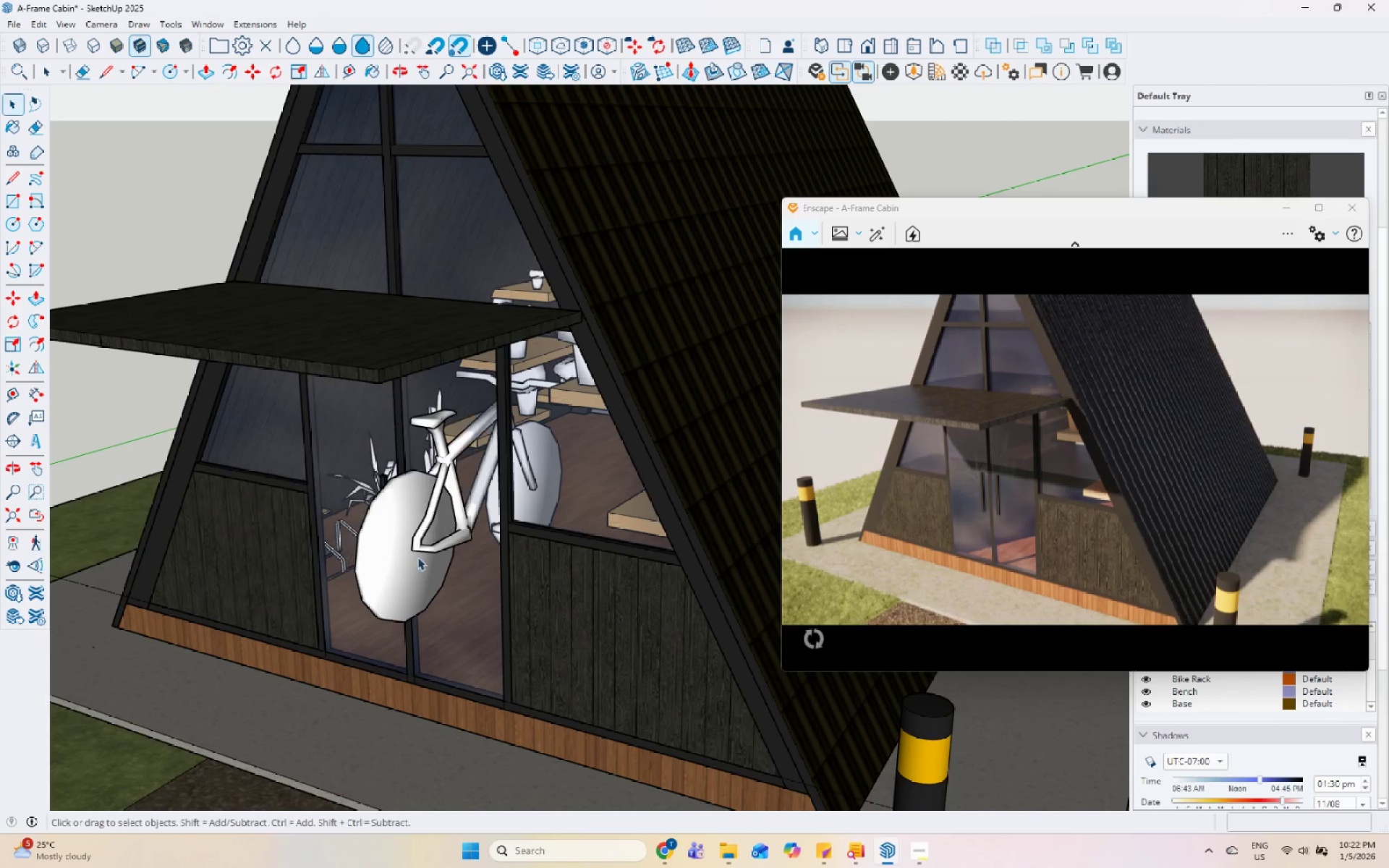 
scroll: coordinate [428, 569], scroll_direction: down, amount: 5.0
 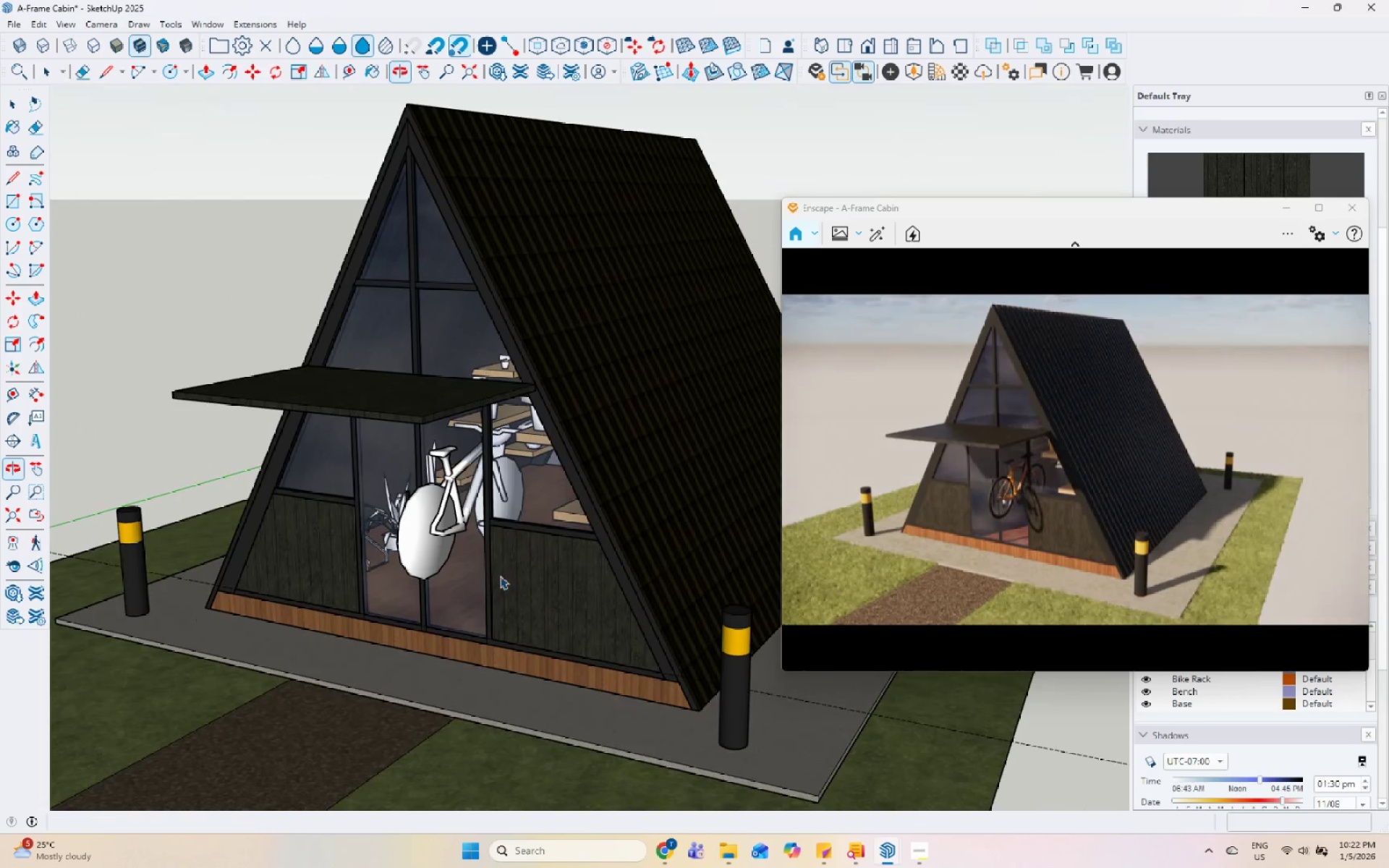 
key(Escape)
 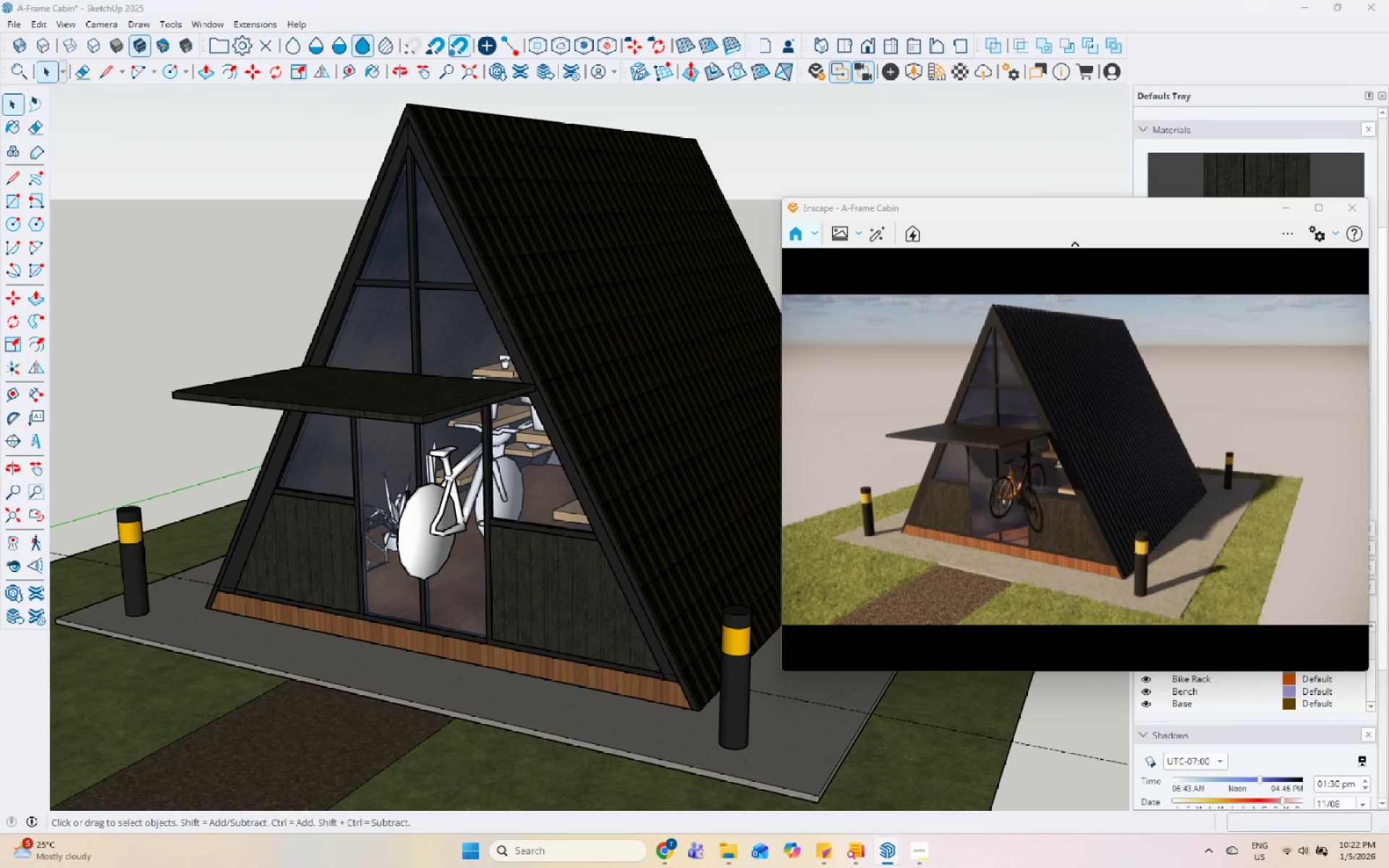 
left_click_drag(start_coordinate=[1183, 208], to_coordinate=[1151, 9])
 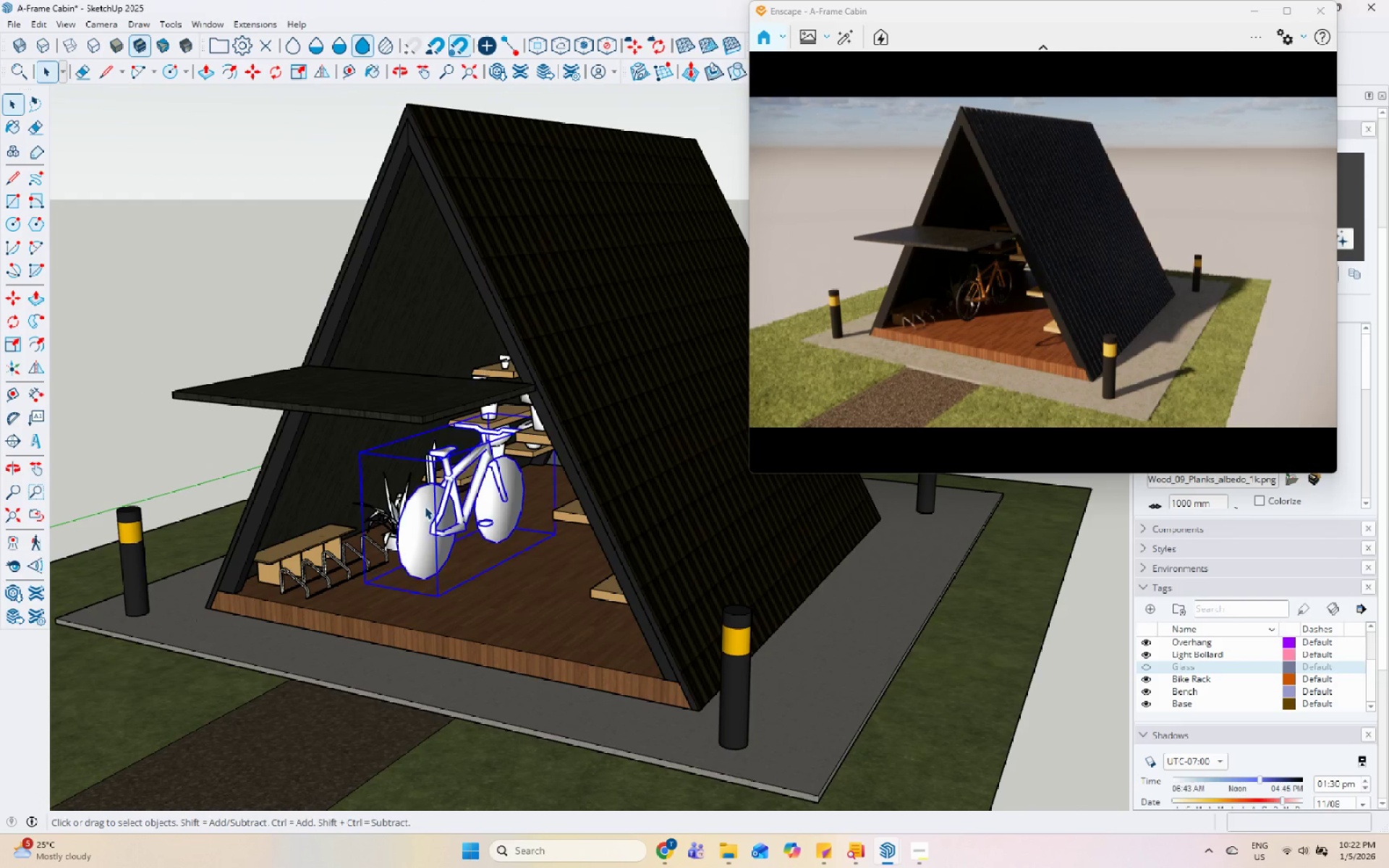 
scroll: coordinate [776, 595], scroll_direction: up, amount: 2.0
 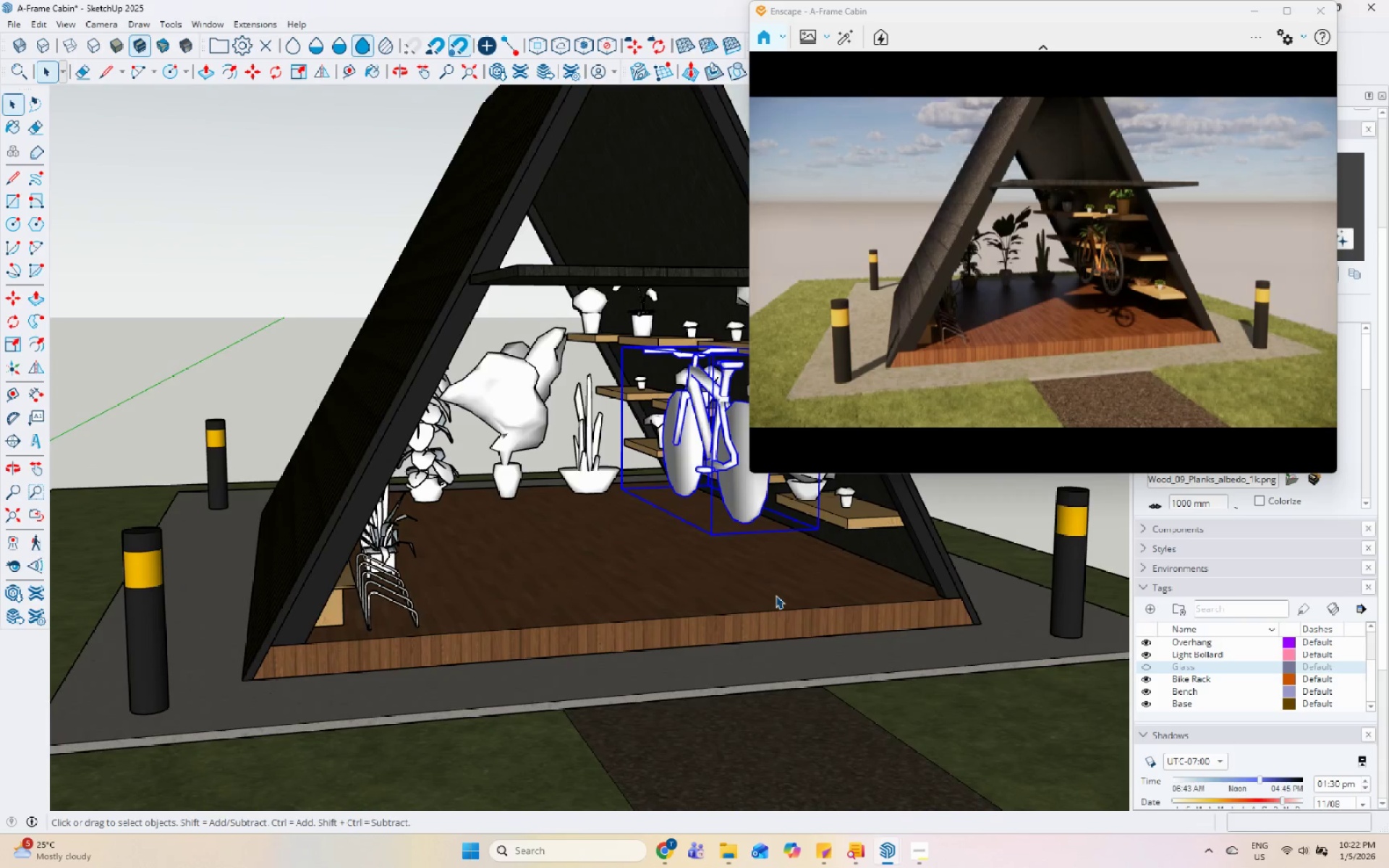 
key(M)
 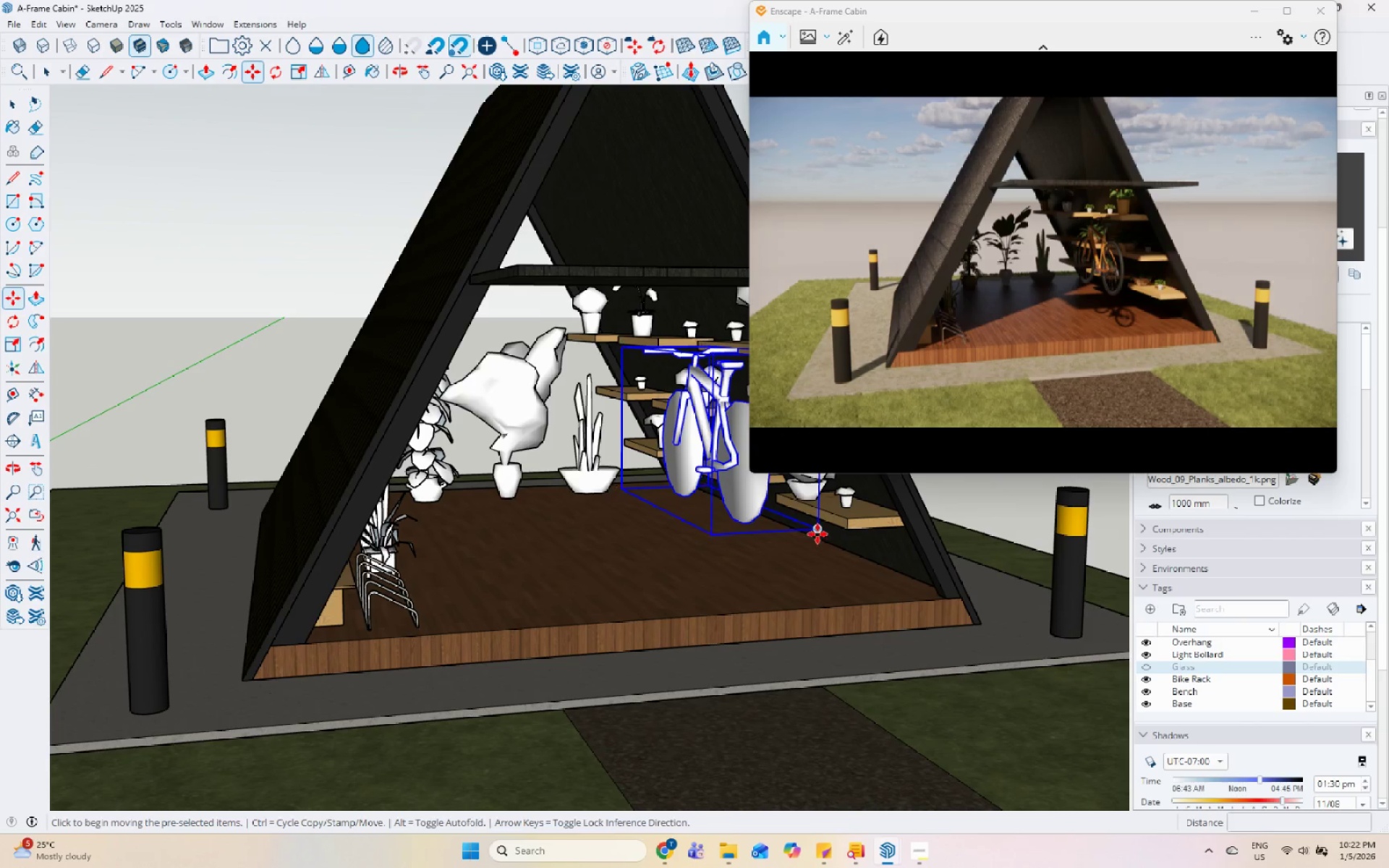 
left_click([817, 529])
 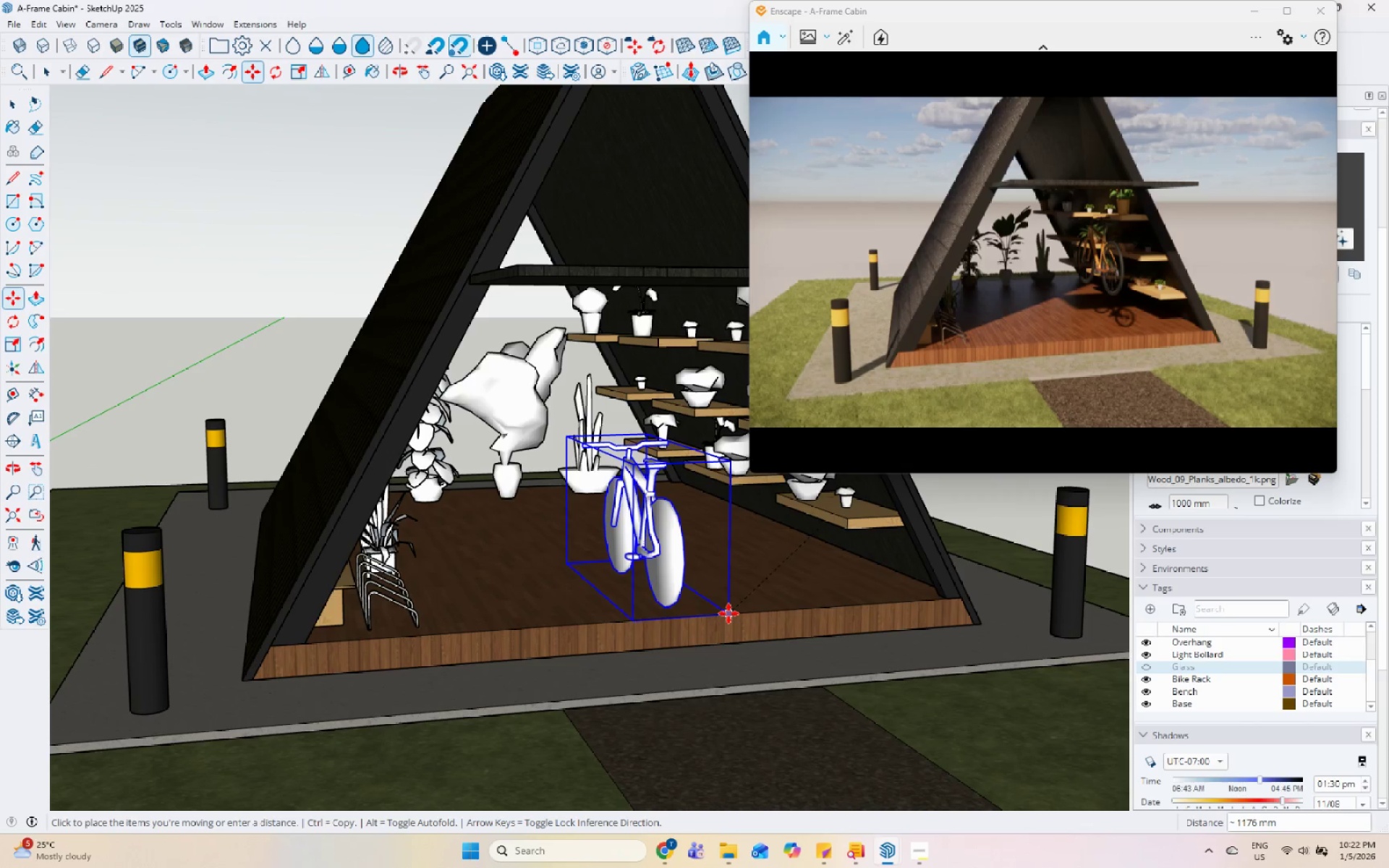 
left_click([728, 612])
 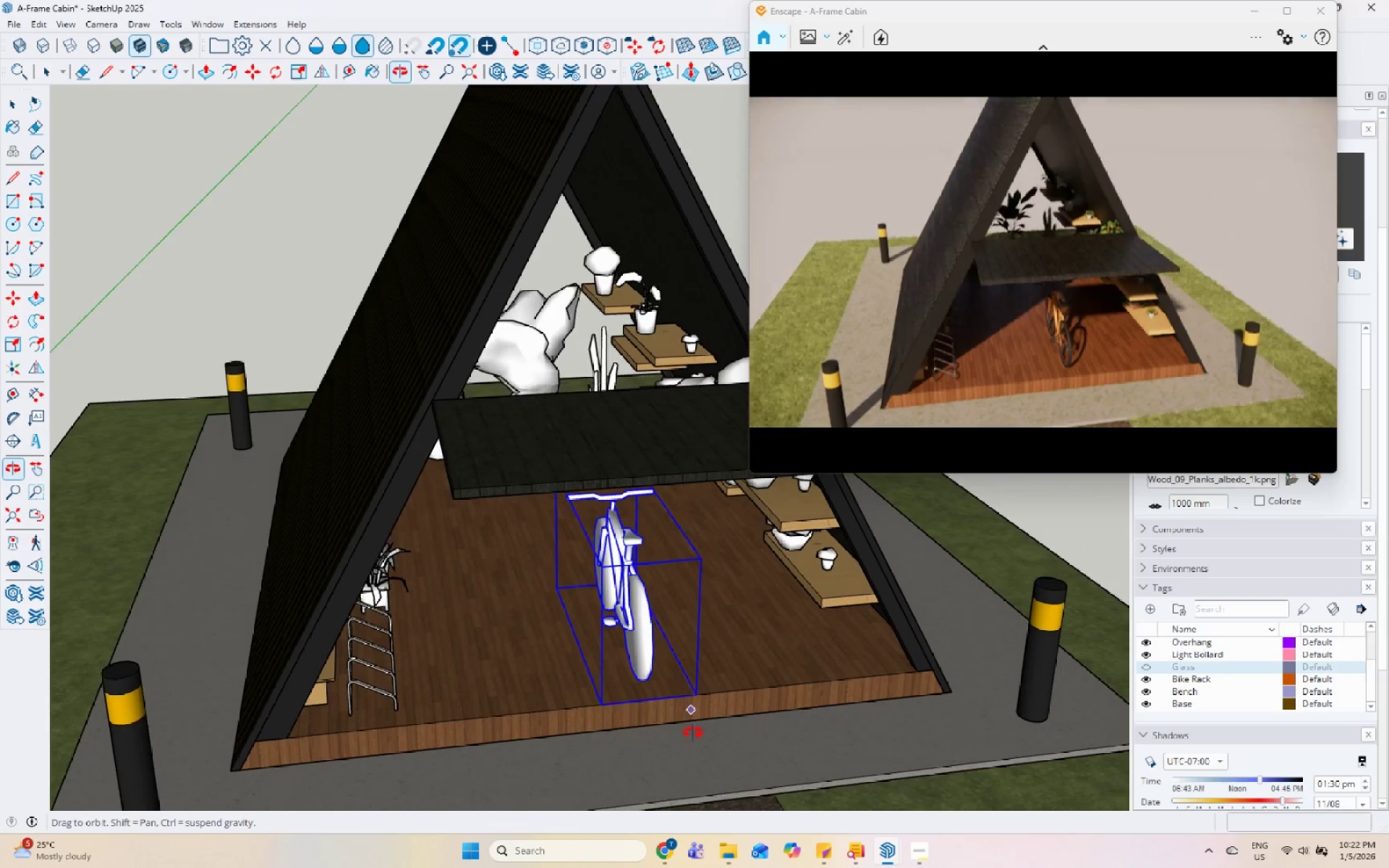 
key(Space)
 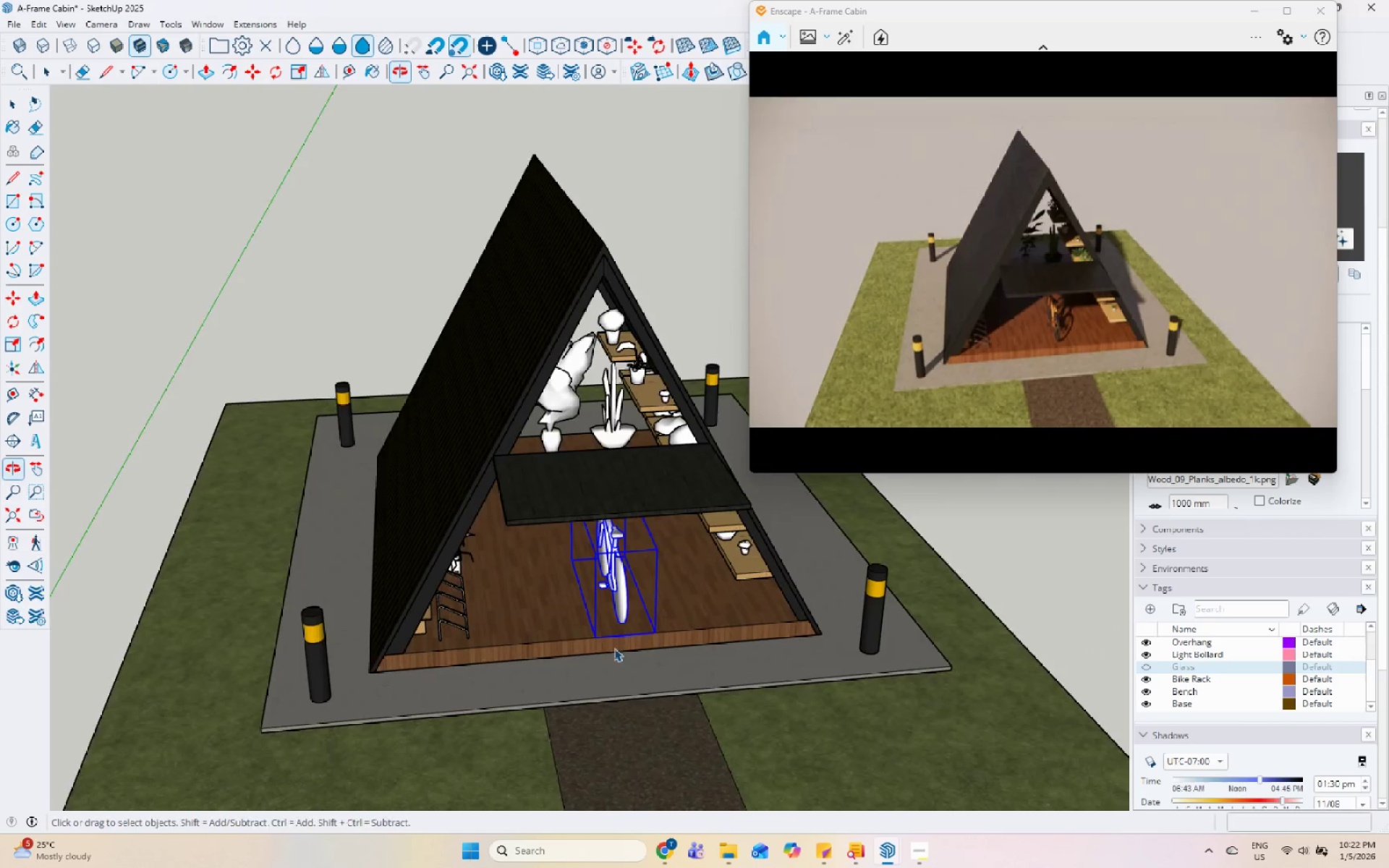 
scroll: coordinate [618, 509], scroll_direction: down, amount: 6.0
 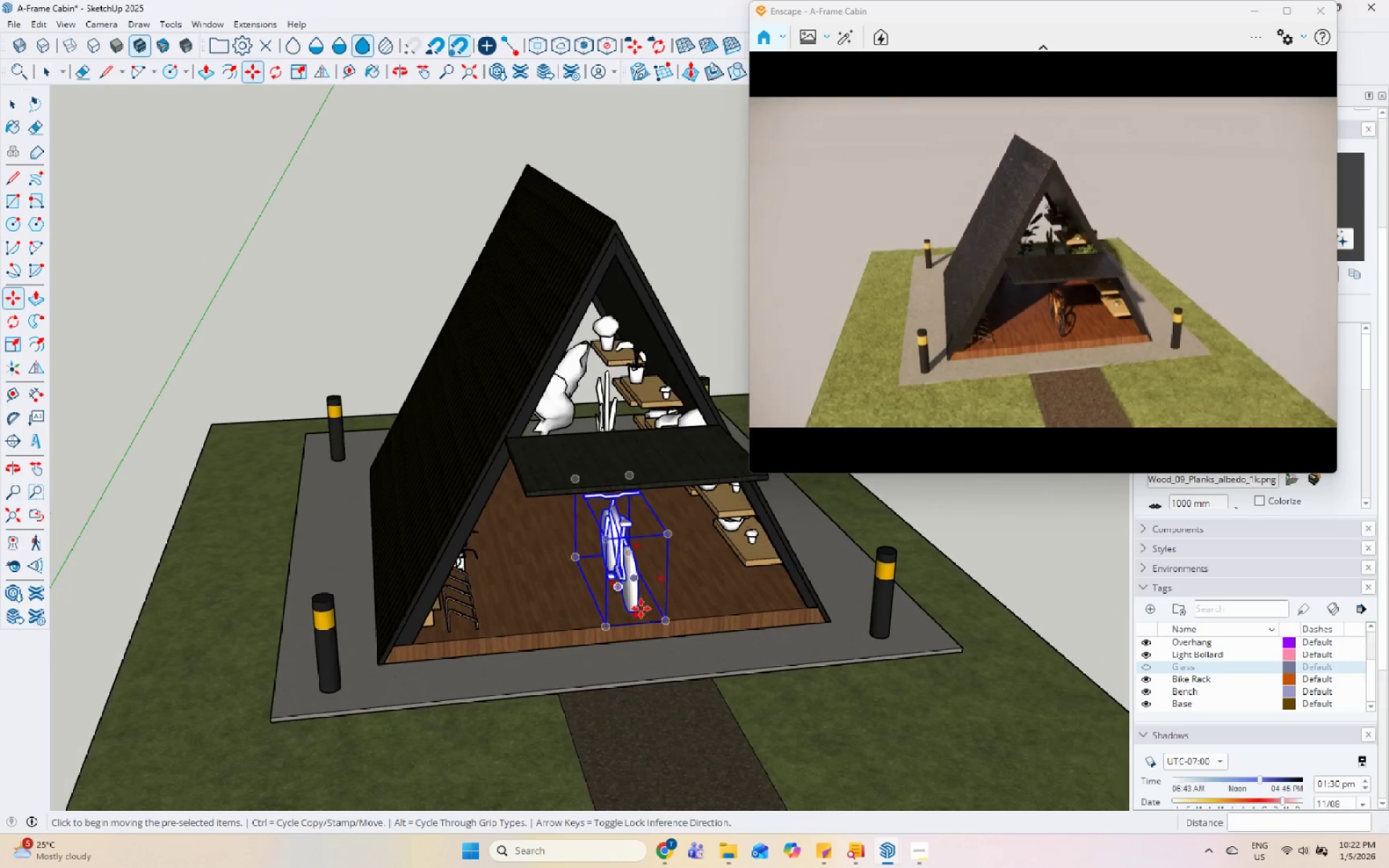 
scroll: coordinate [608, 645], scroll_direction: up, amount: 1.0
 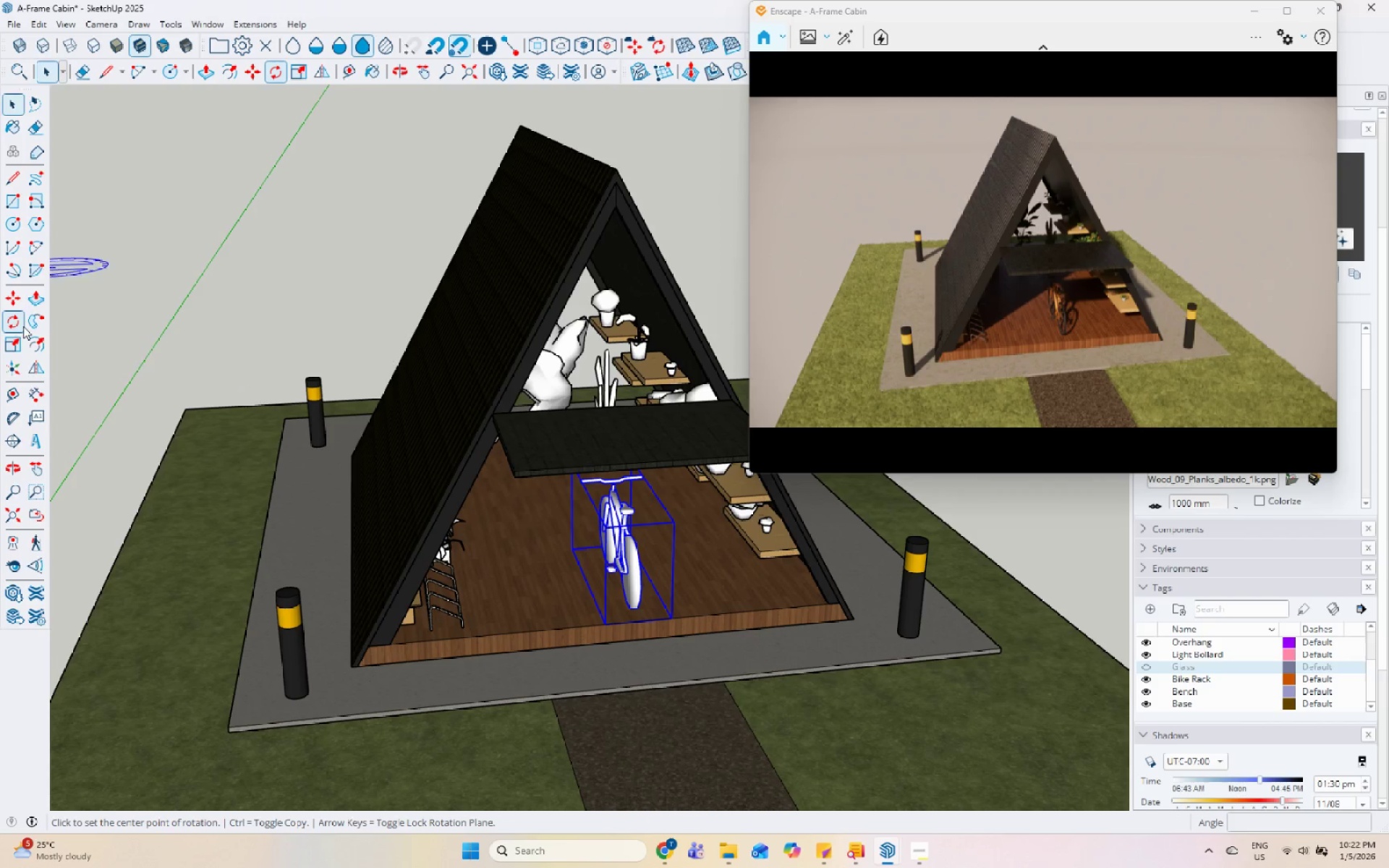 
left_click([566, 590])
 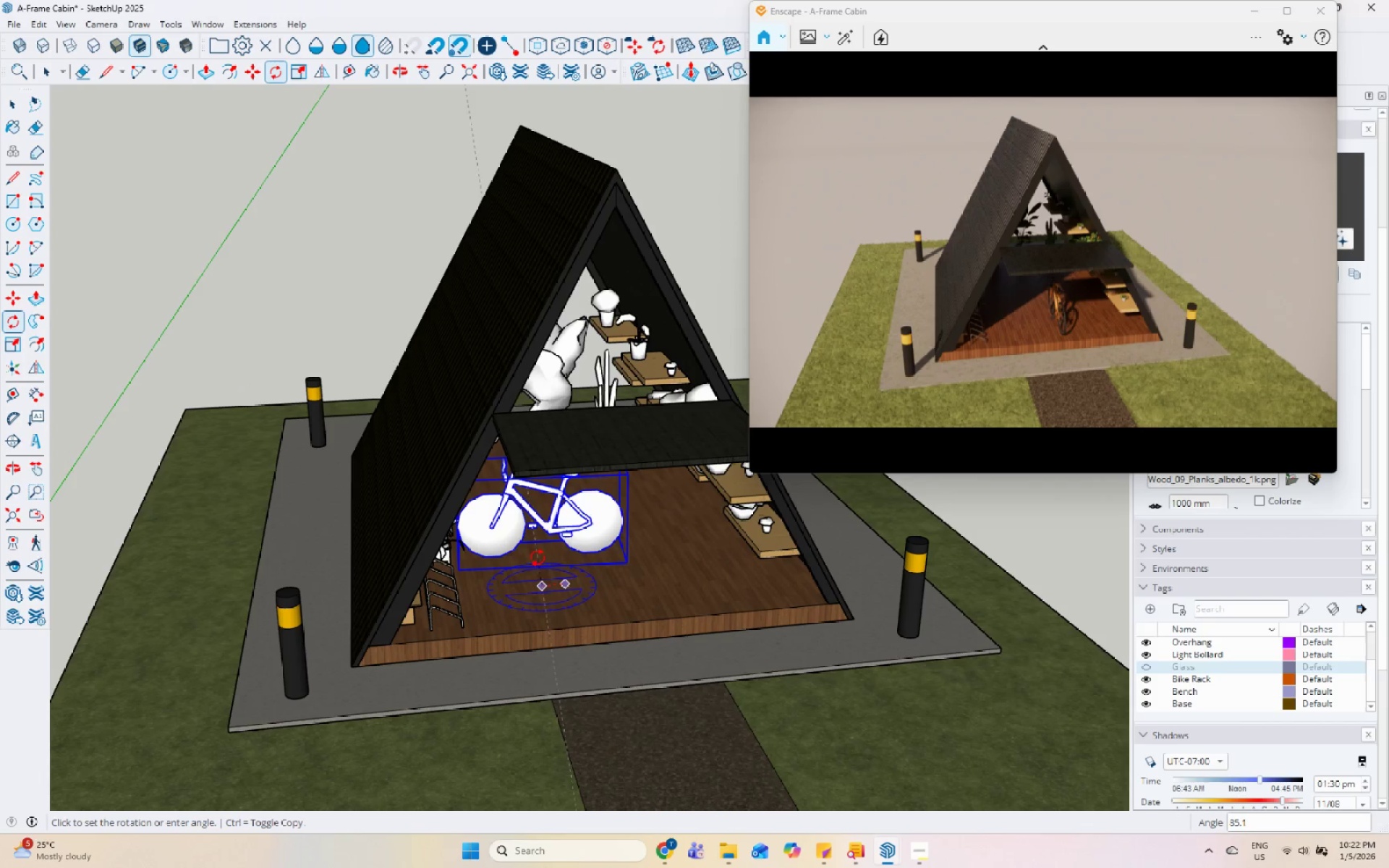 
left_click([532, 556])
 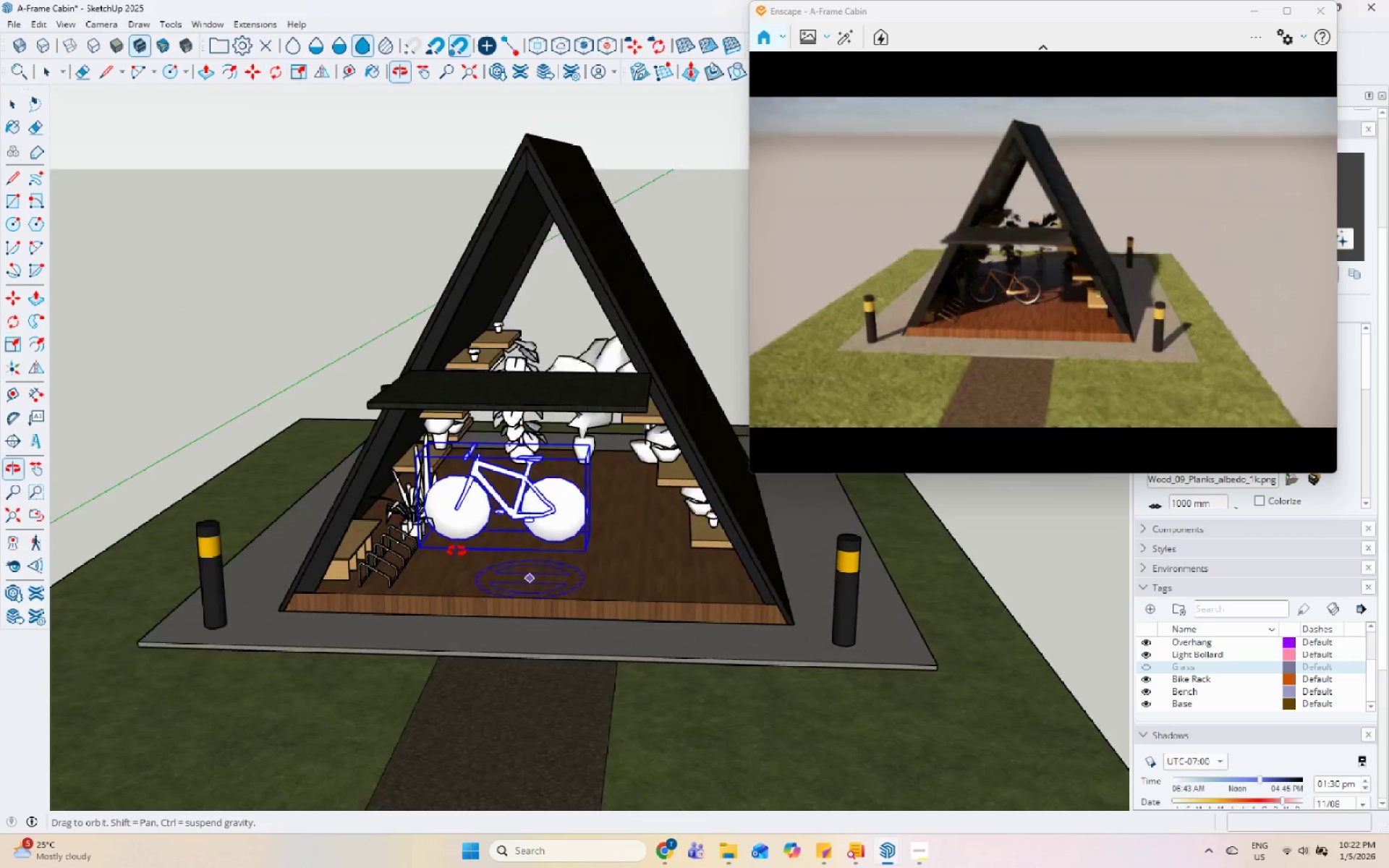 
key(Space)
 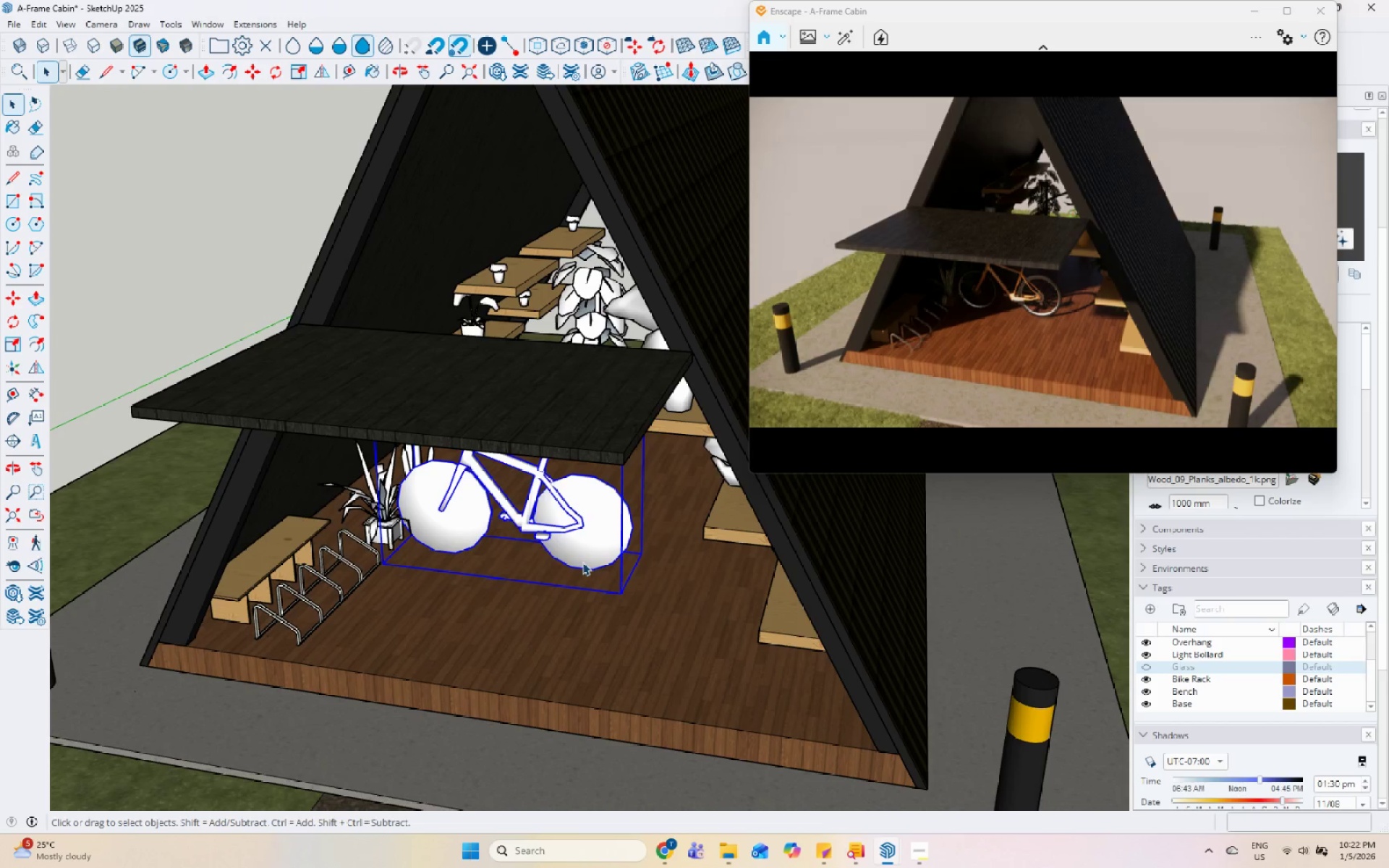 
scroll: coordinate [439, 519], scroll_direction: up, amount: 4.0
 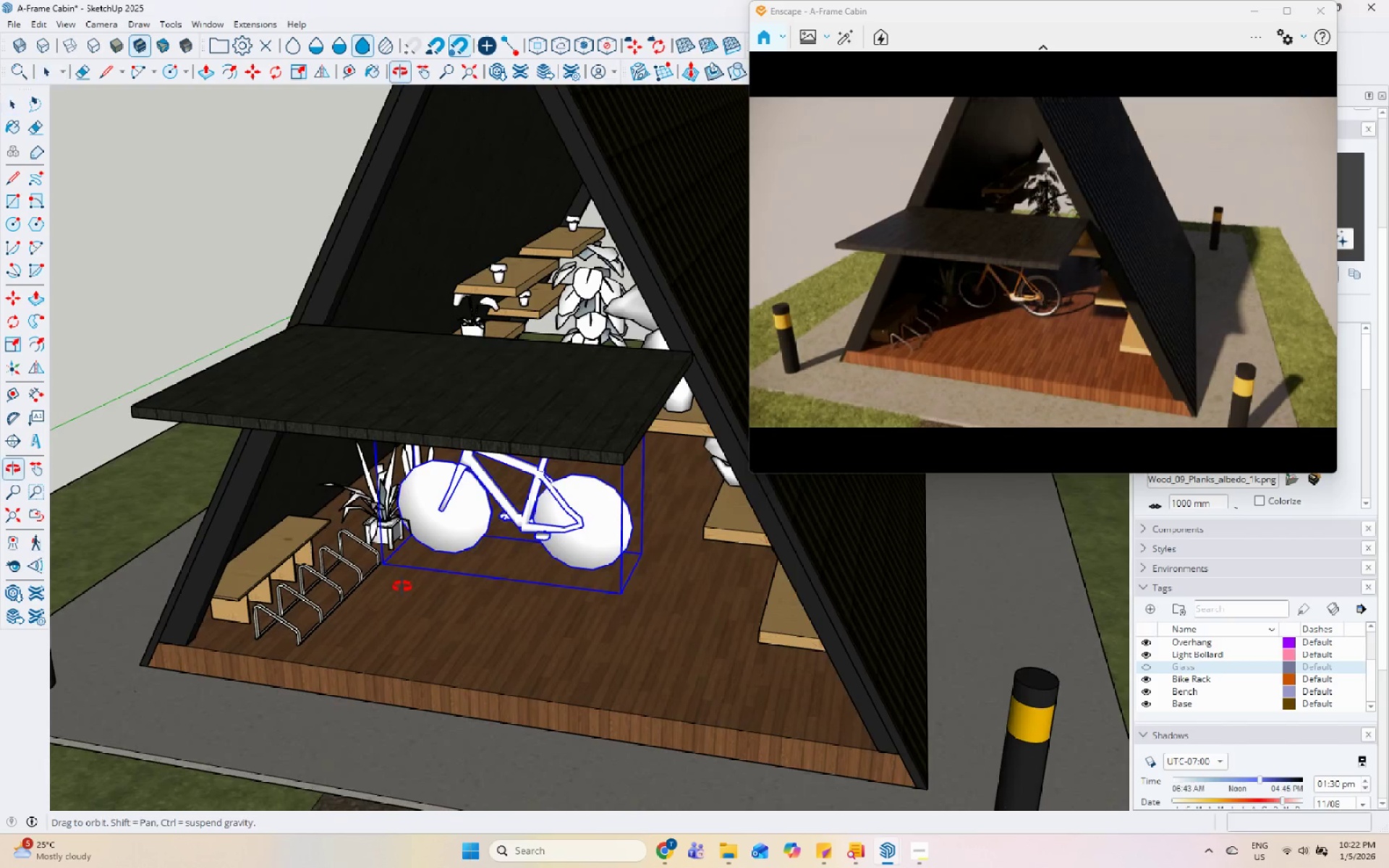 
key(M)
 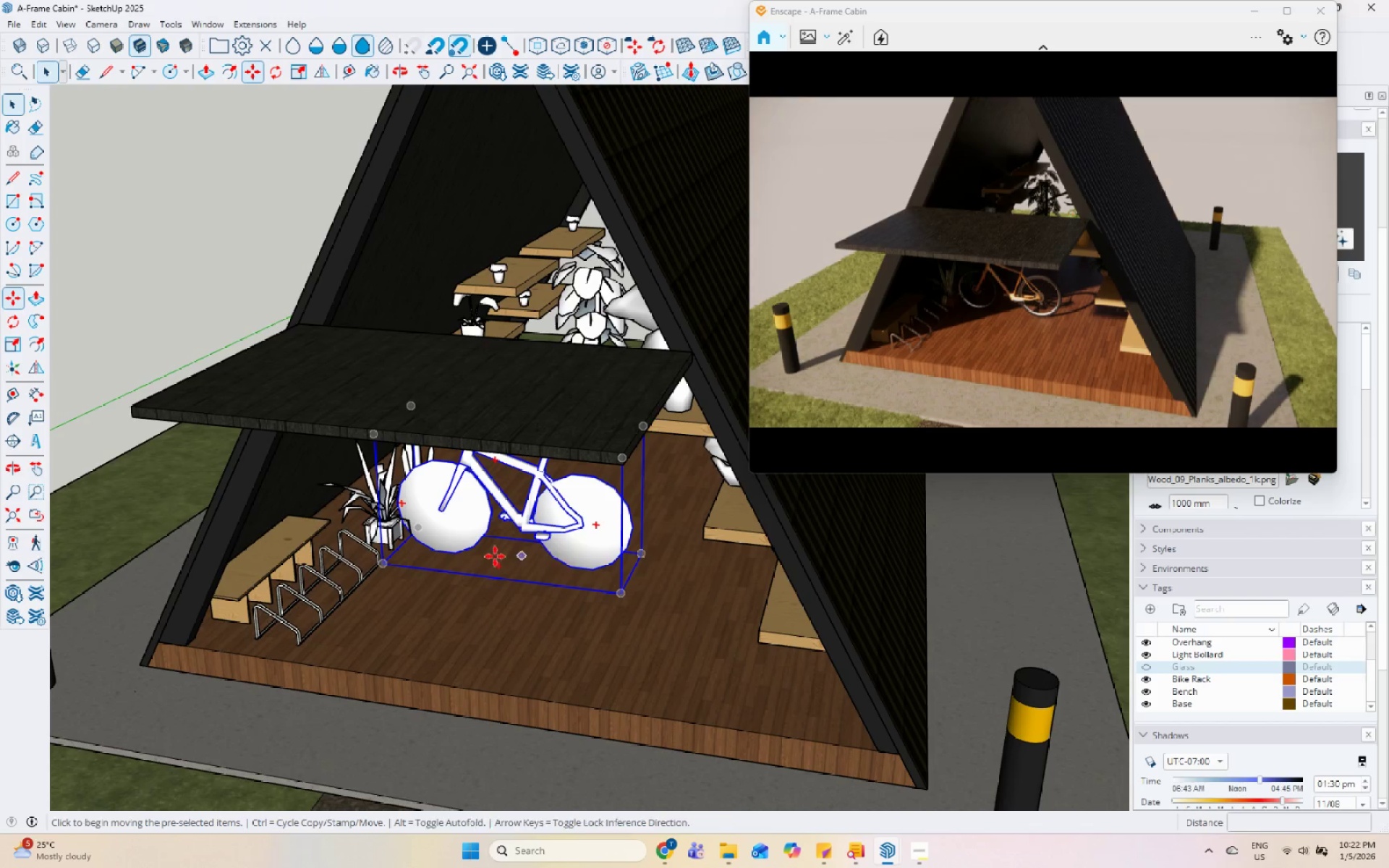 
scroll: coordinate [404, 574], scroll_direction: up, amount: 4.0
 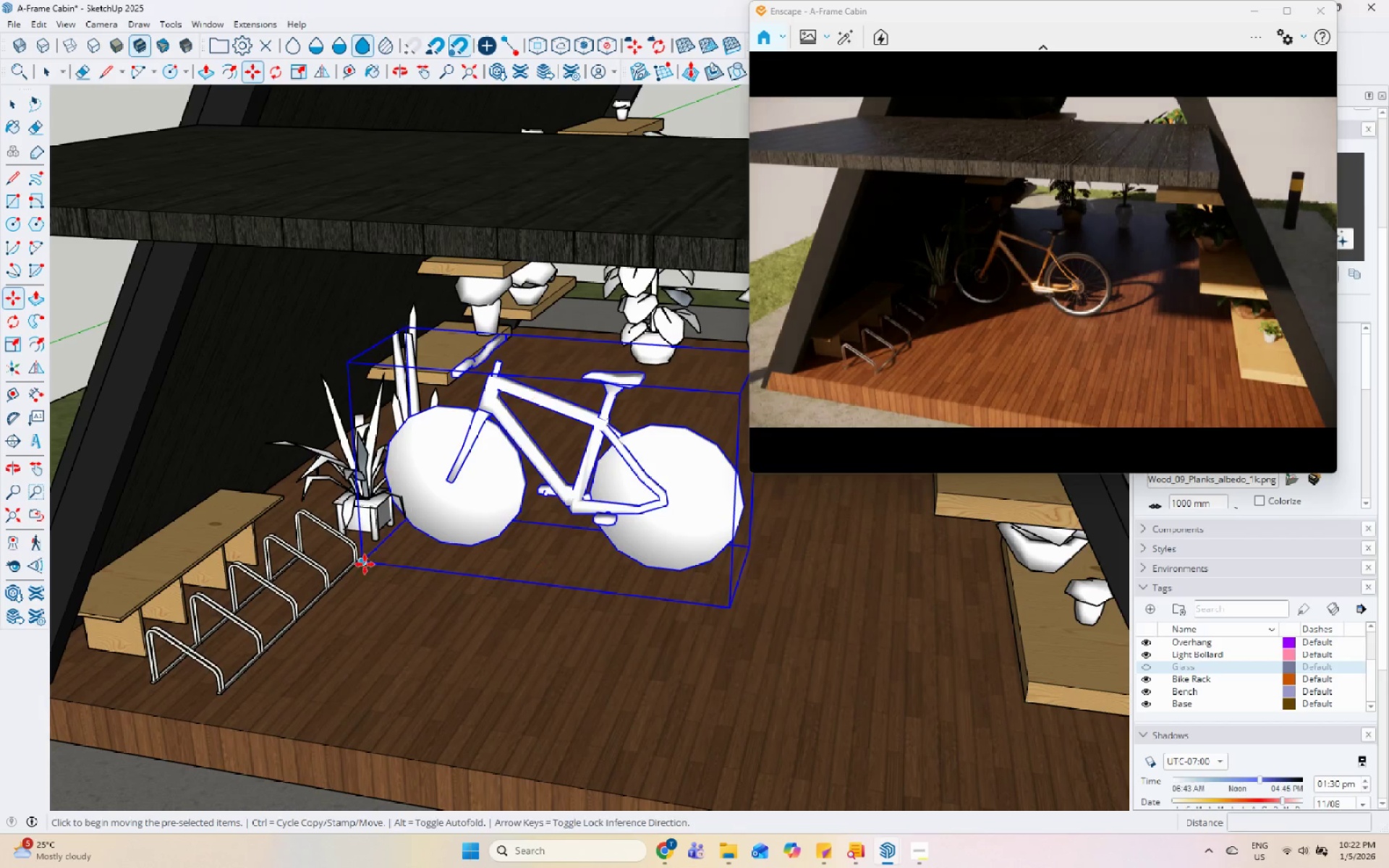 
left_click_drag(start_coordinate=[365, 564], to_coordinate=[361, 567])
 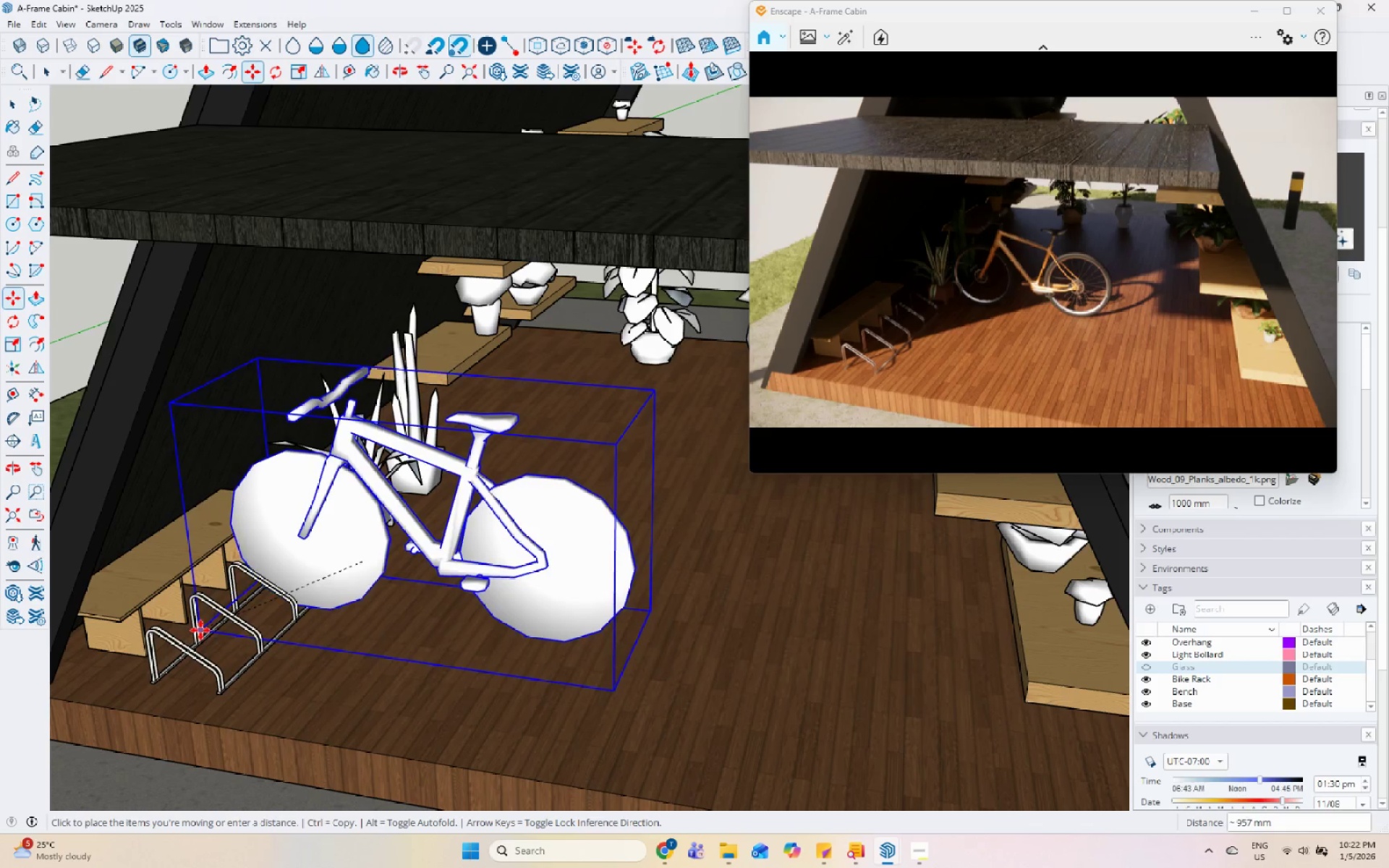 
left_click([205, 626])
 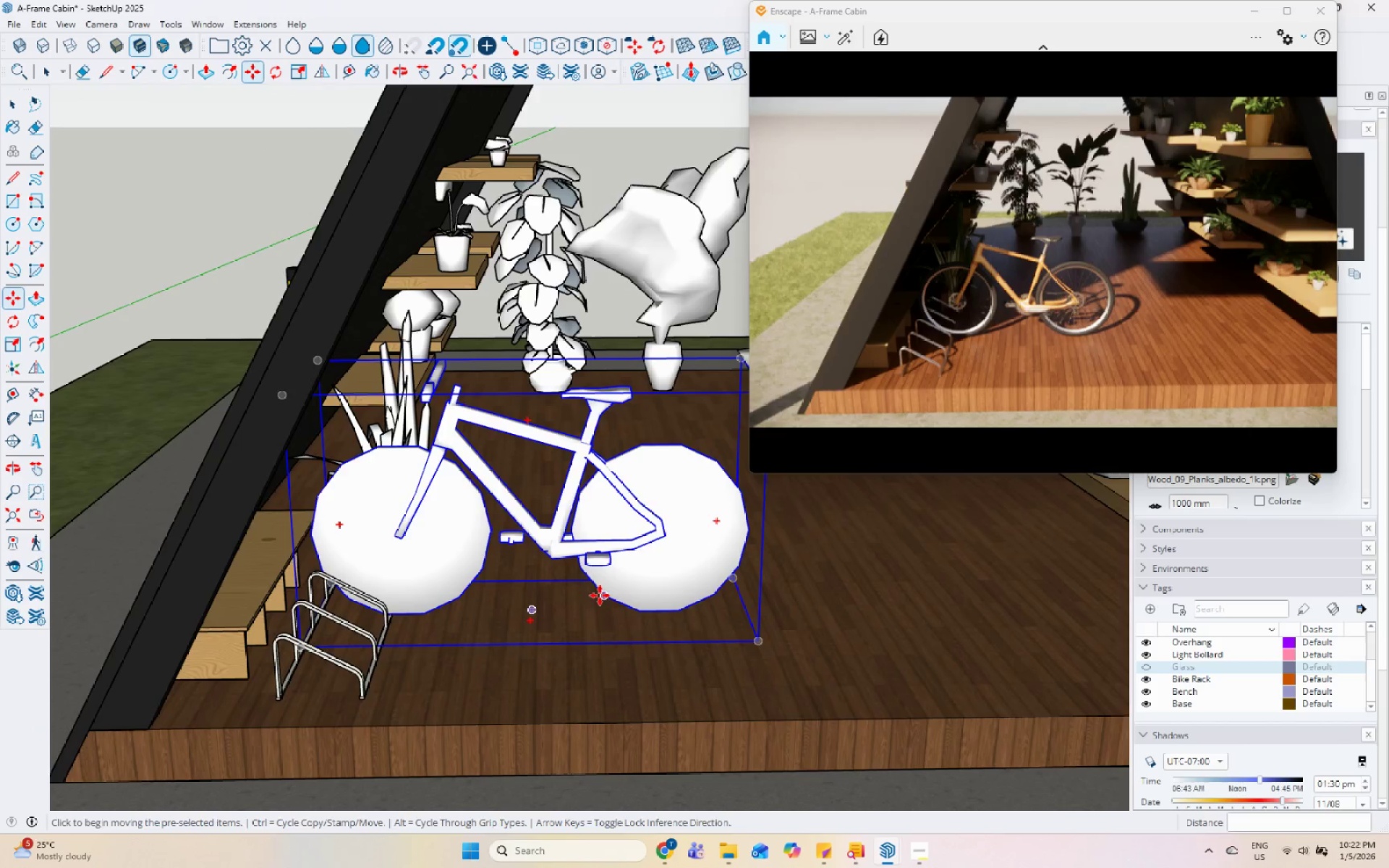 
scroll: coordinate [456, 451], scroll_direction: down, amount: 4.0
 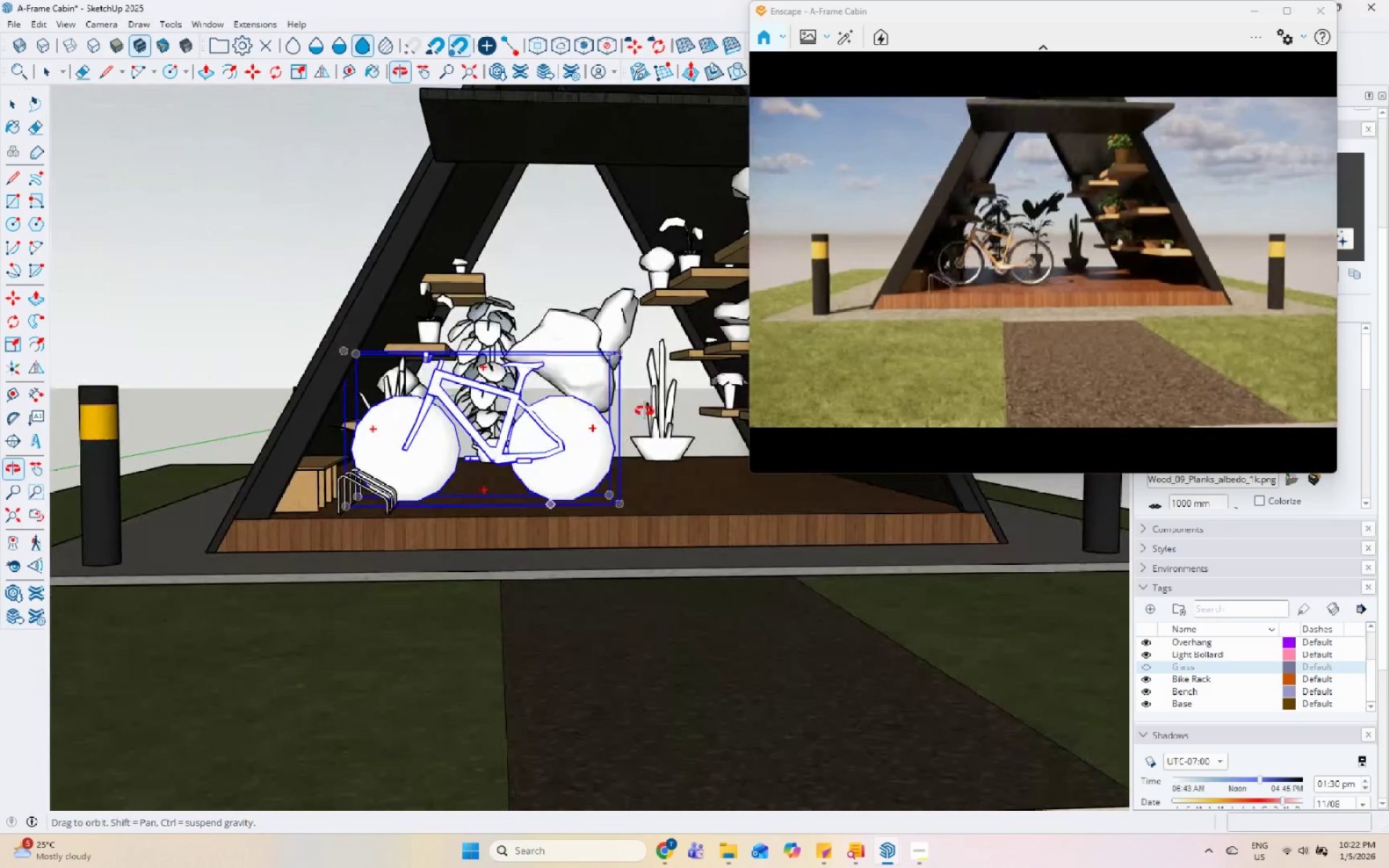 
key(Space)
 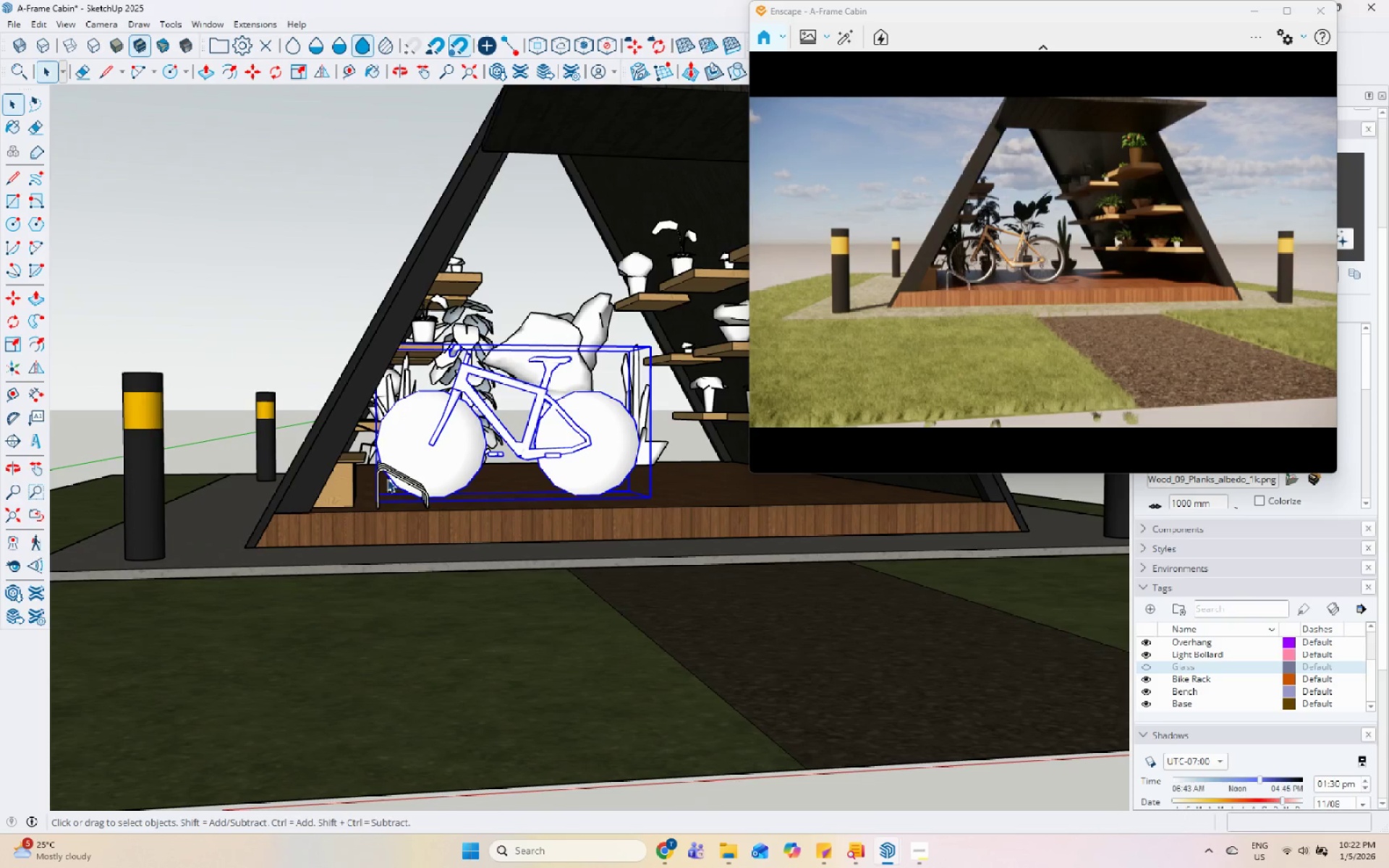 
left_click([392, 474])
 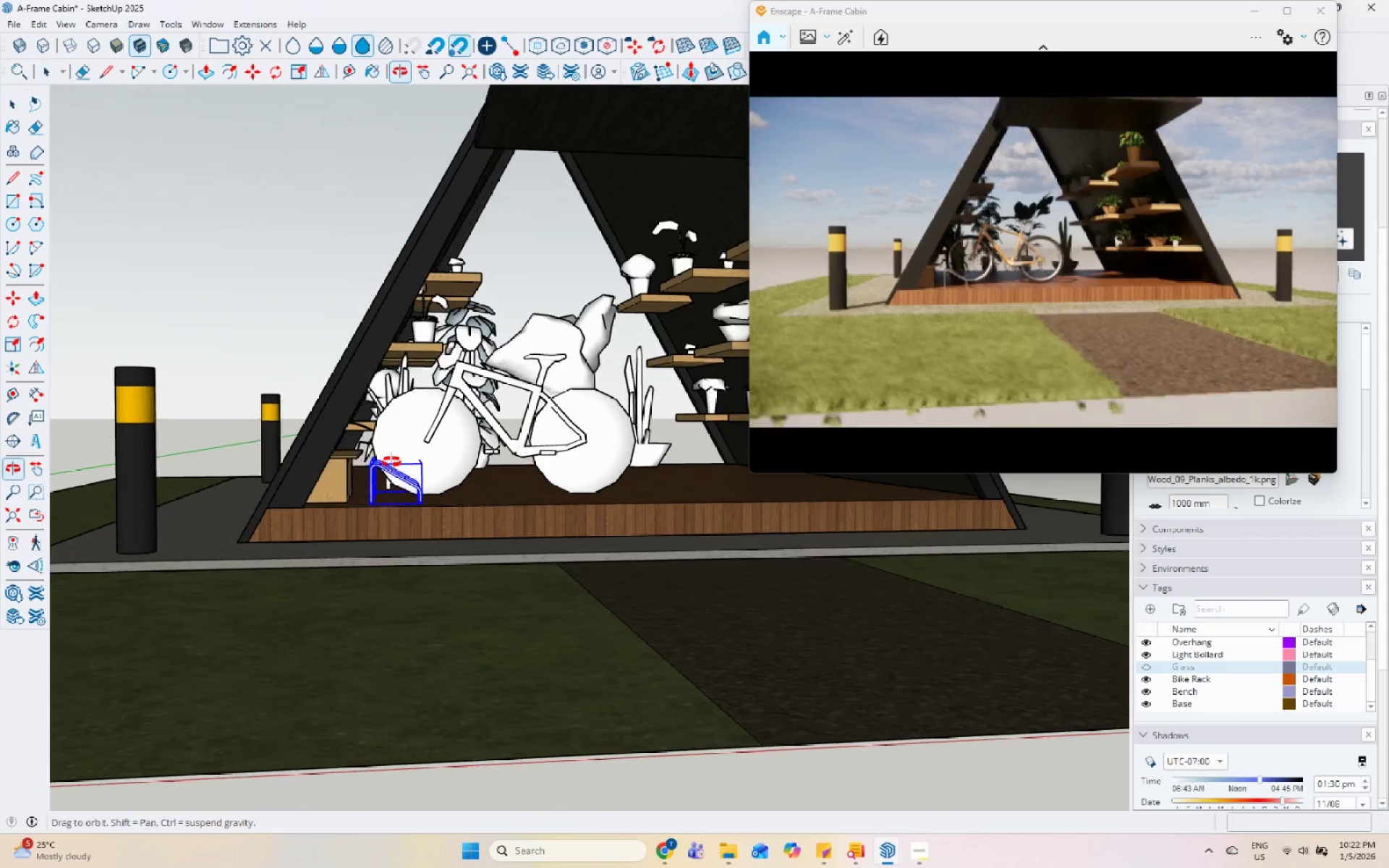 
key(S)
 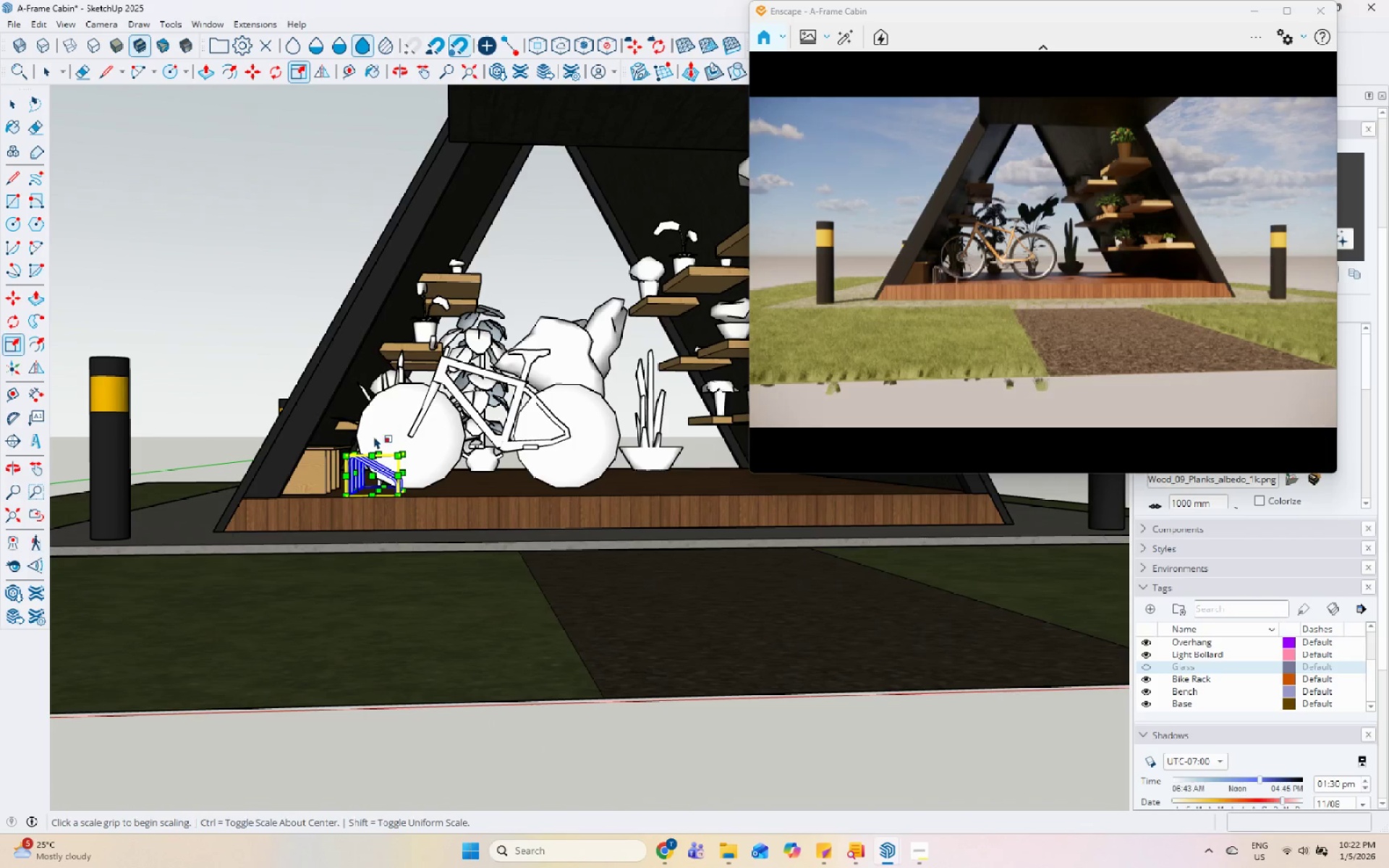 
left_click([380, 454])
 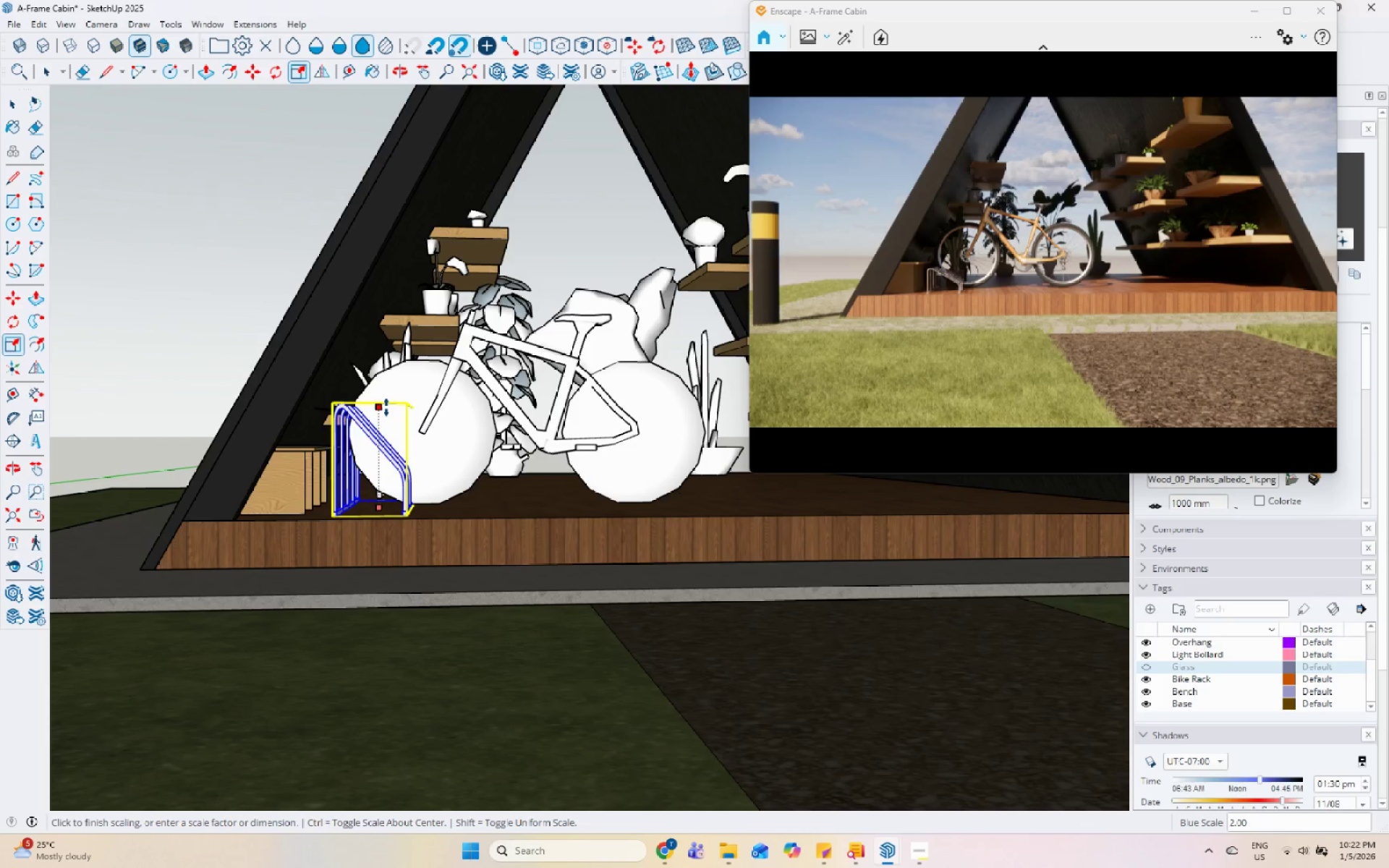 
scroll: coordinate [378, 446], scroll_direction: up, amount: 3.0
 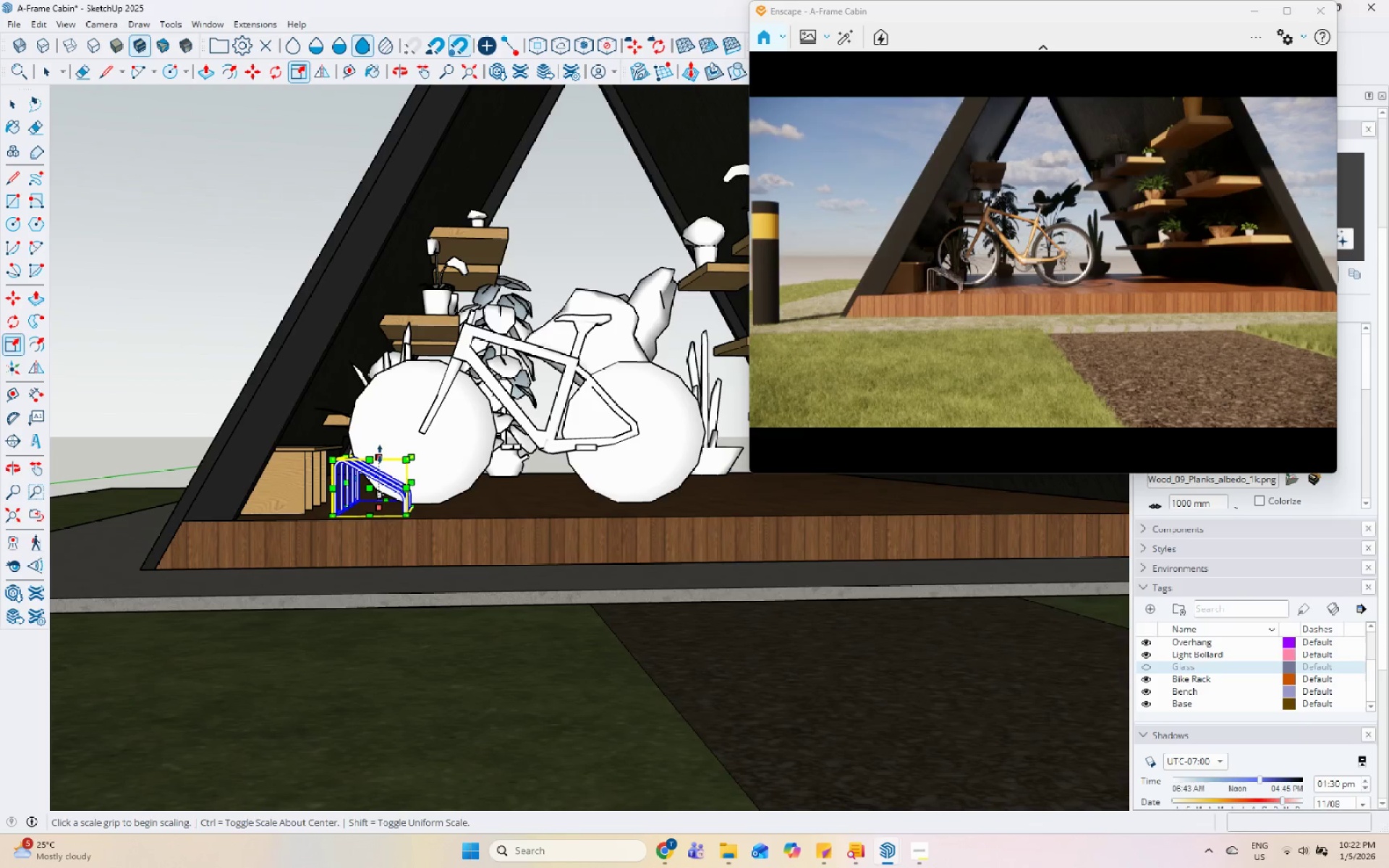 
left_click([386, 414])
 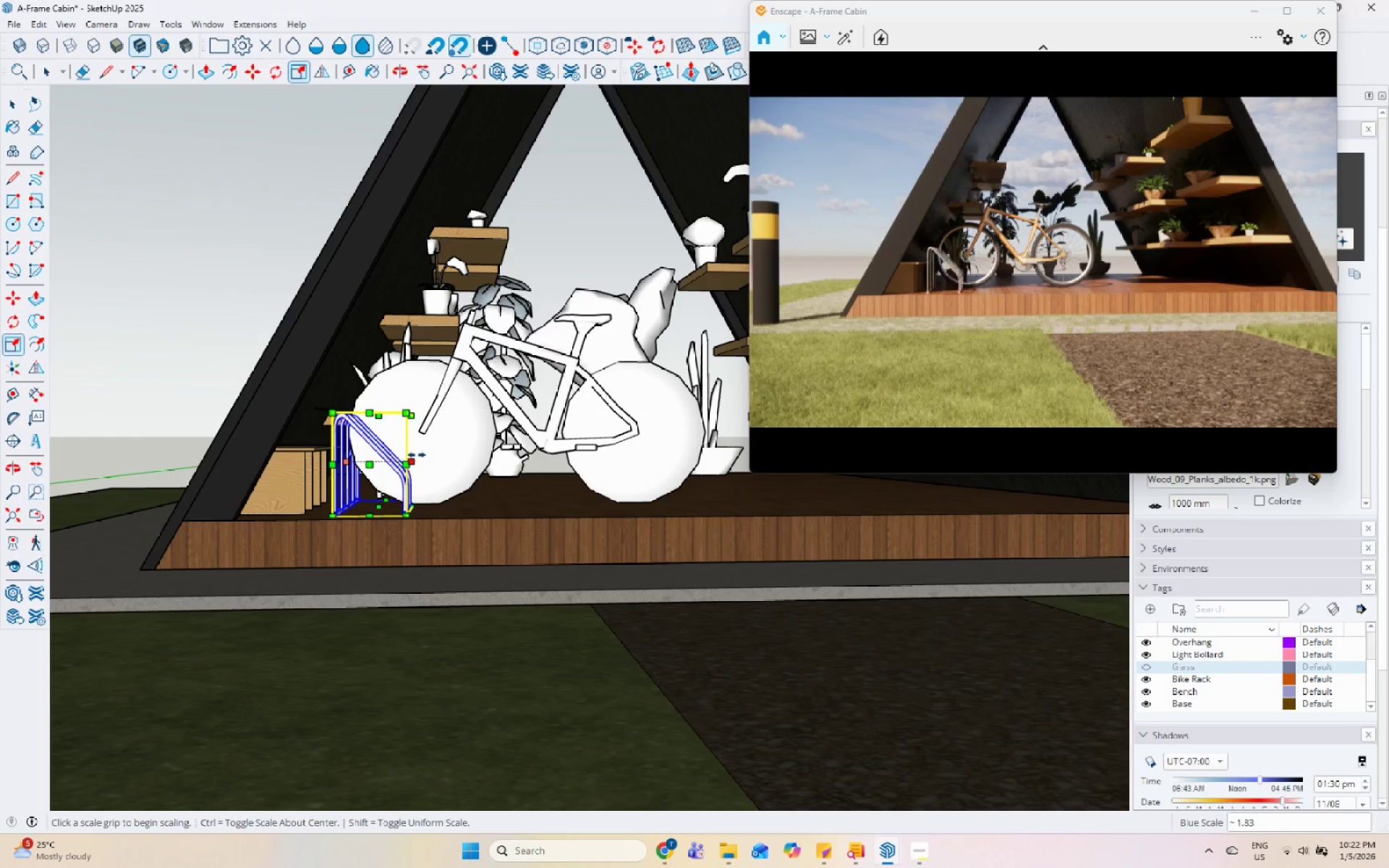 
left_click([417, 459])
 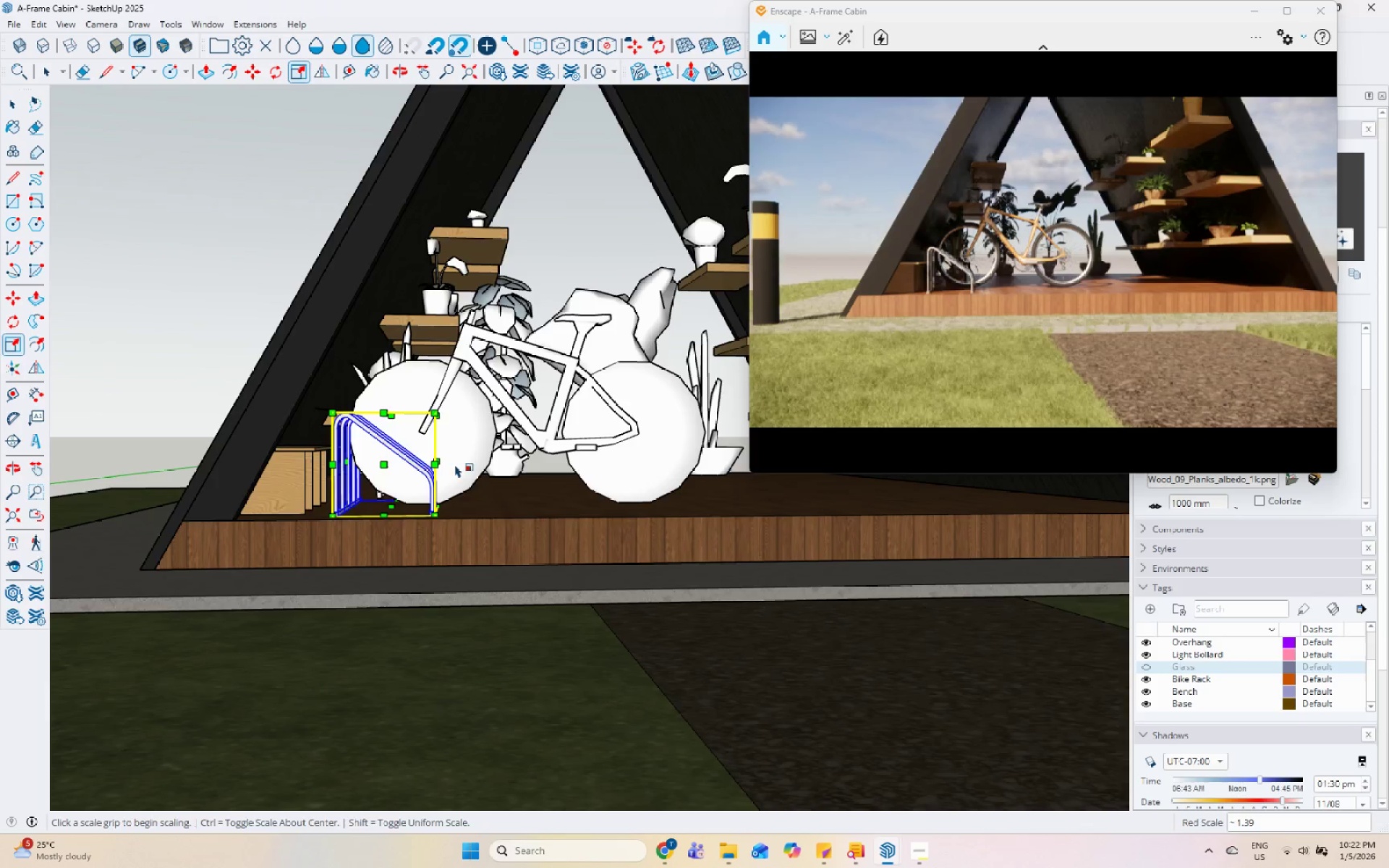 
key(Space)
 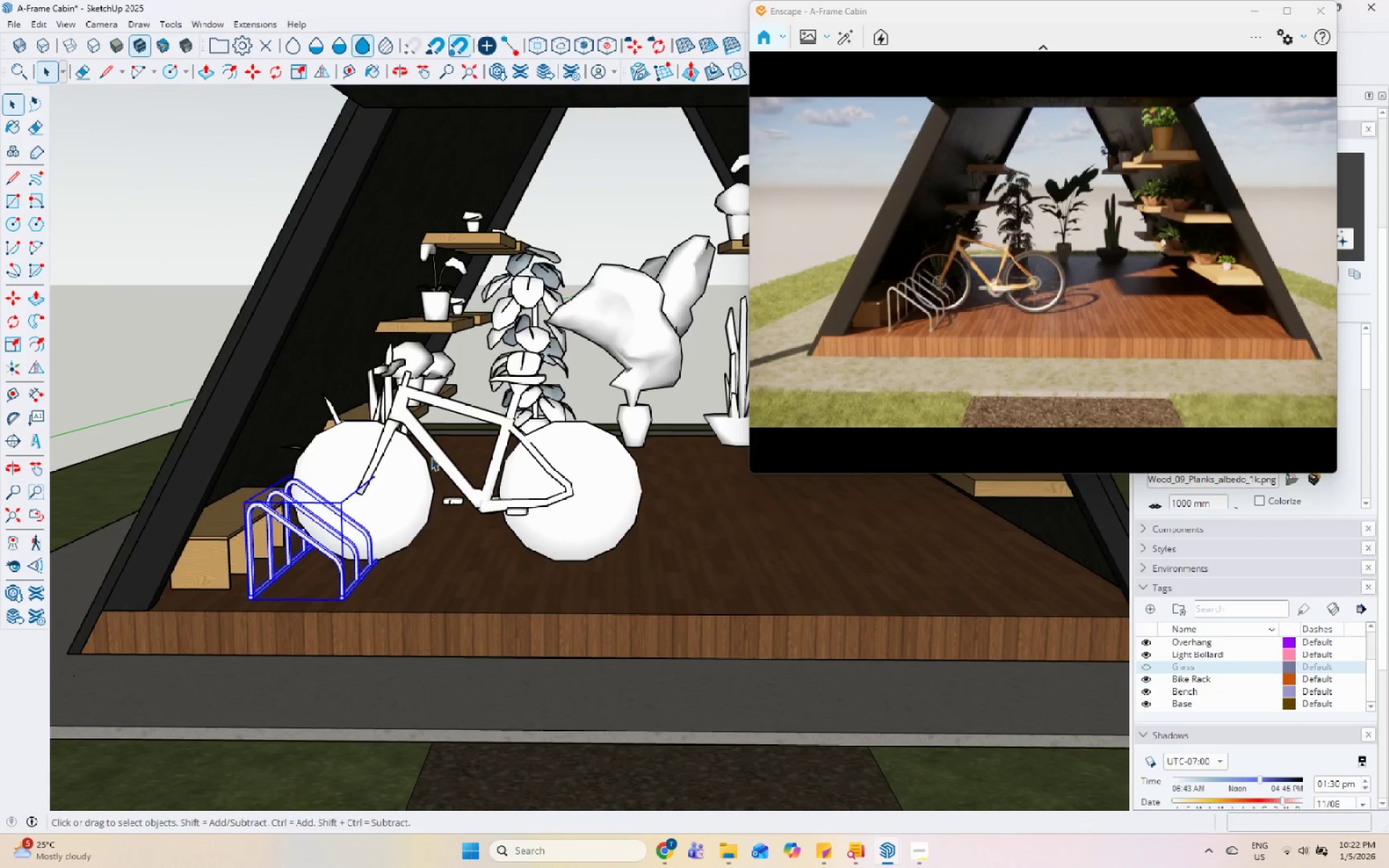 
scroll: coordinate [445, 425], scroll_direction: down, amount: 5.0
 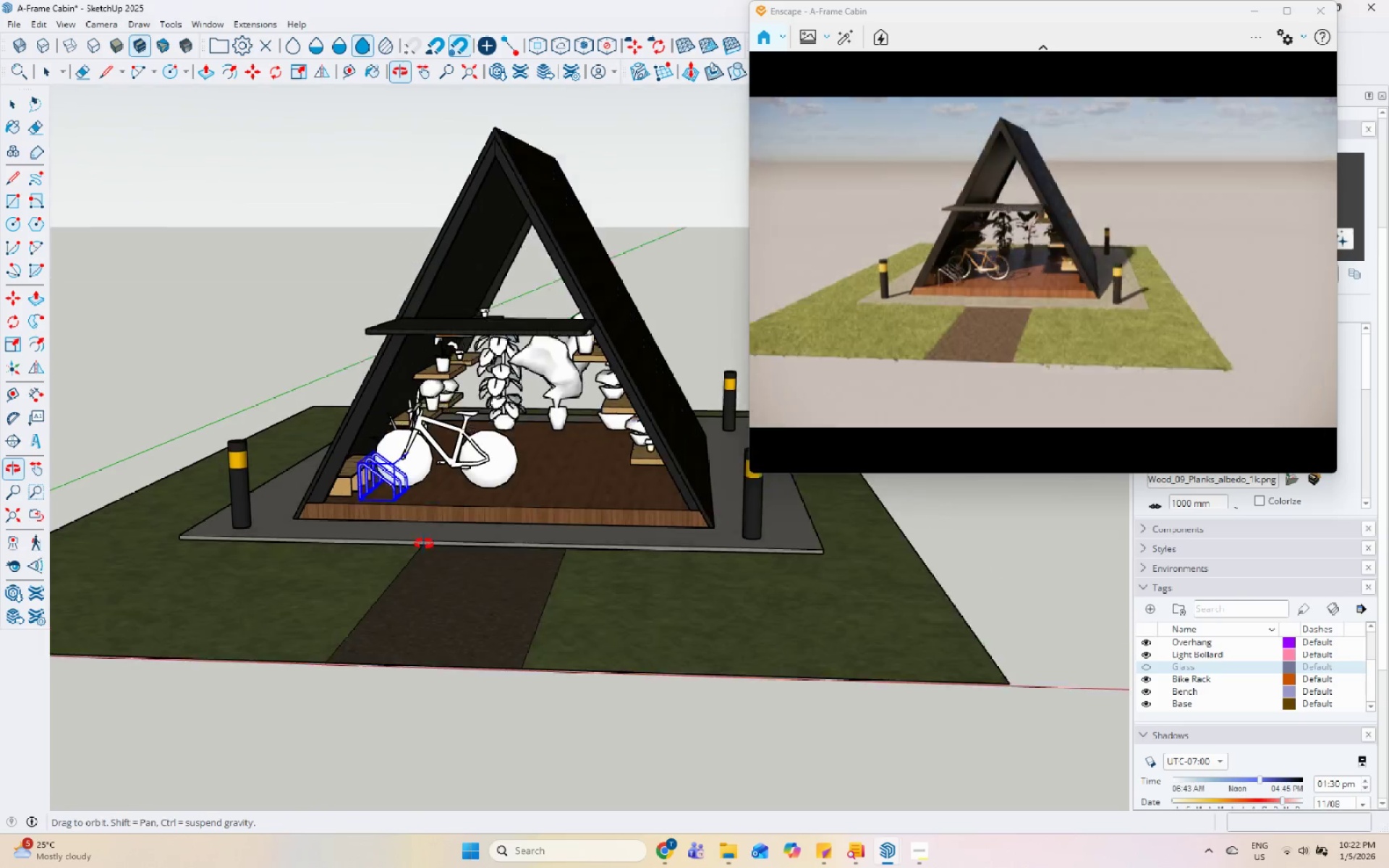 
key(Space)
 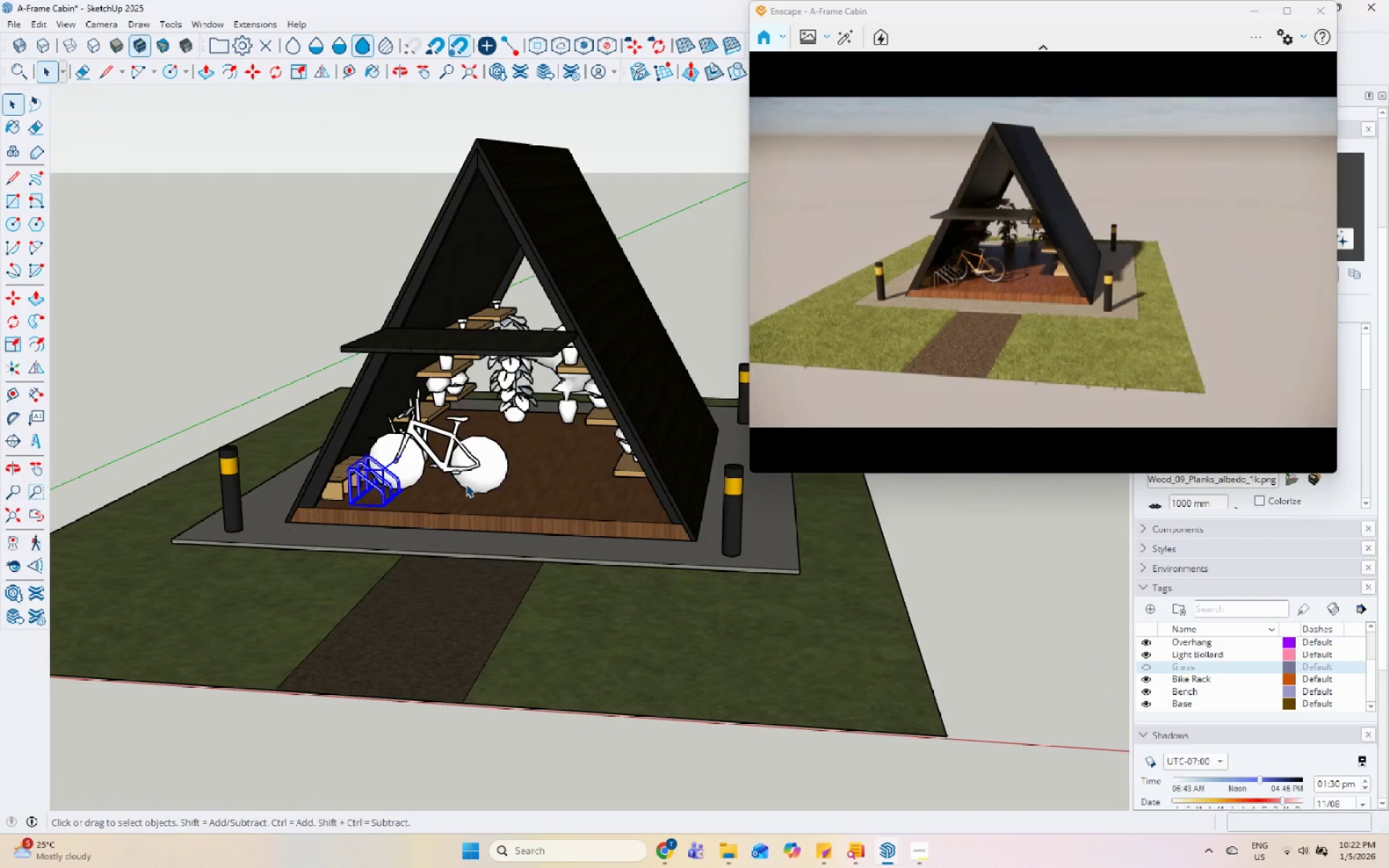 
key(Escape)
 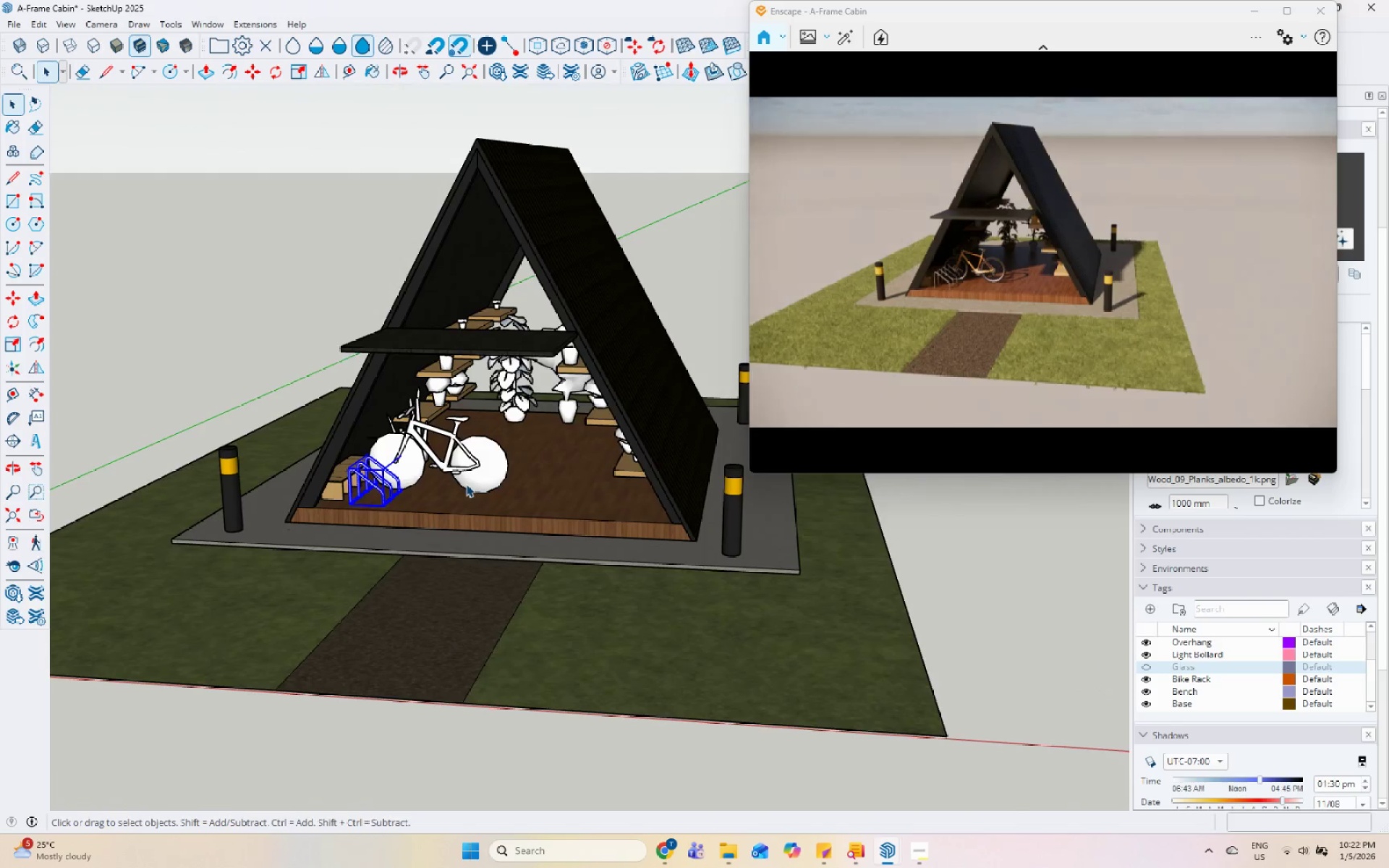 
scroll: coordinate [393, 565], scroll_direction: up, amount: 15.0
 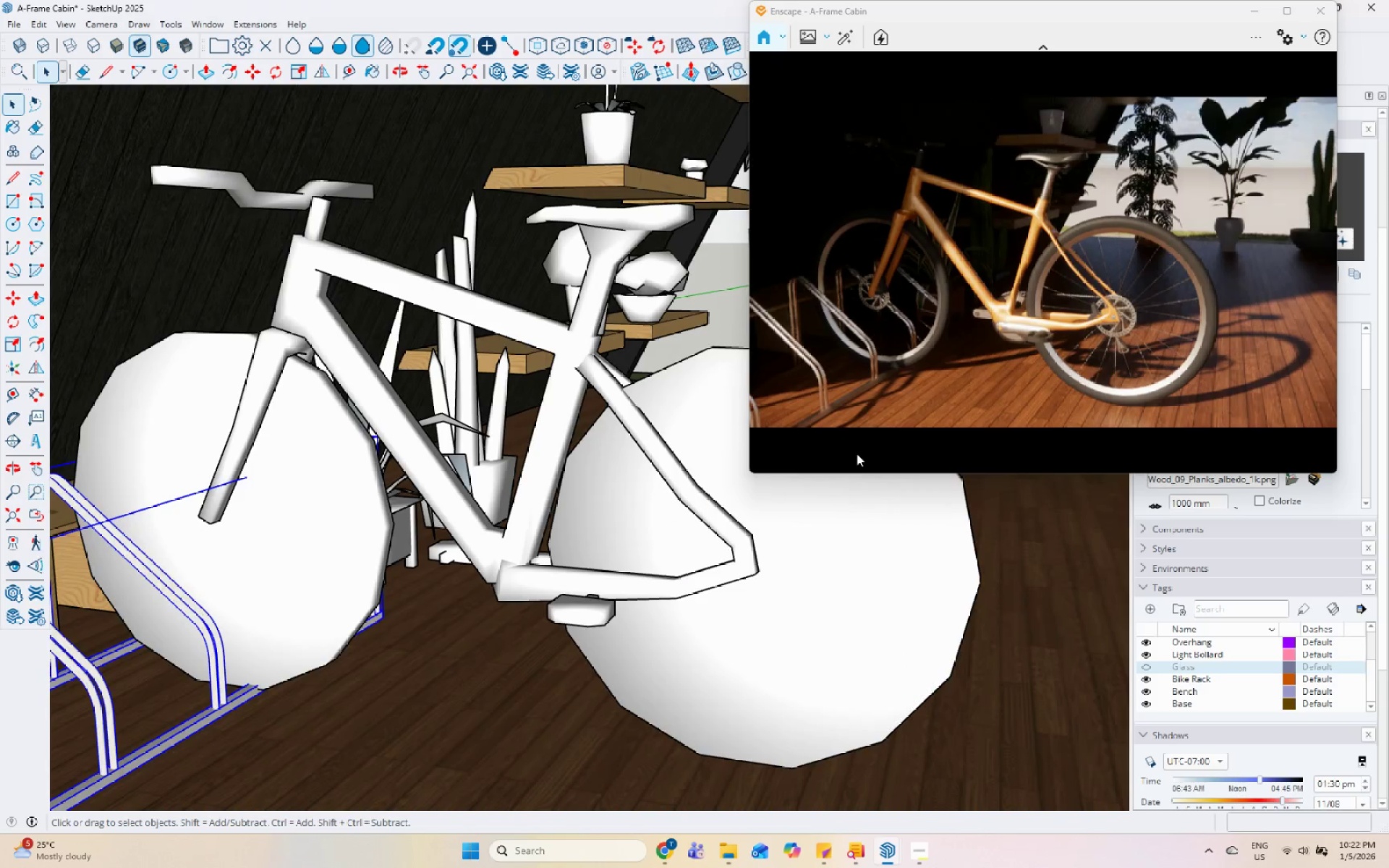 
scroll: coordinate [598, 493], scroll_direction: down, amount: 21.0
 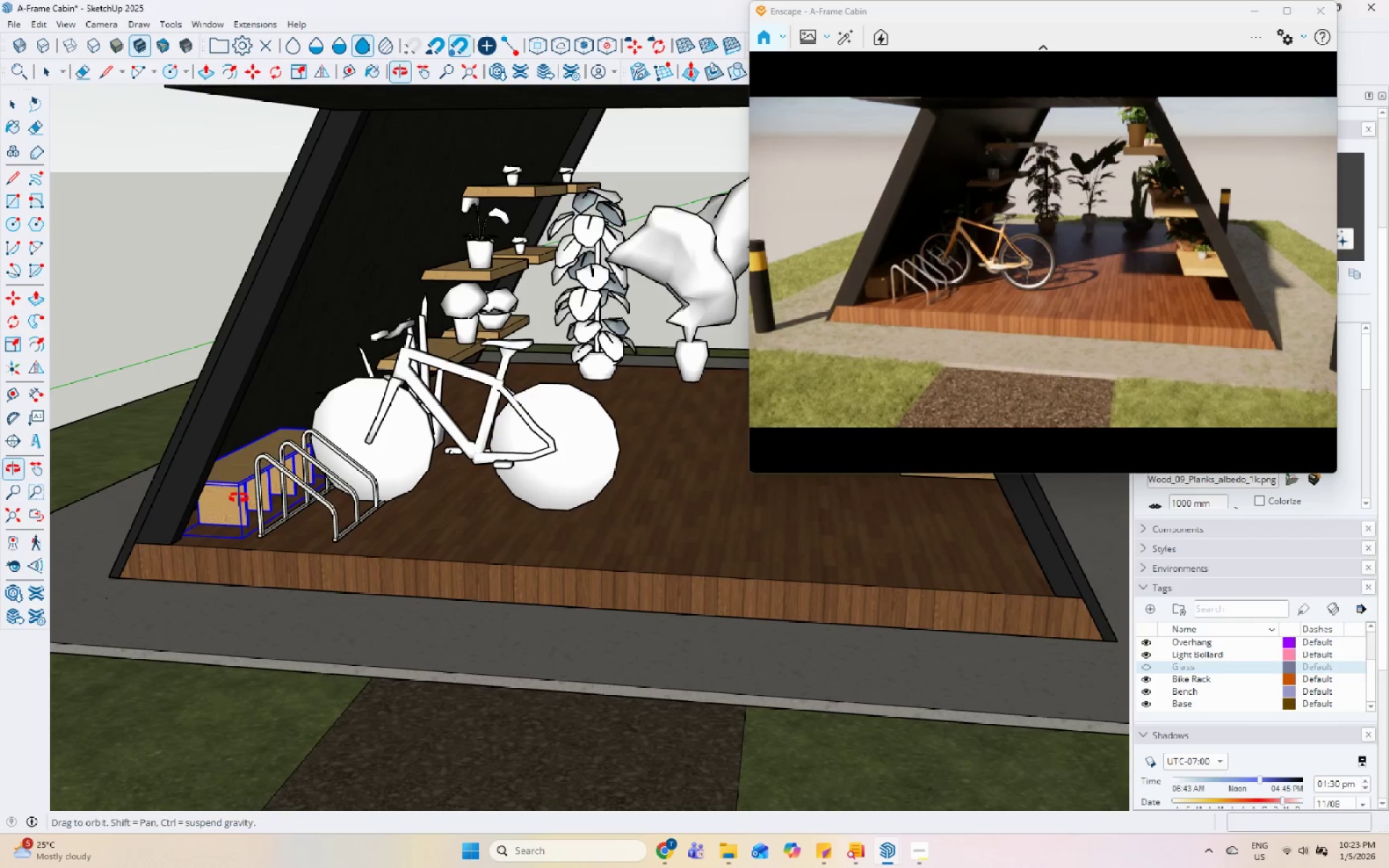 
key(S)
 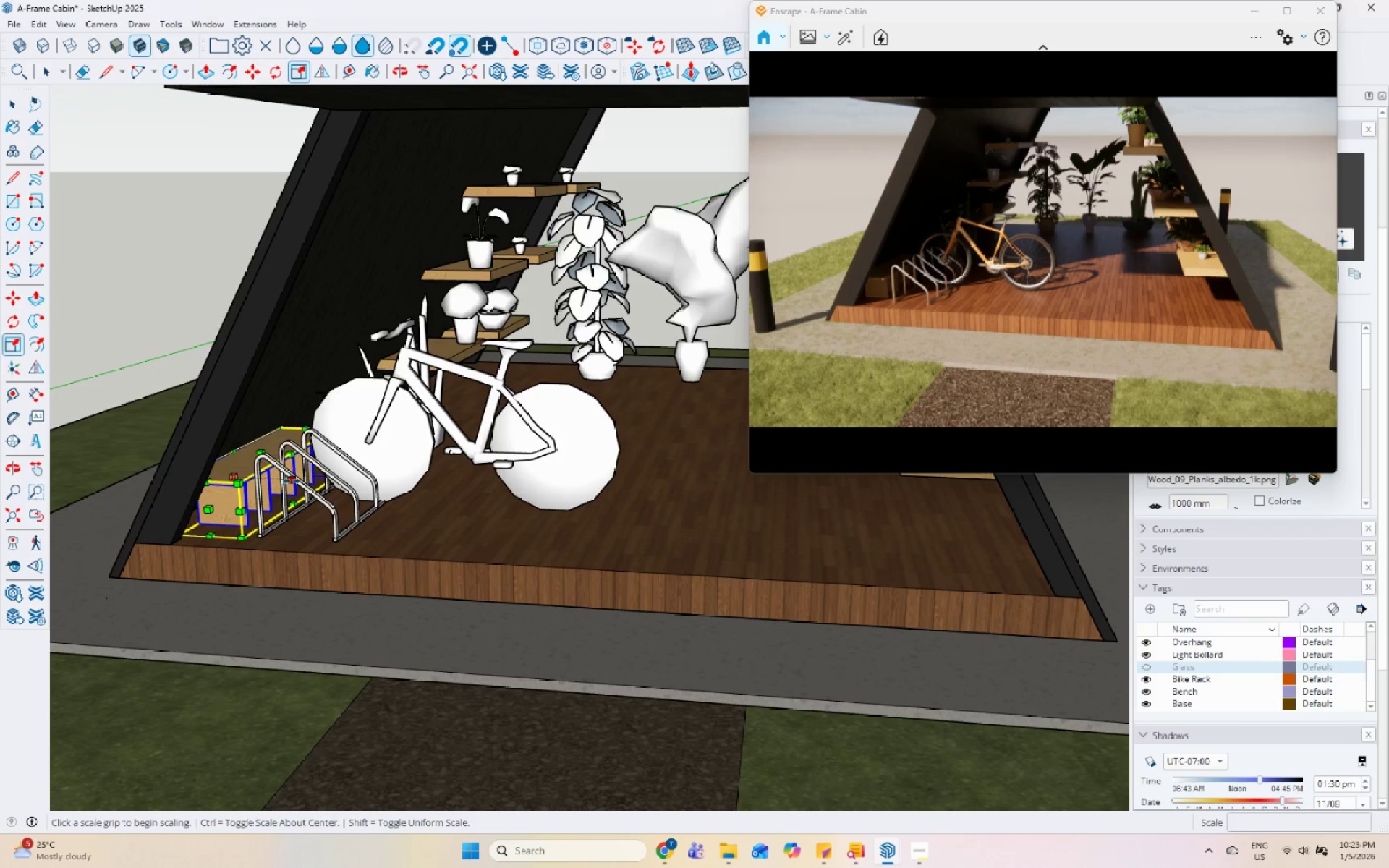 
left_click([292, 481])
 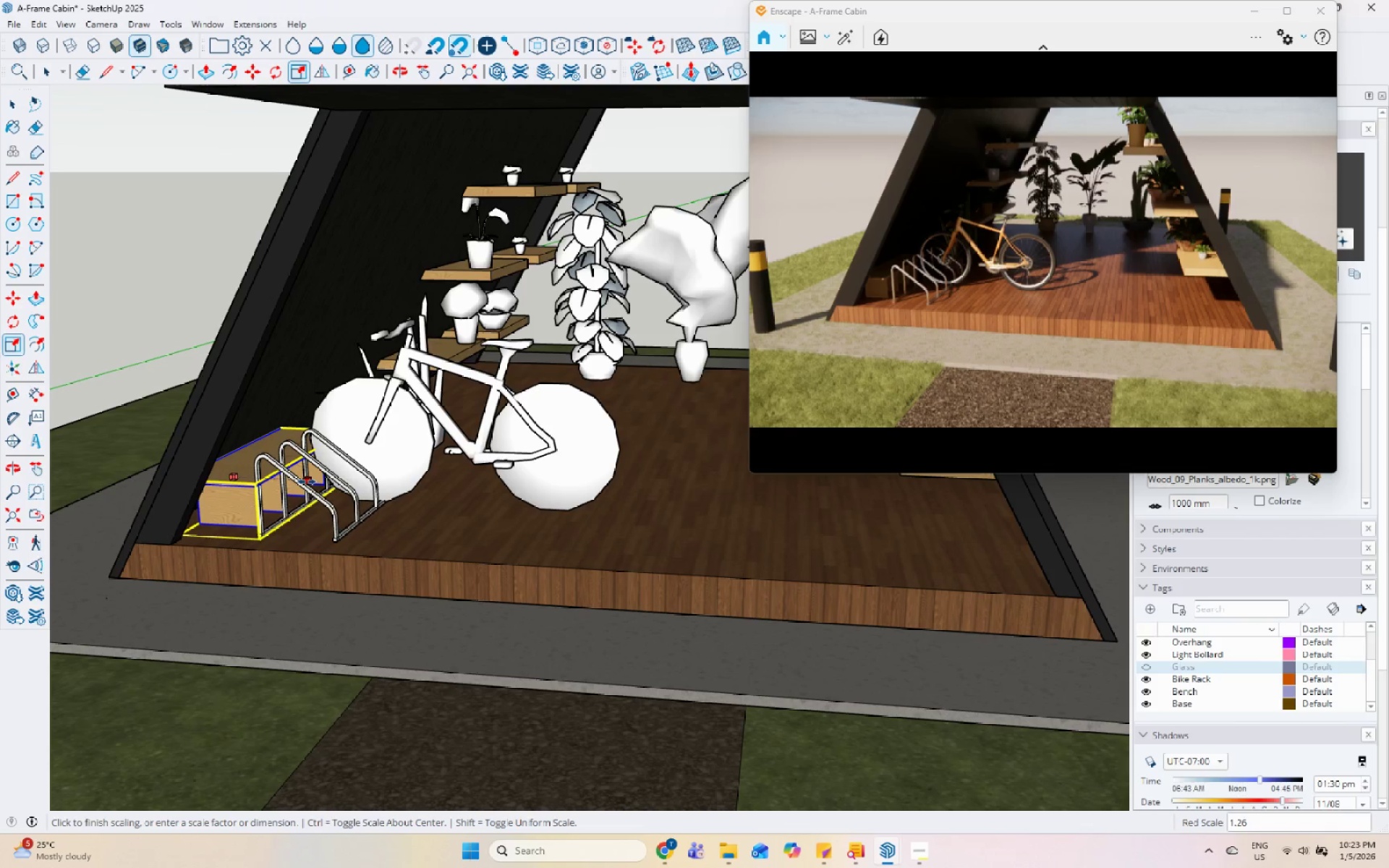 
scroll: coordinate [305, 495], scroll_direction: up, amount: 5.0
 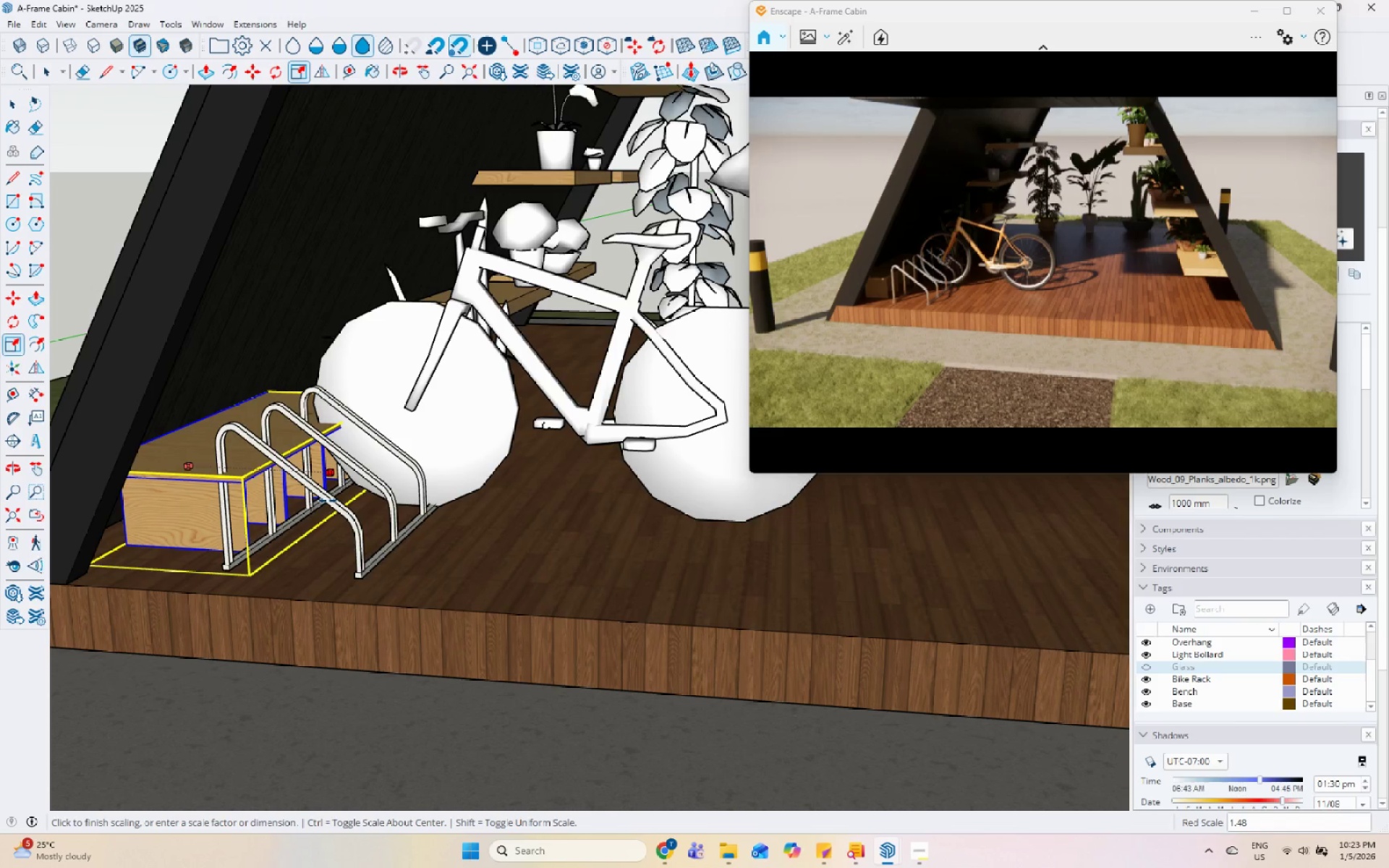 
left_click([329, 501])
 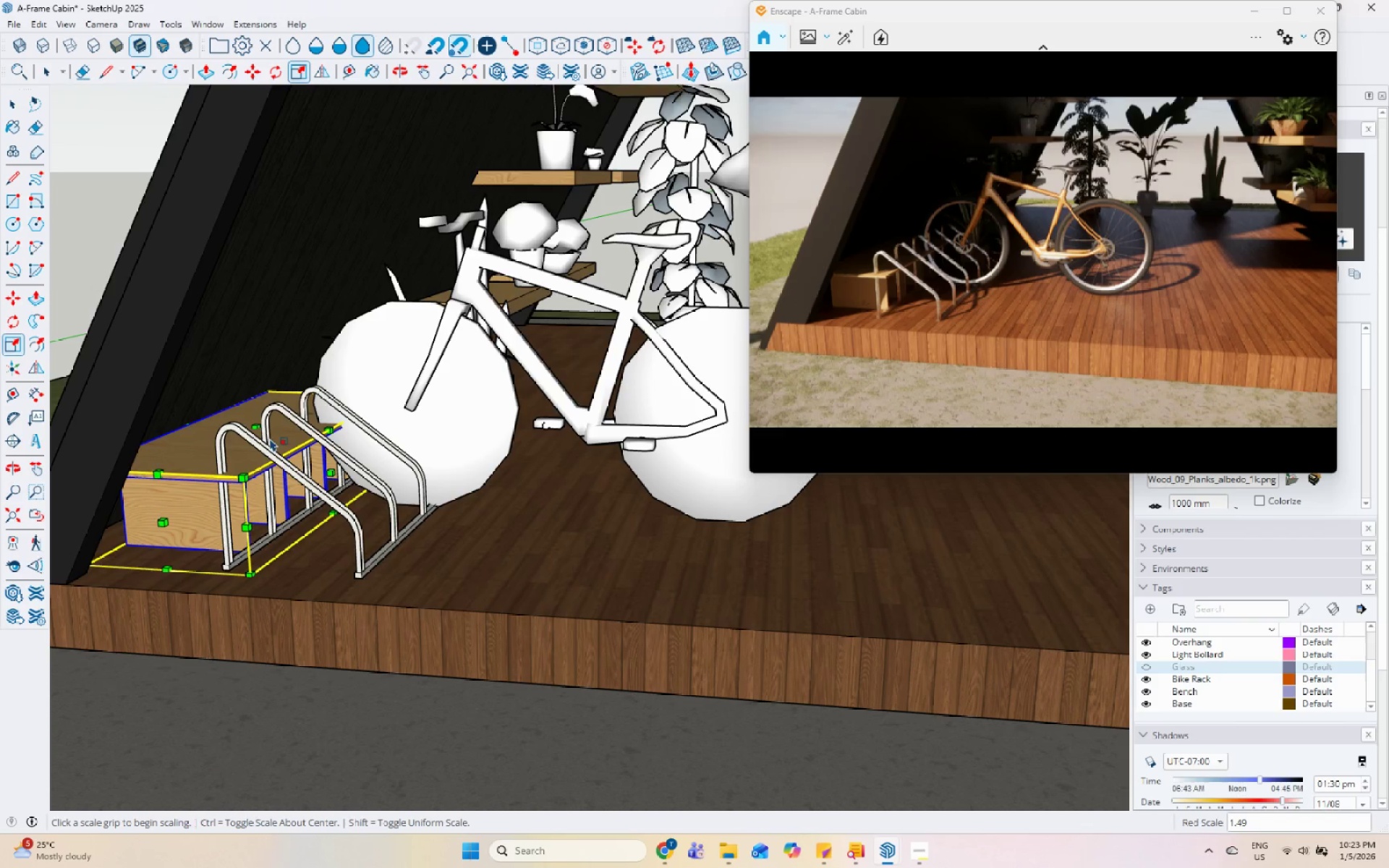 
left_click([260, 426])
 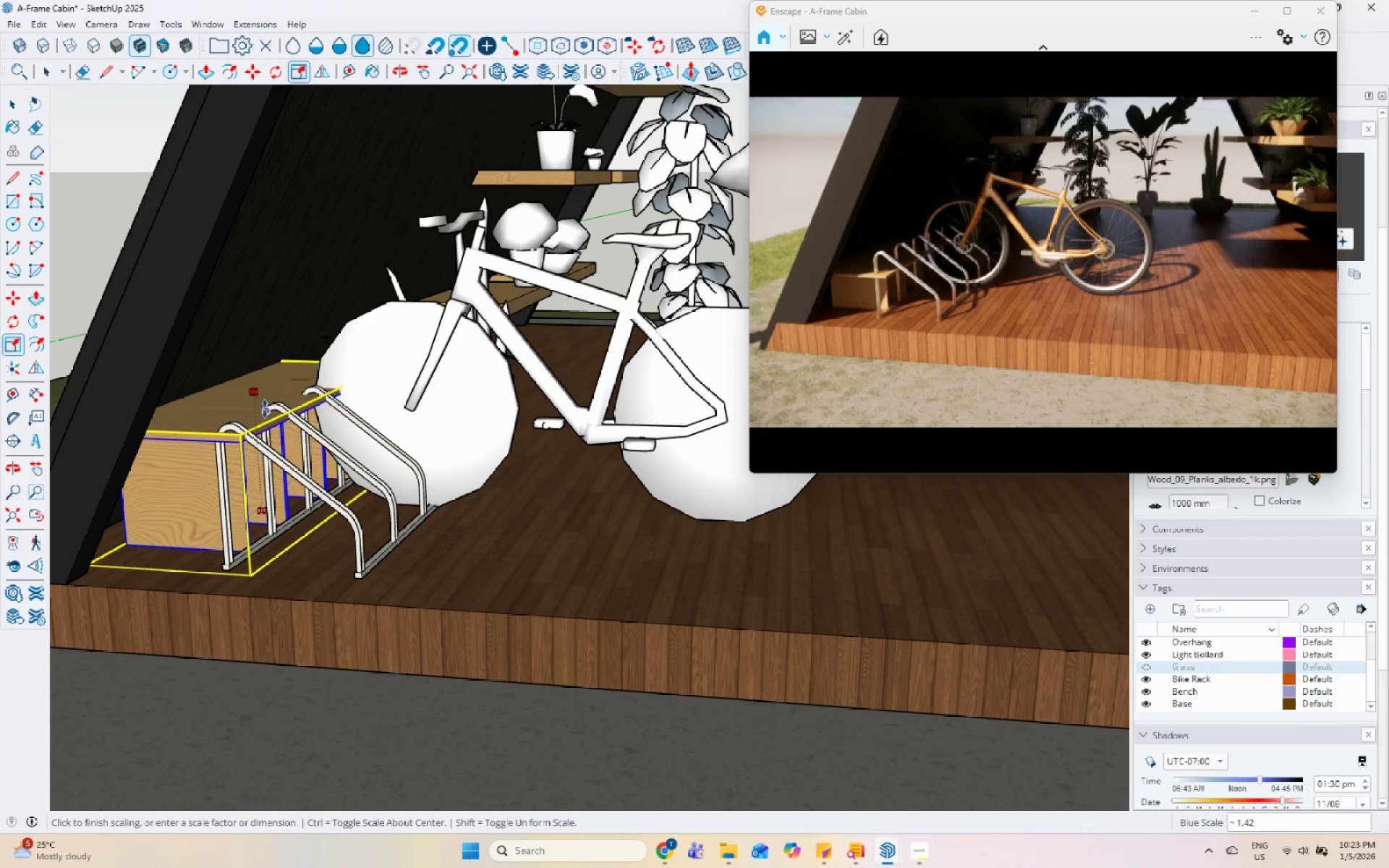 
left_click([266, 406])
 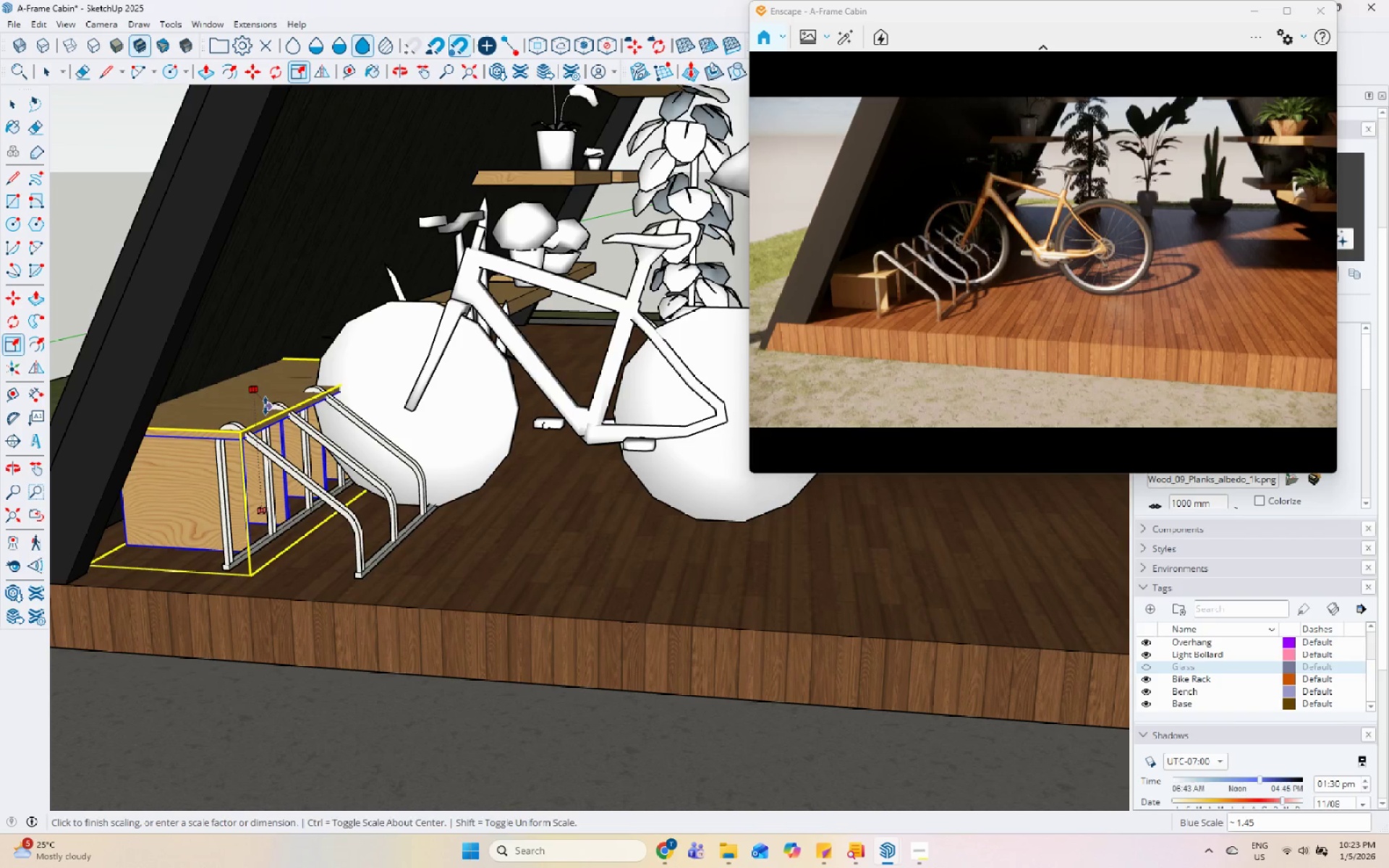 
key(Space)
 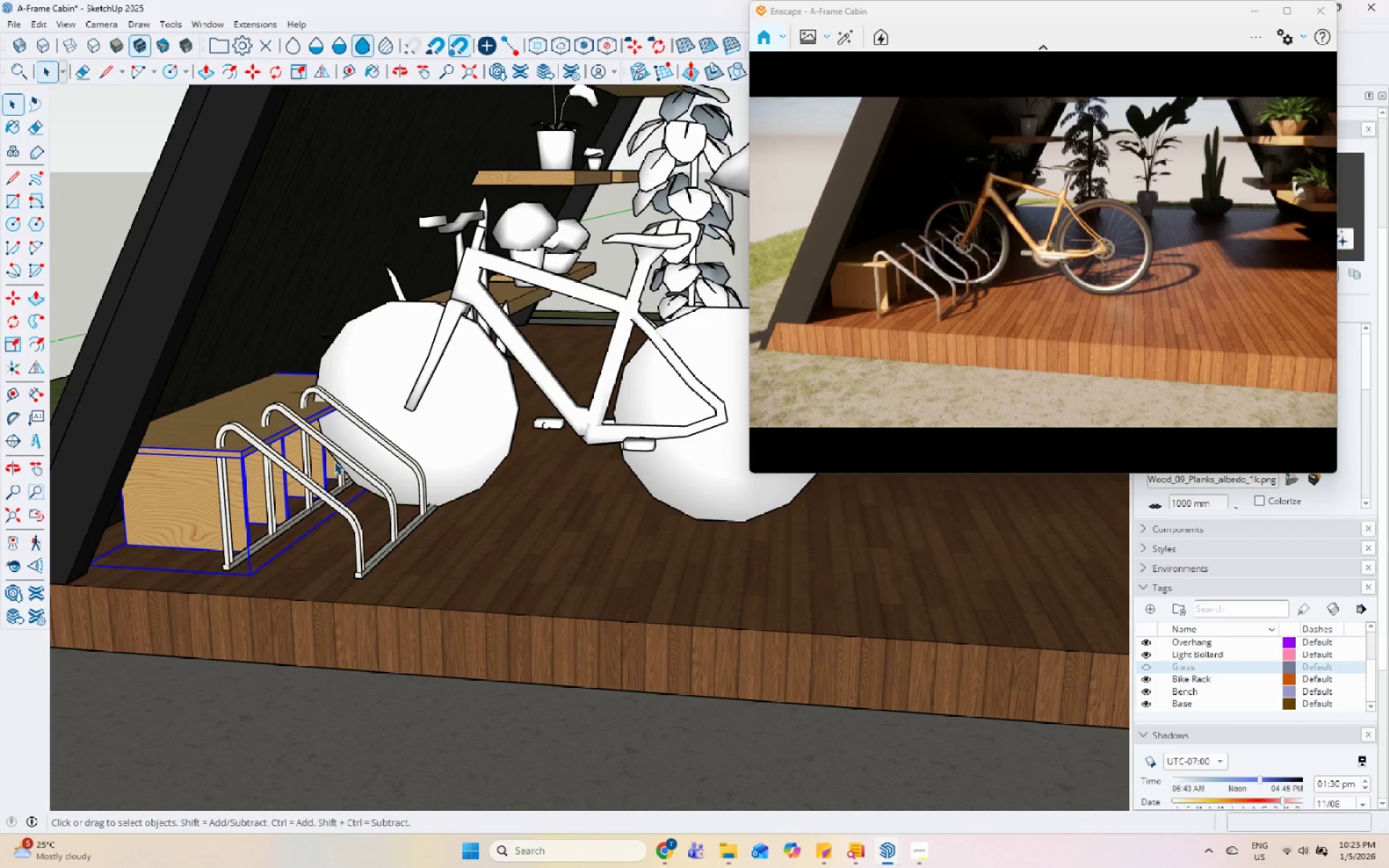 
left_click([341, 455])
 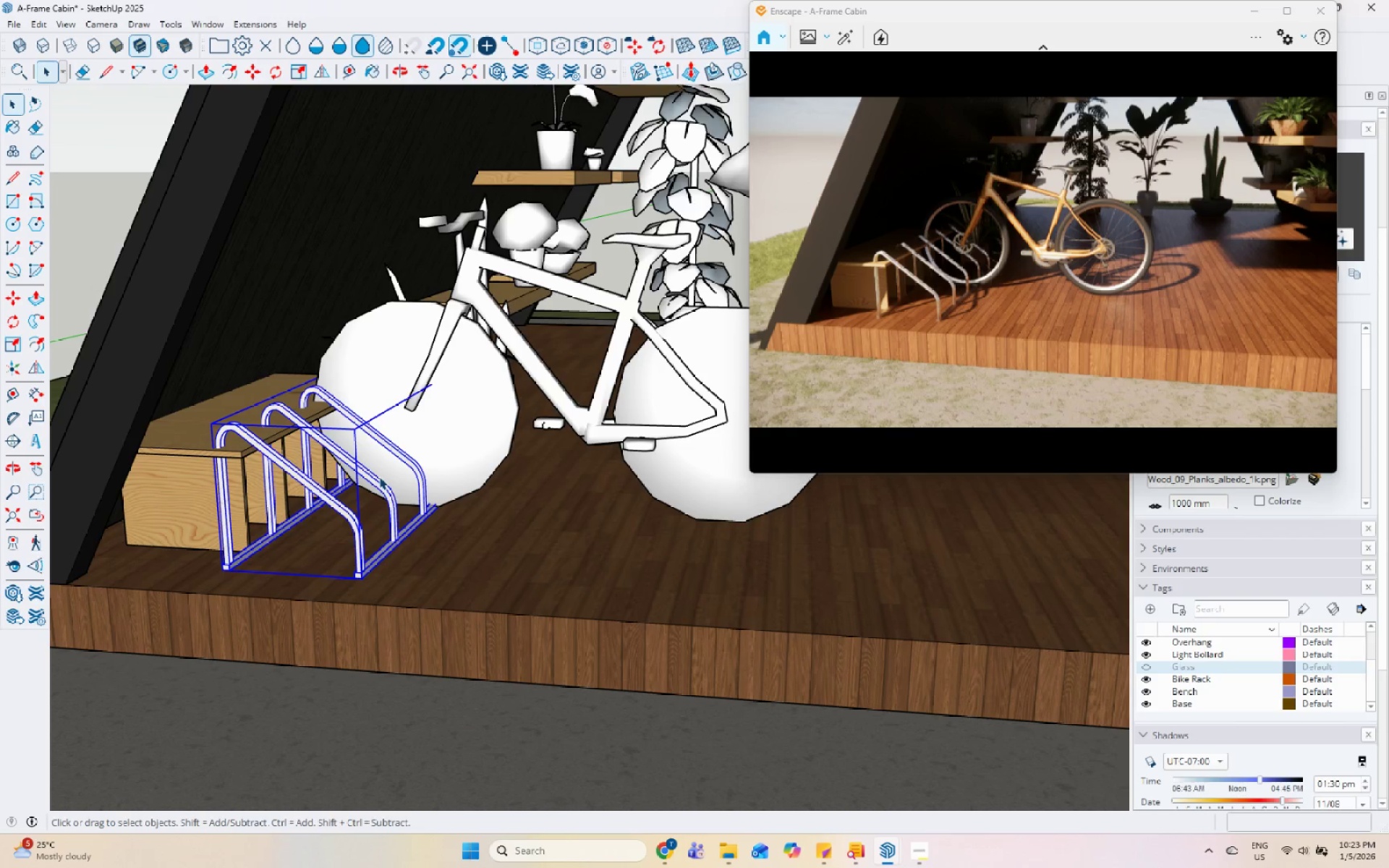 
key(M)
 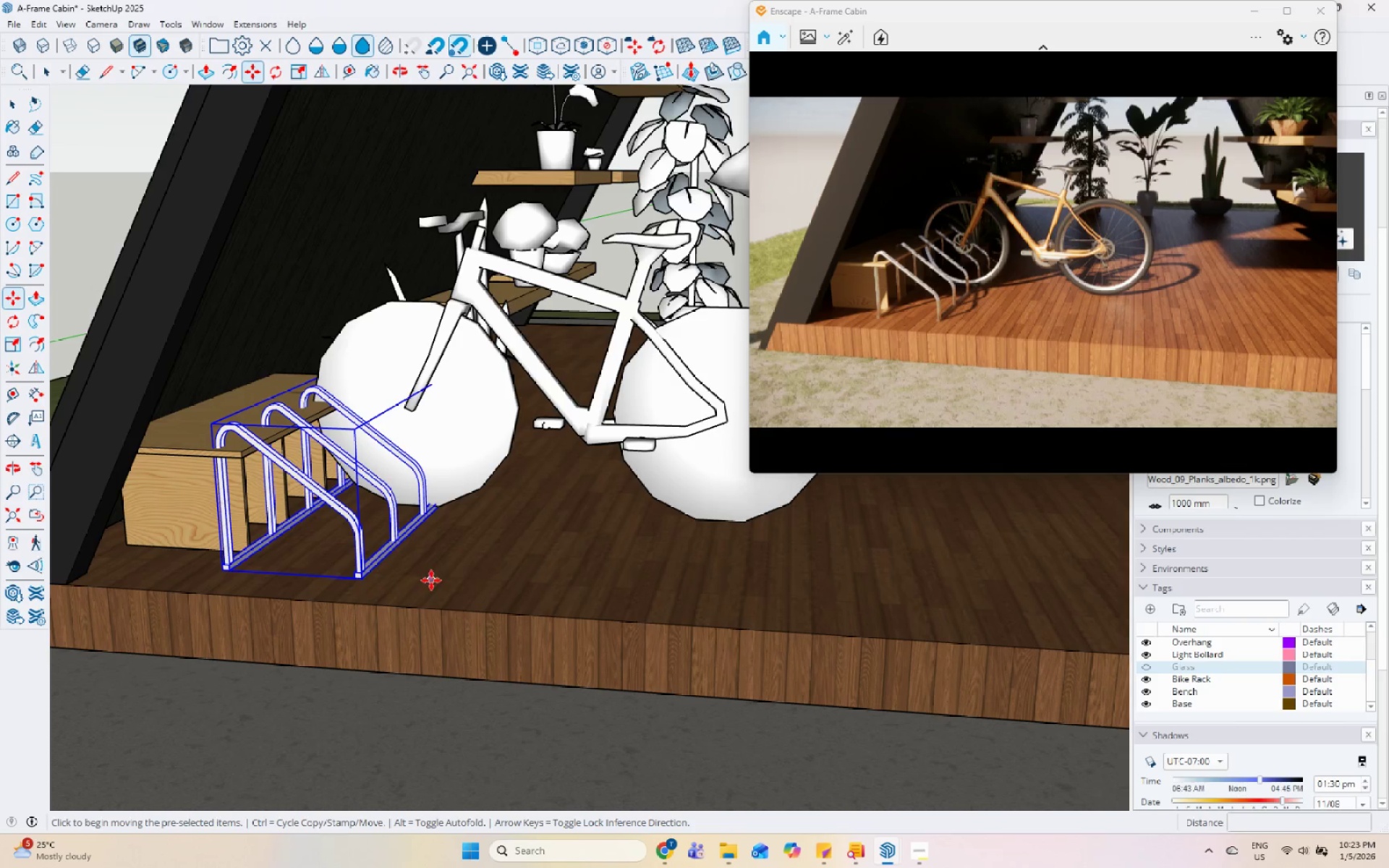 
left_click([442, 569])
 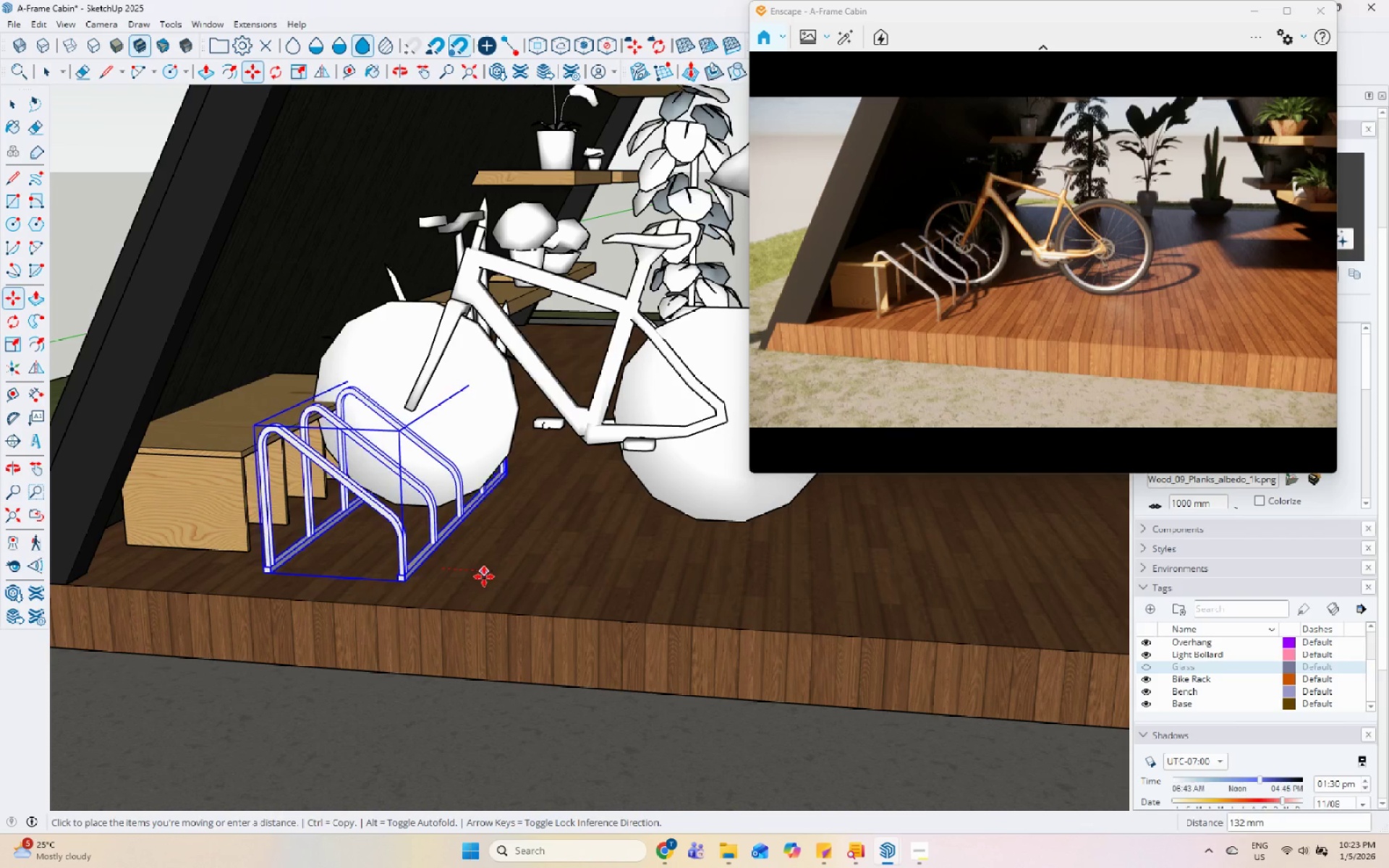 
left_click([493, 579])
 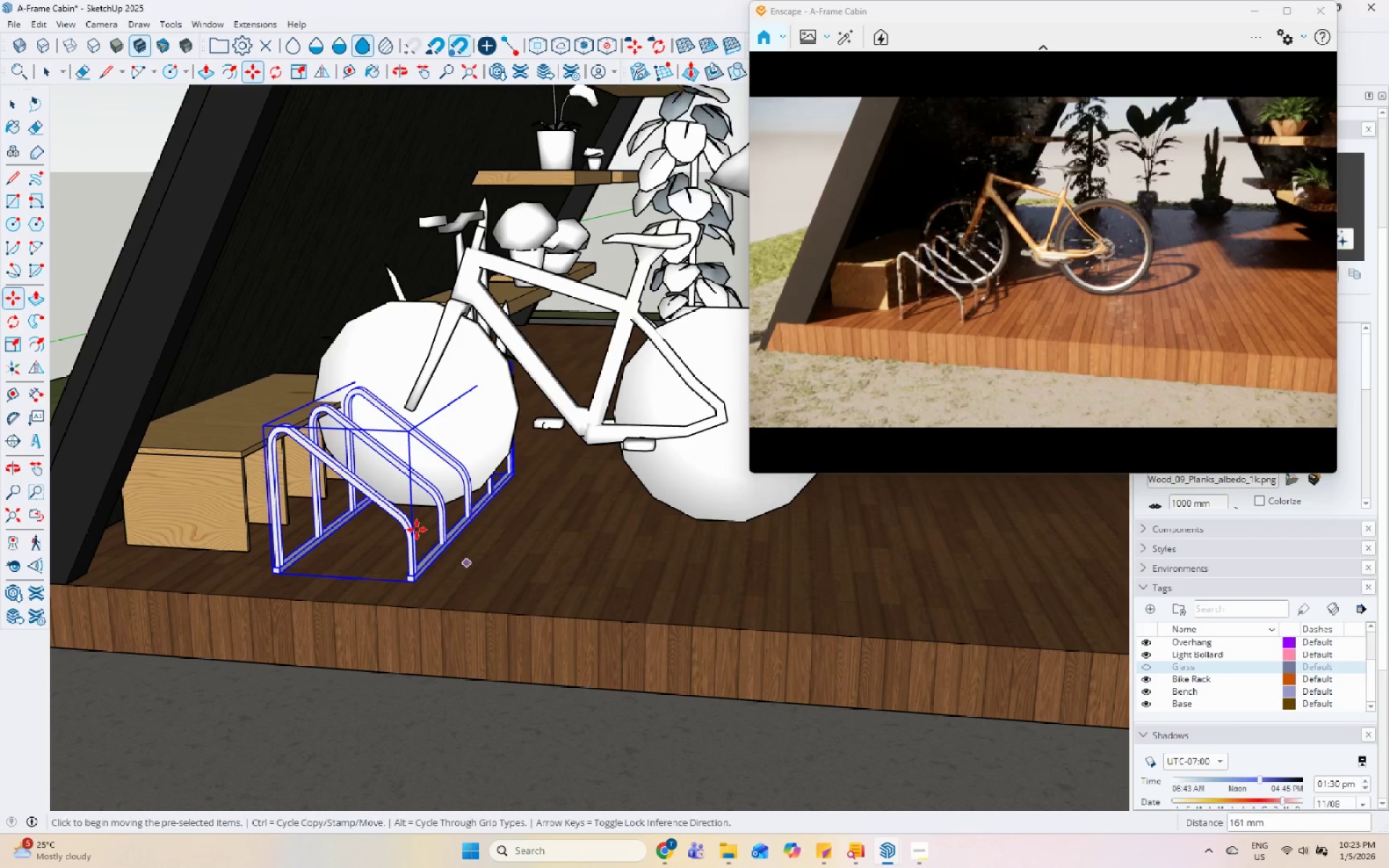 
key(Space)
 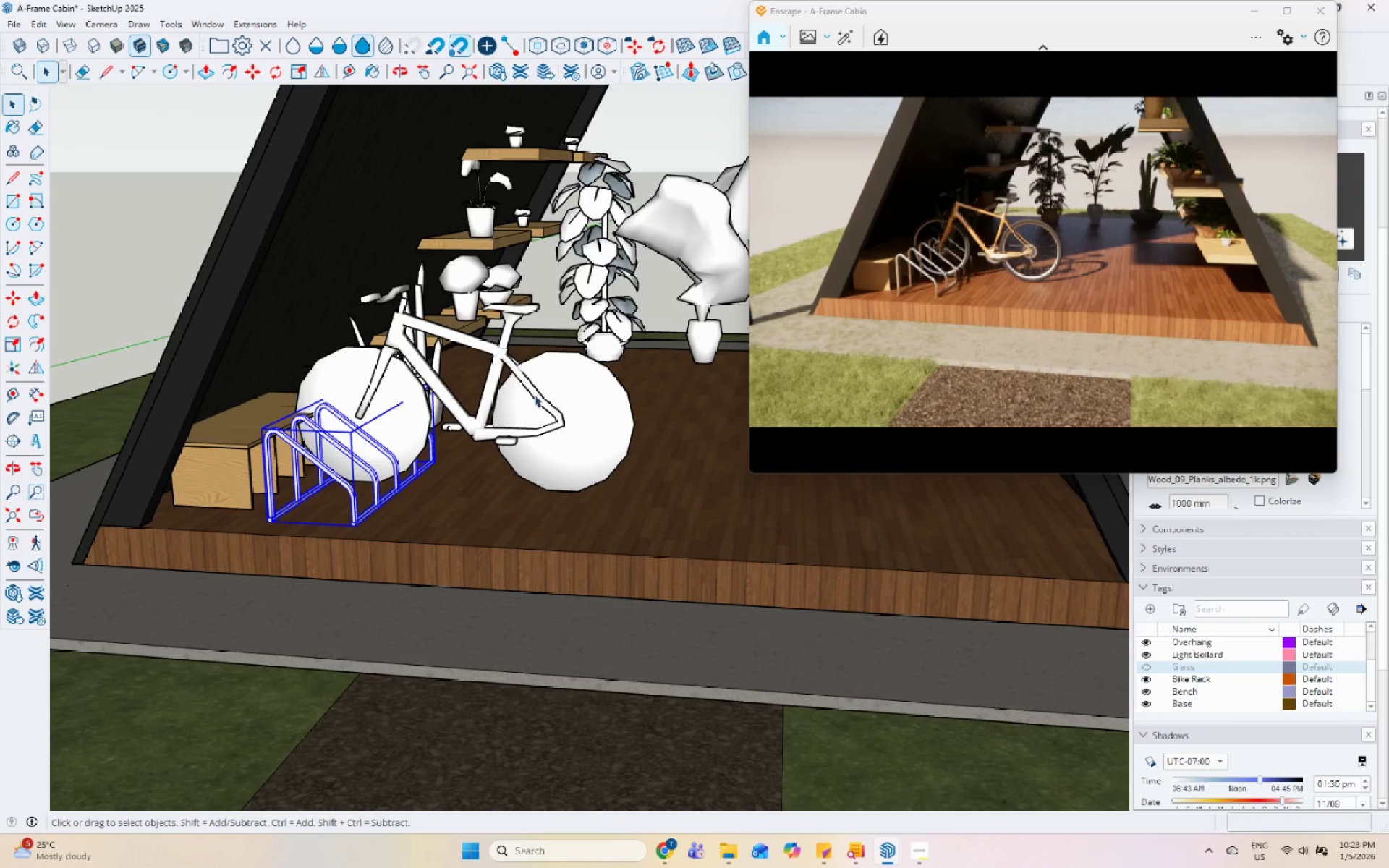 
left_click([556, 394])
 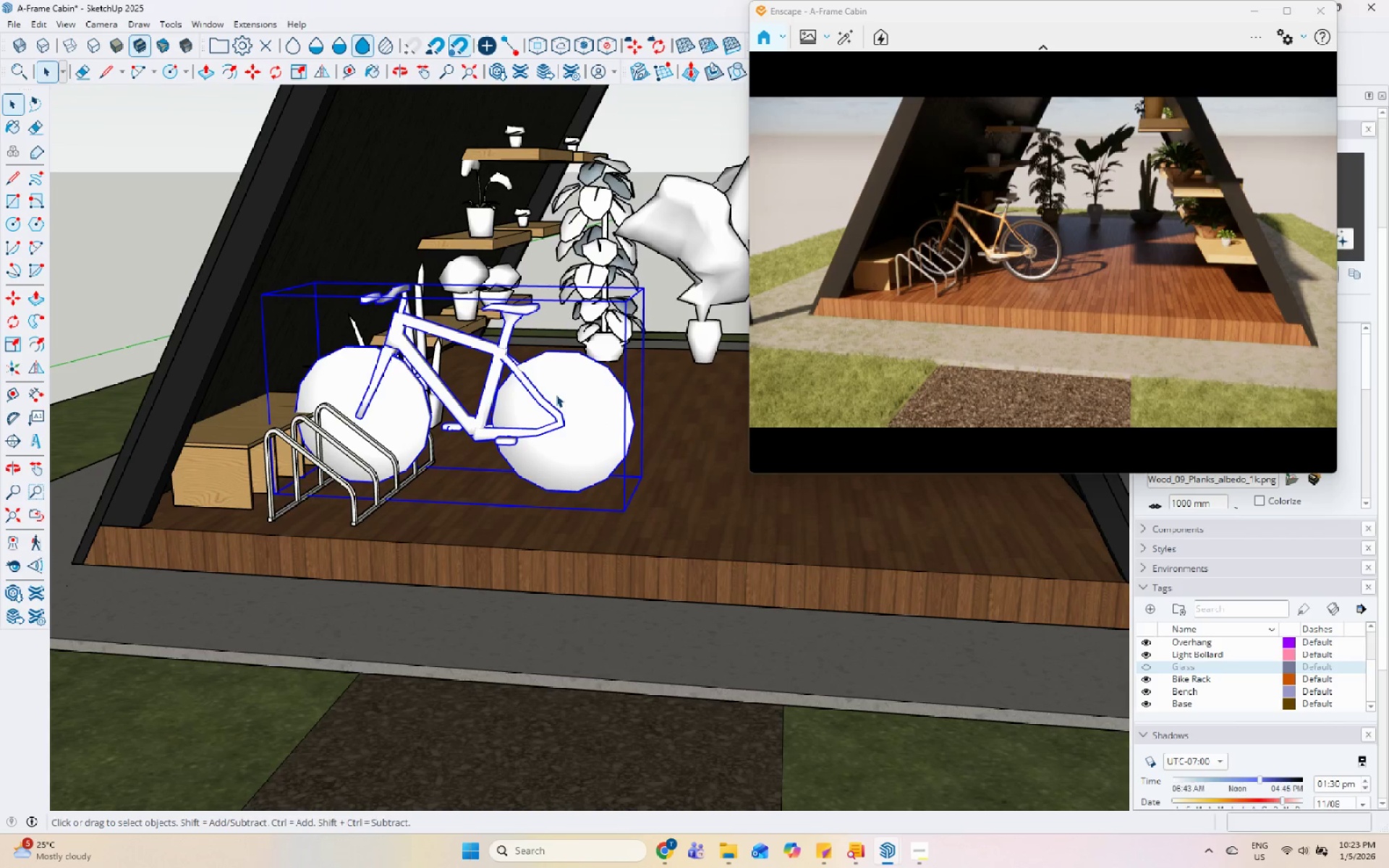 
scroll: coordinate [257, 434], scroll_direction: down, amount: 5.0
 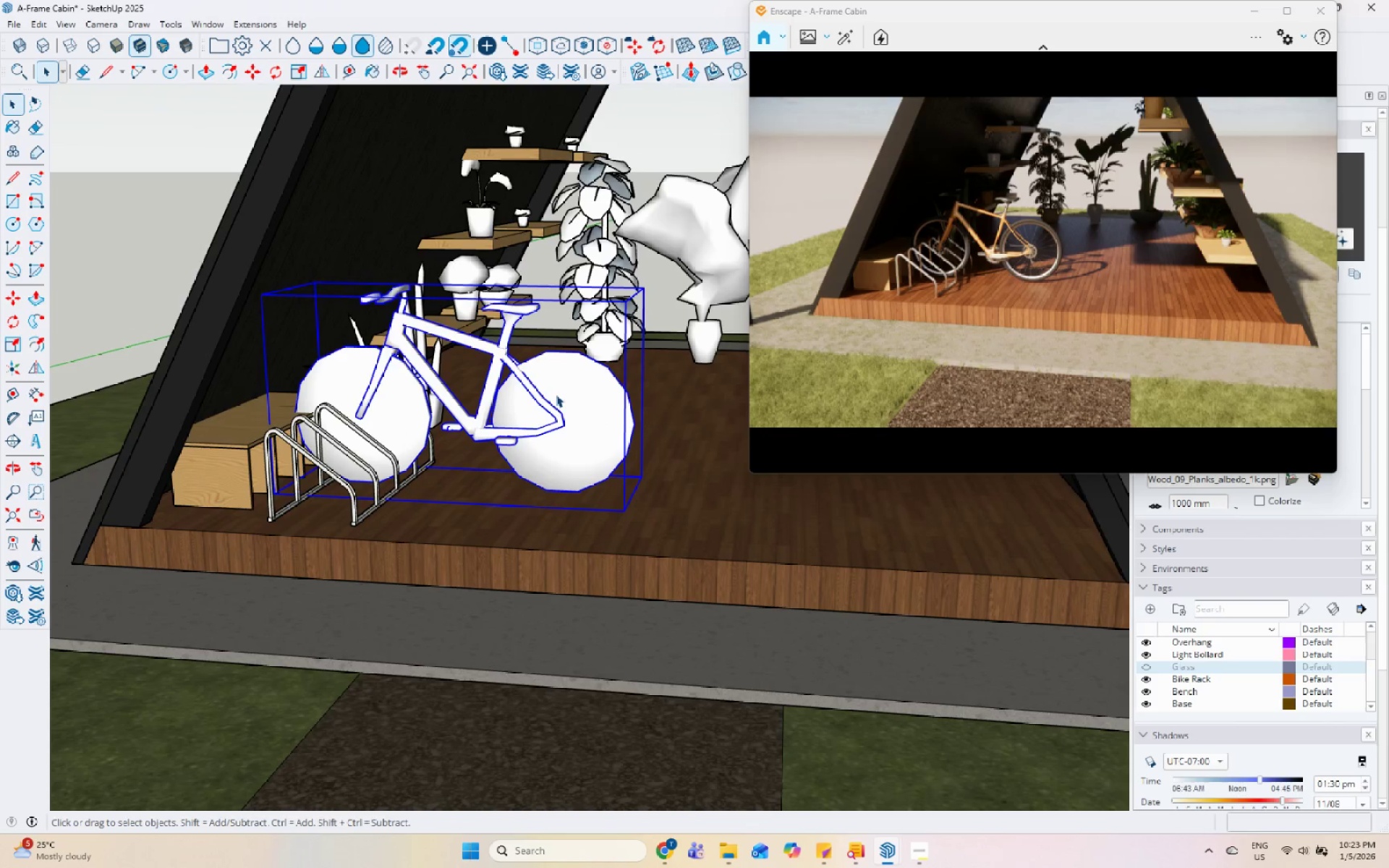 
key(M)
 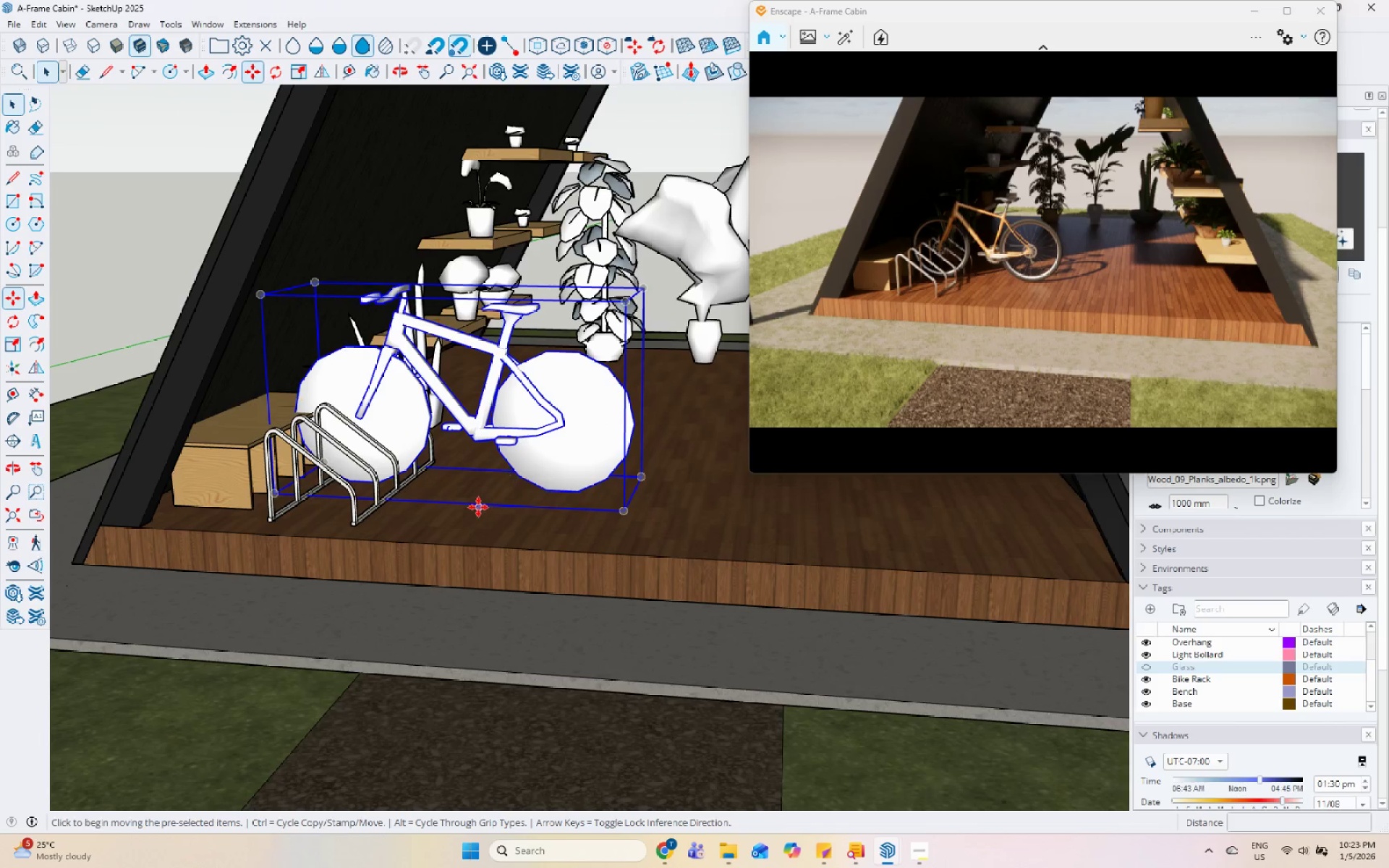 
left_click([475, 507])
 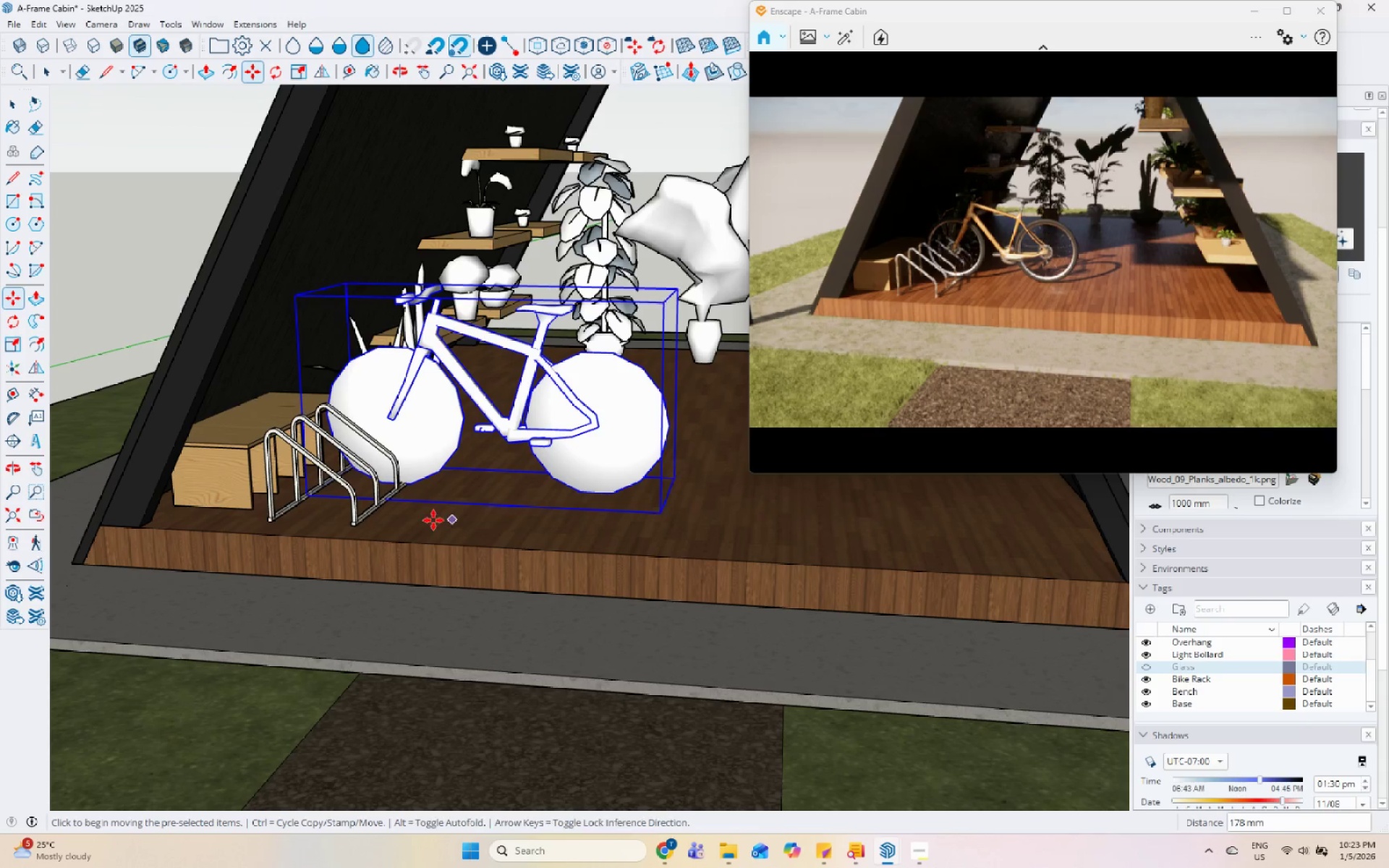 
key(Space)
 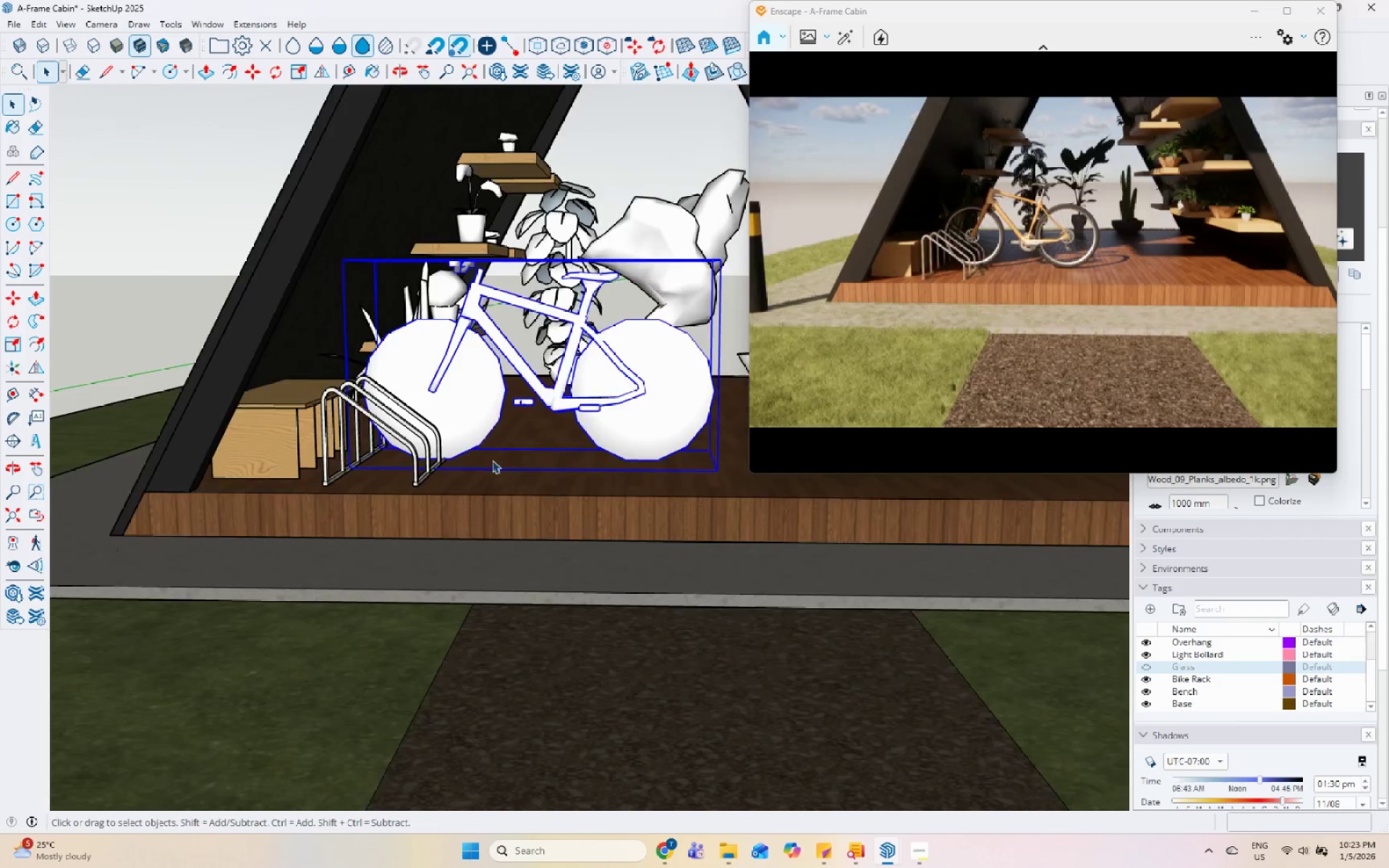 
scroll: coordinate [451, 456], scroll_direction: down, amount: 7.0
 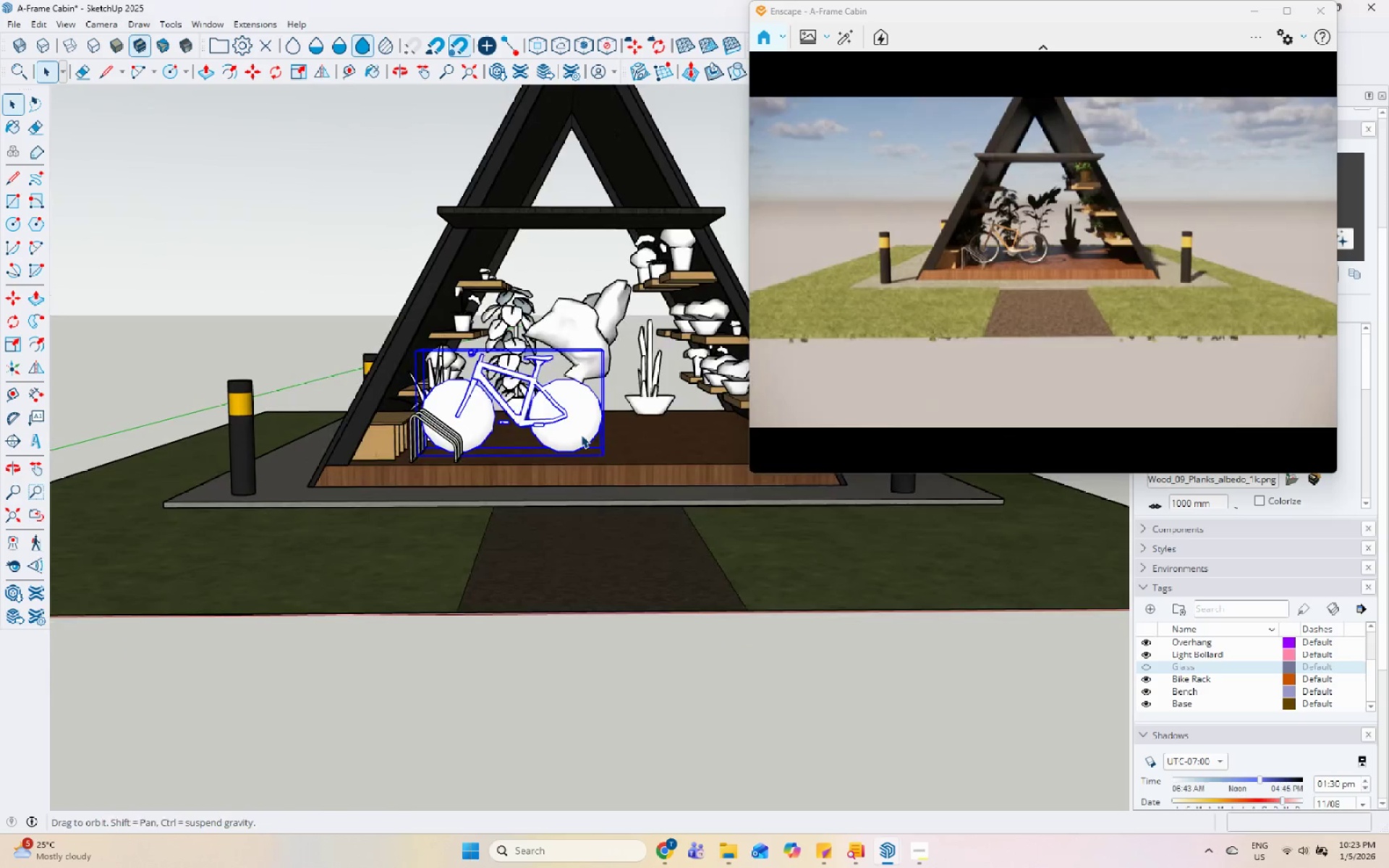 
left_click_drag(start_coordinate=[729, 631], to_coordinate=[739, 630])
 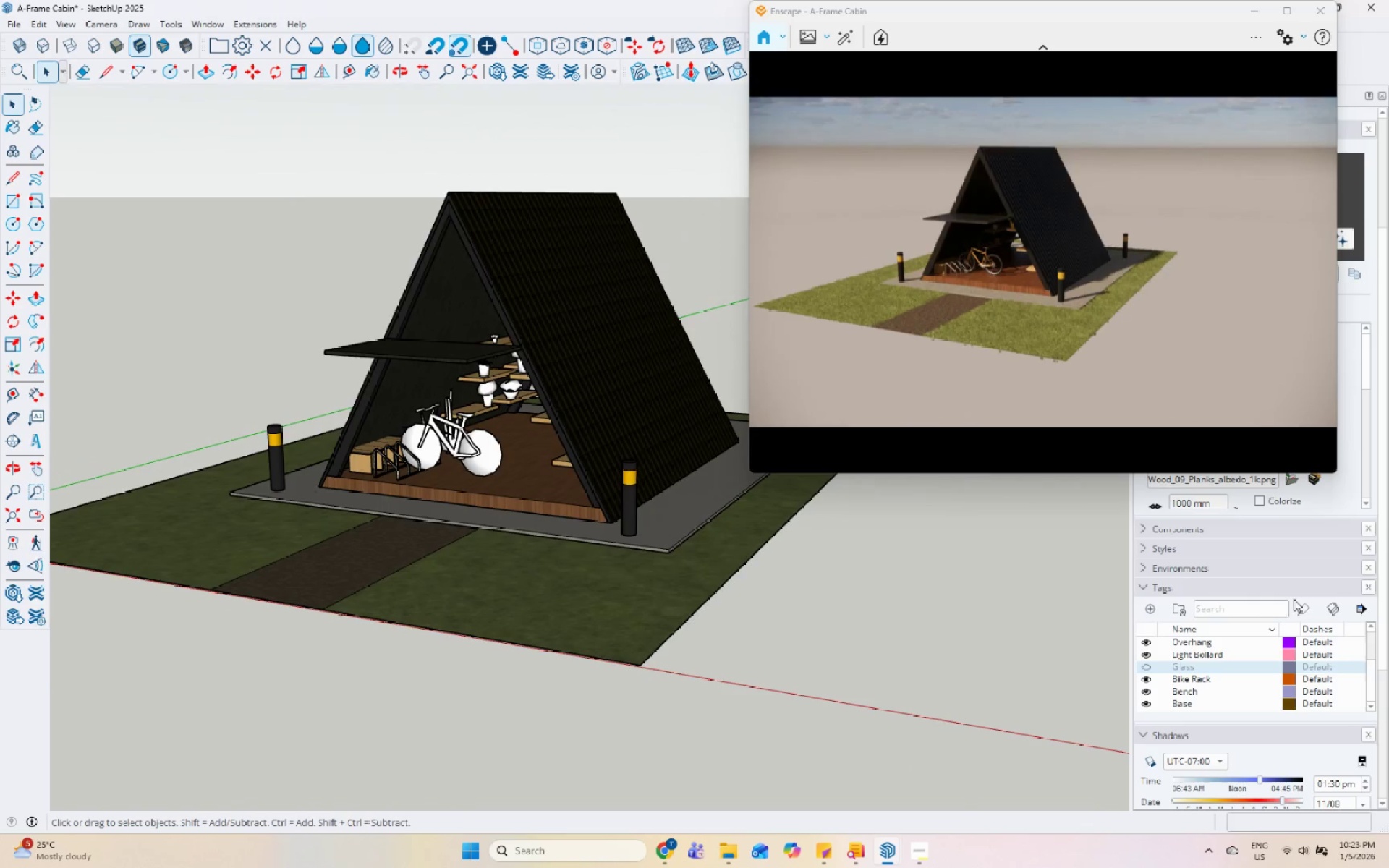 
scroll: coordinate [448, 518], scroll_direction: down, amount: 5.0
 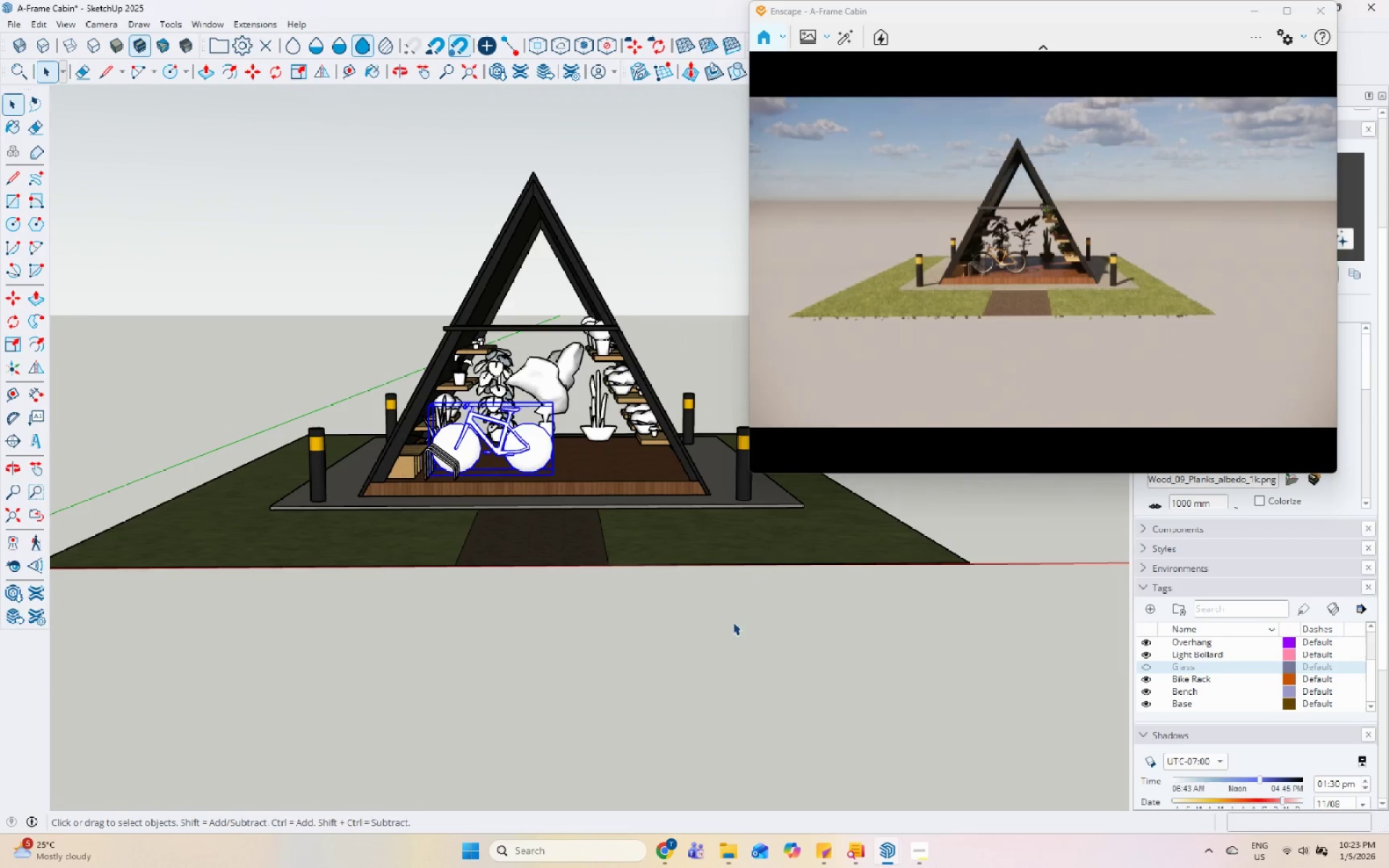 
left_click([1152, 663])
 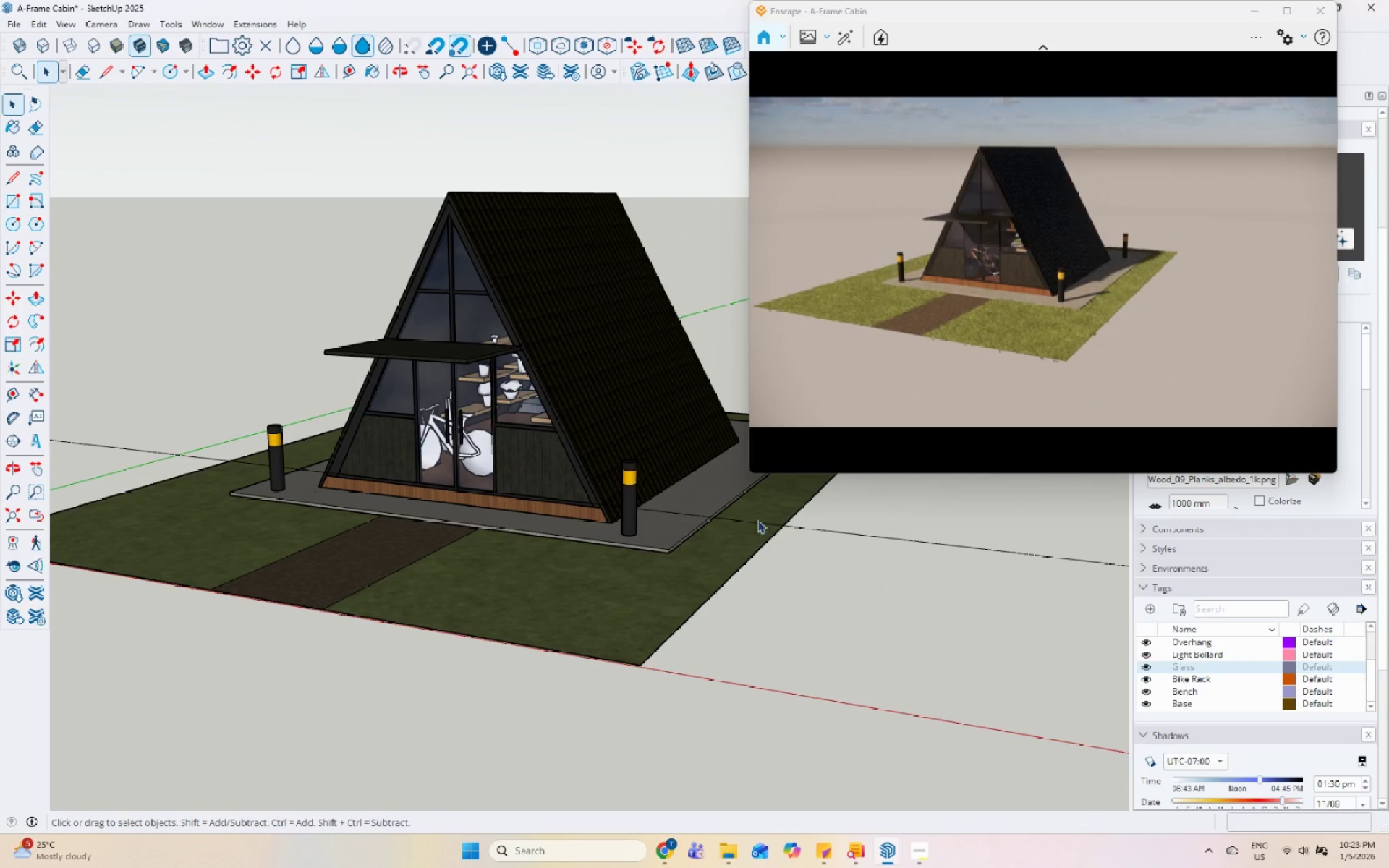 
scroll: coordinate [566, 407], scroll_direction: up, amount: 11.0
 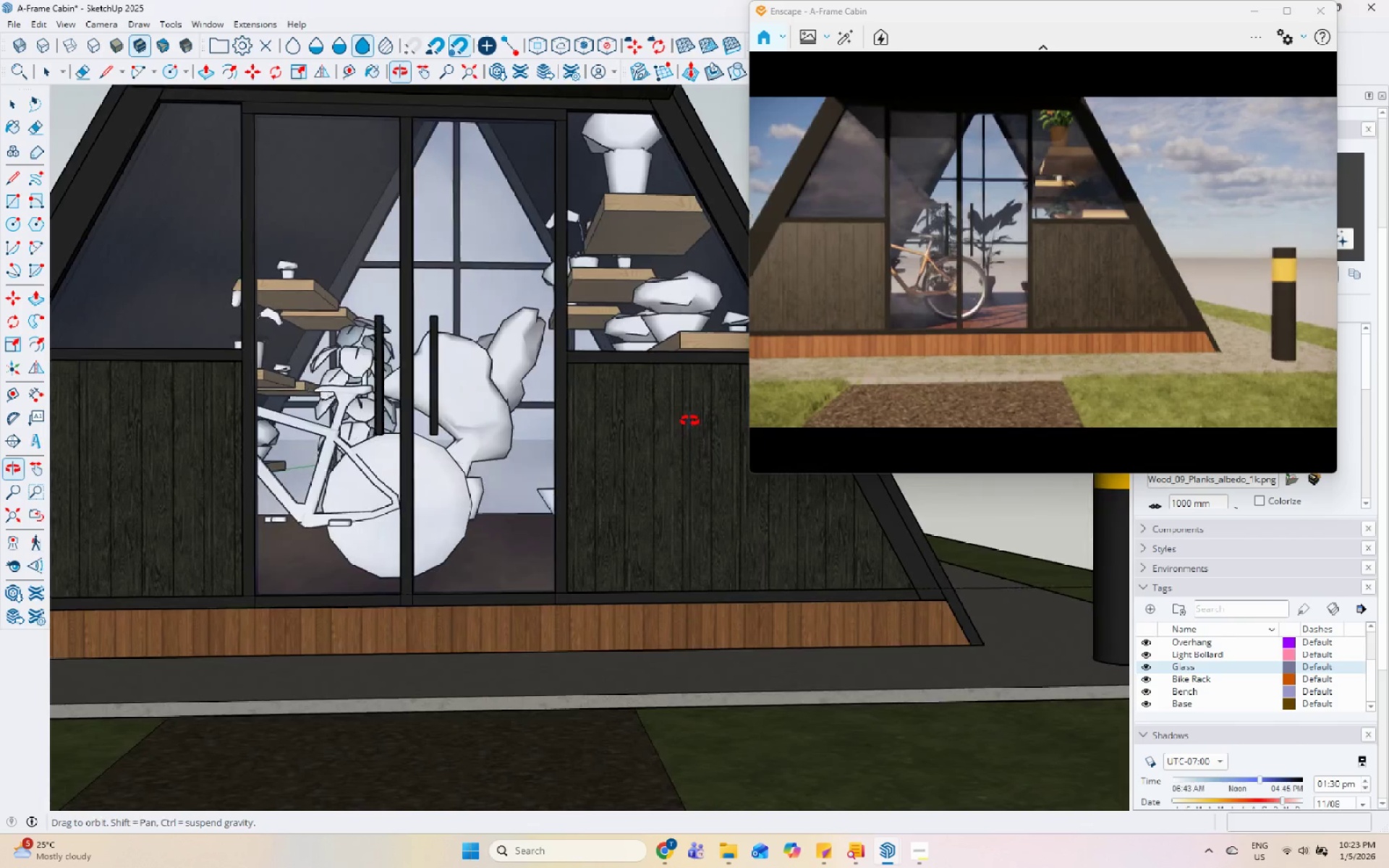 
scroll: coordinate [528, 540], scroll_direction: down, amount: 9.0
 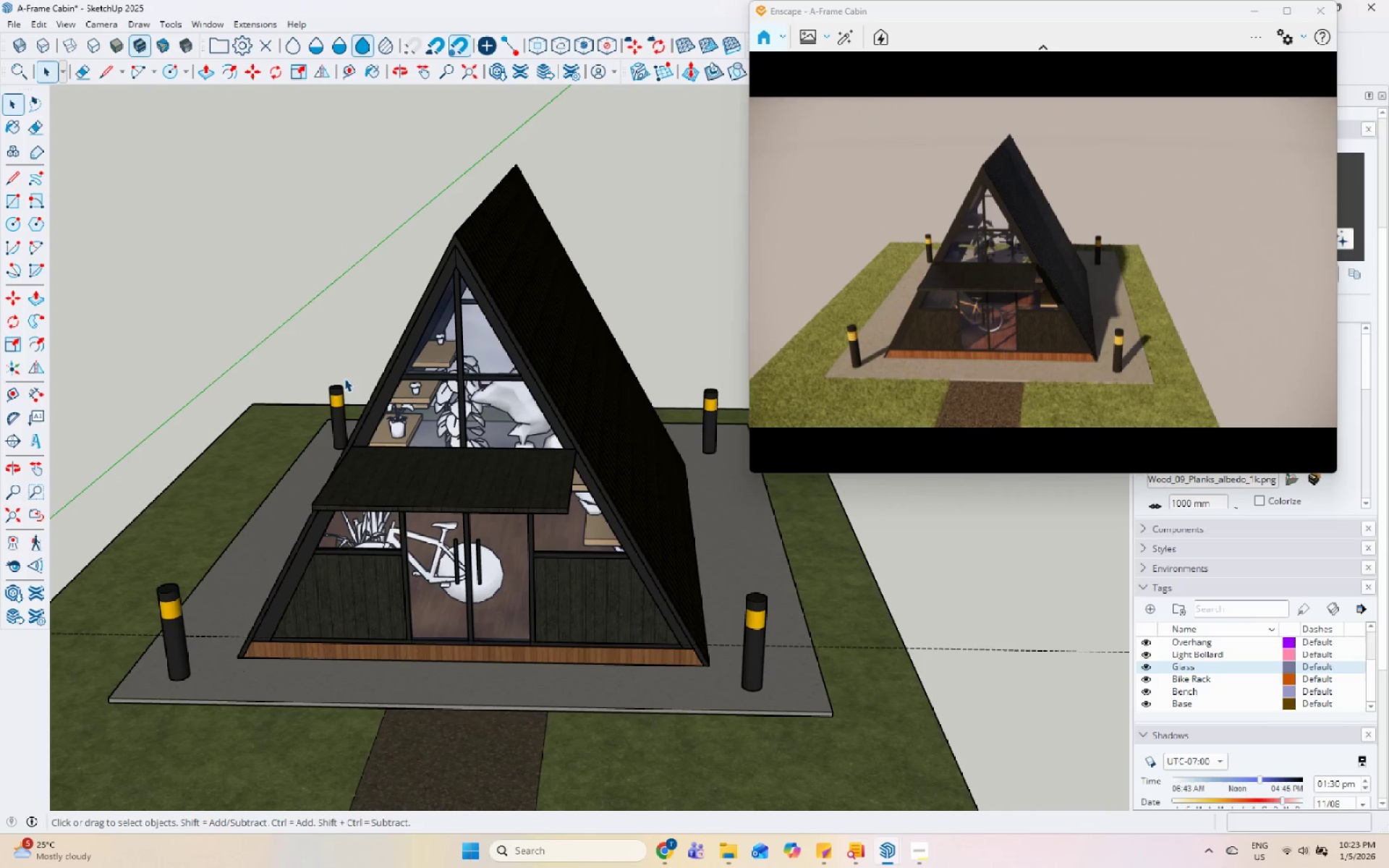 
scroll: coordinate [290, 413], scroll_direction: up, amount: 1.0
 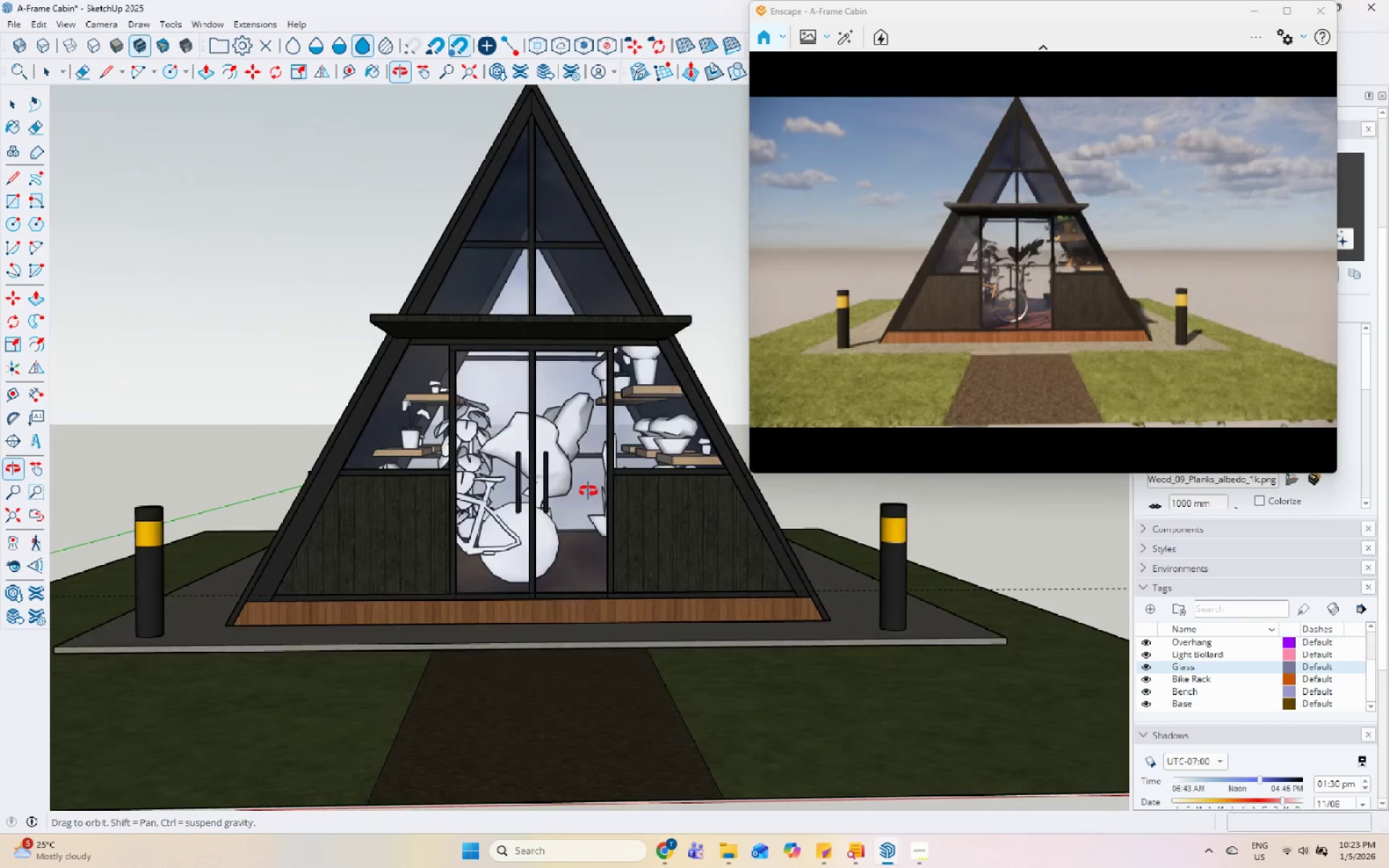 
scroll: coordinate [554, 522], scroll_direction: none, amount: 0.0
 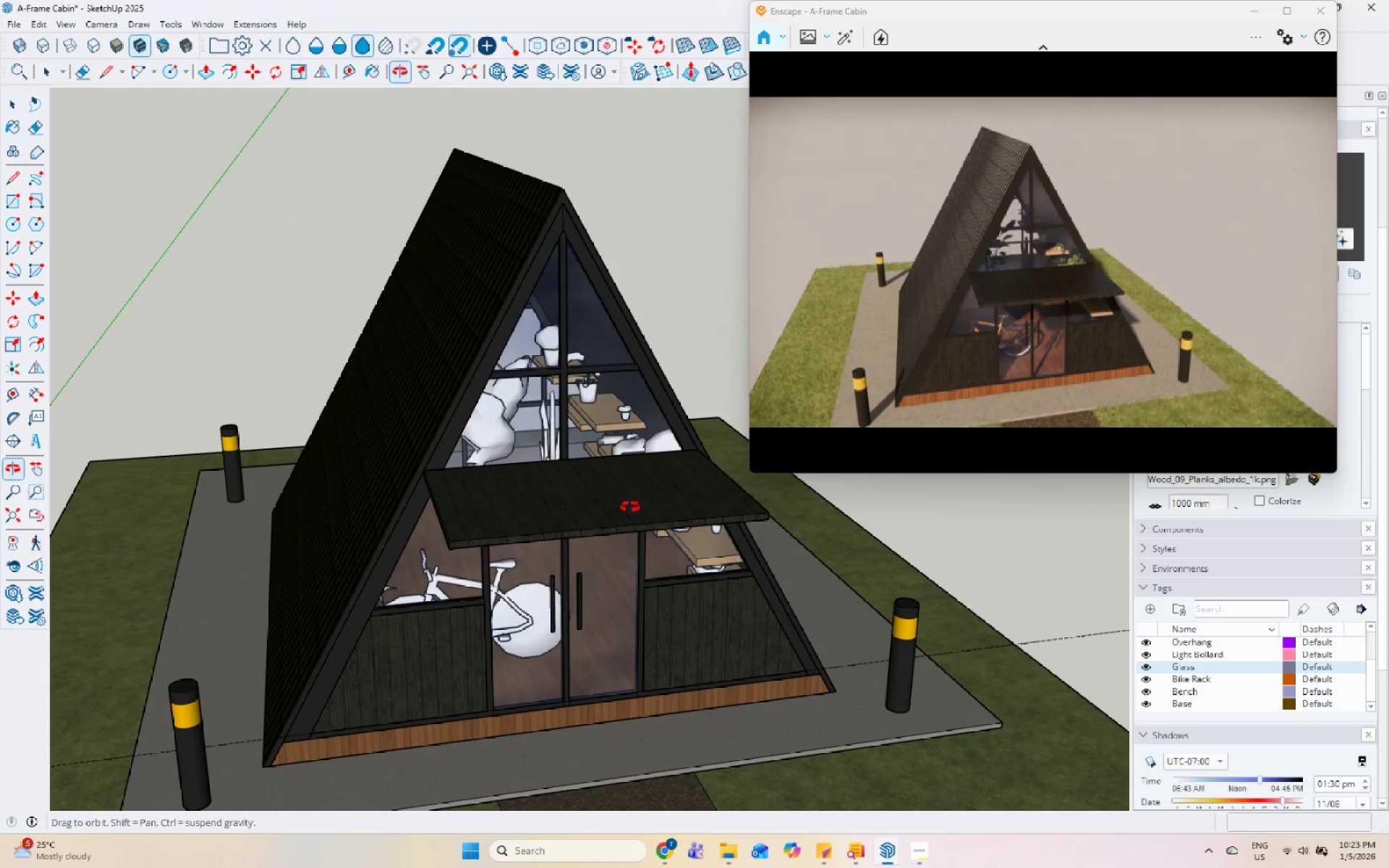 
wait(6.14)
 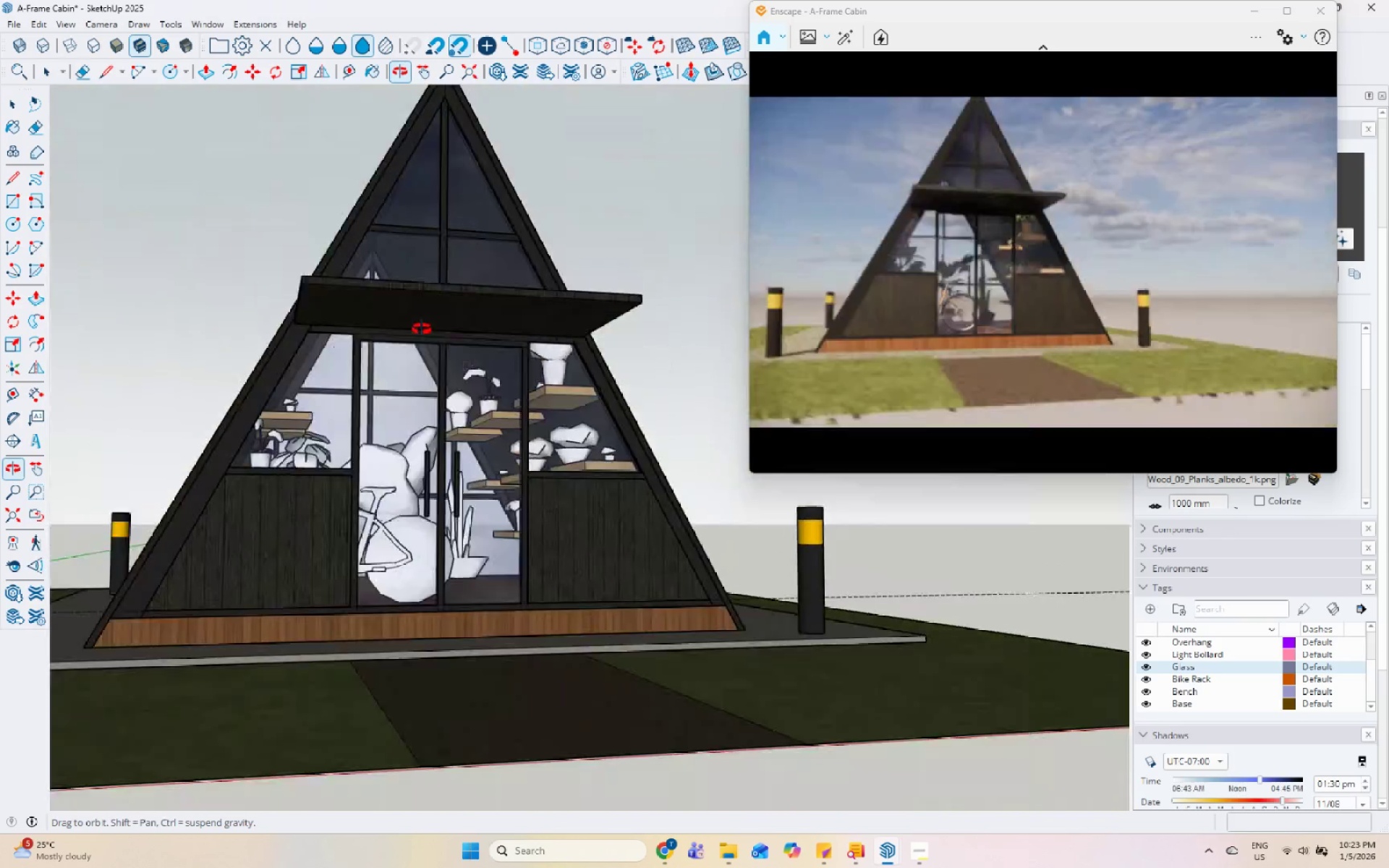 
scroll: coordinate [726, 626], scroll_direction: down, amount: 7.0
 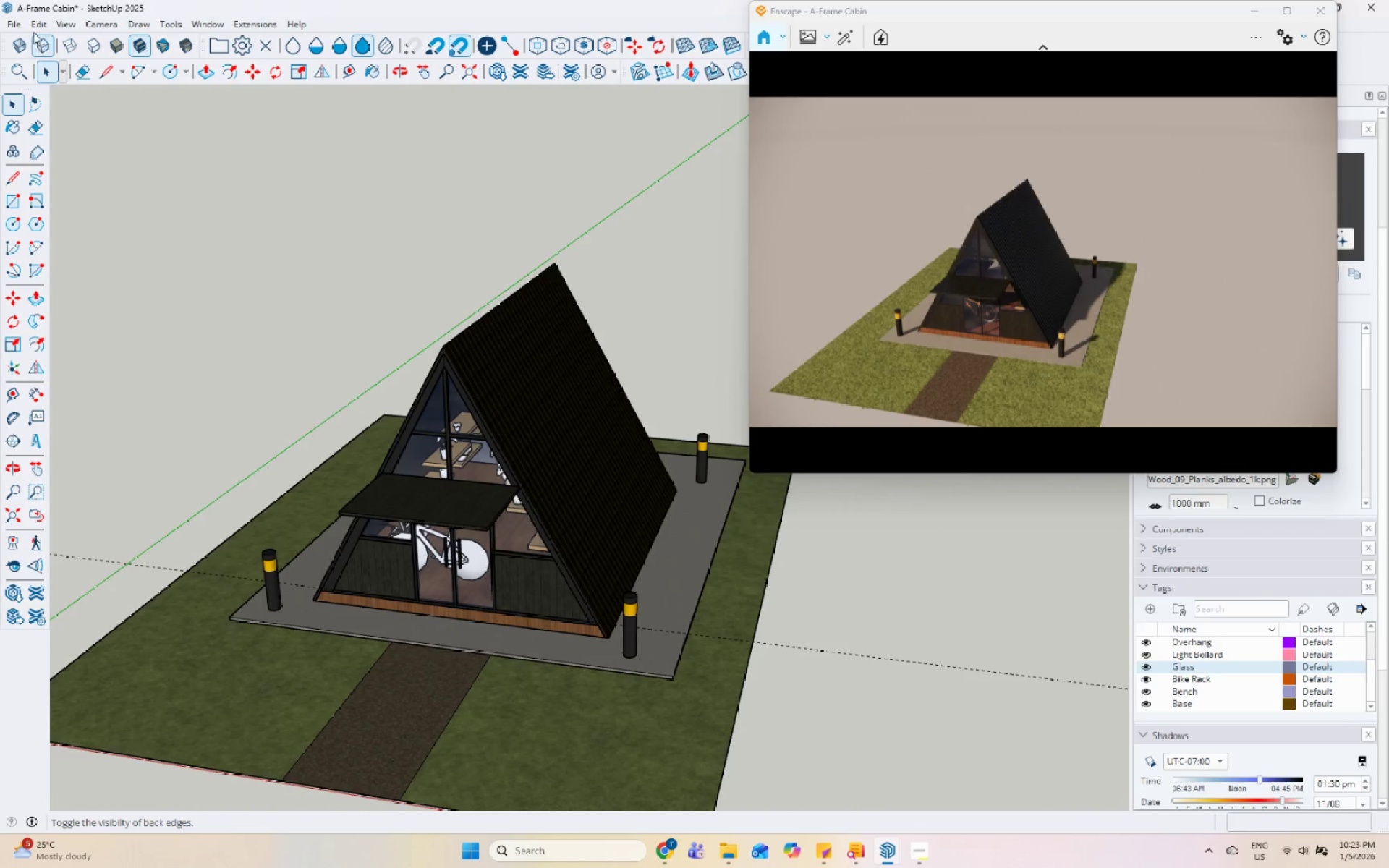 
left_click([33, 26])
 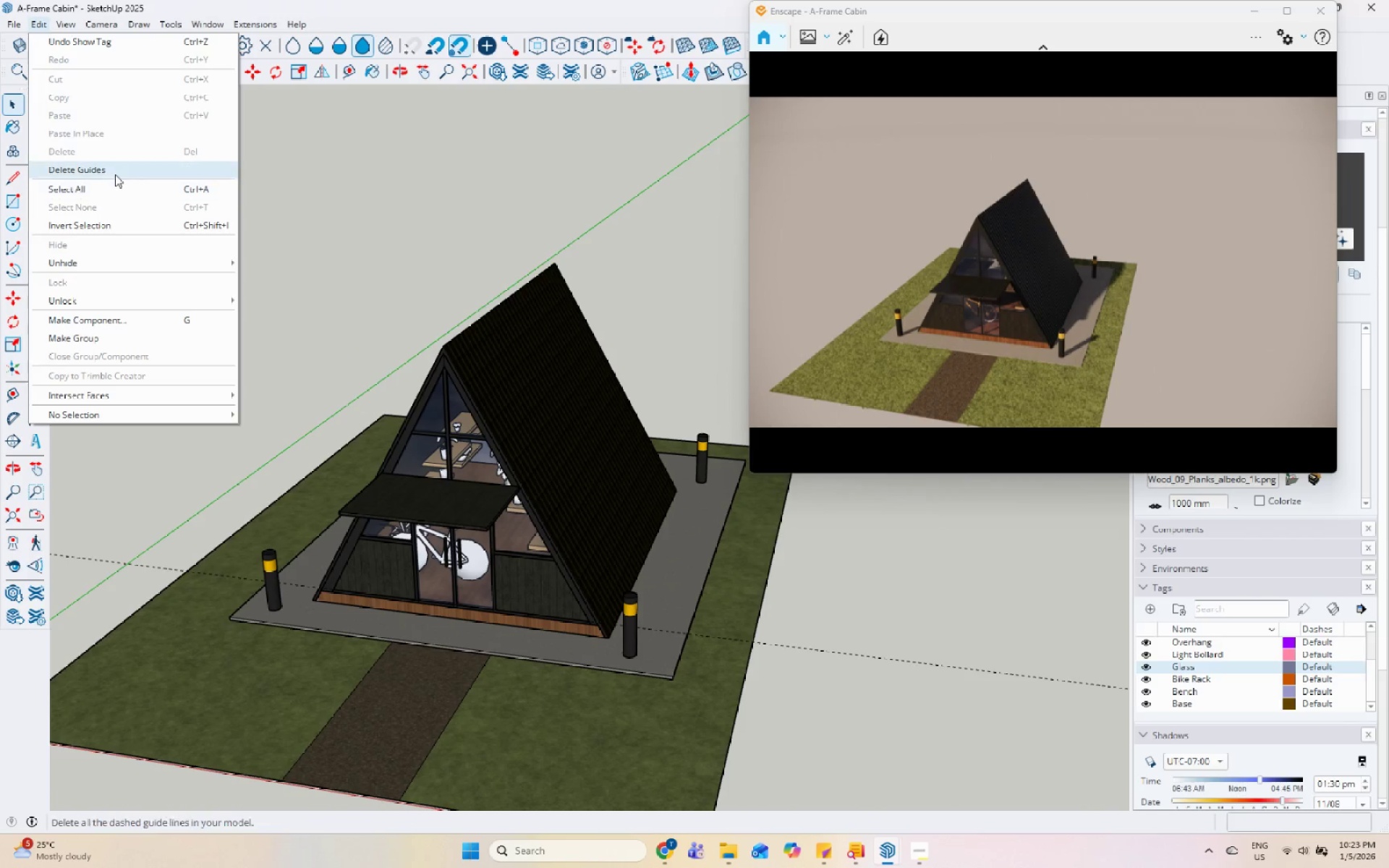 
left_click([115, 174])
 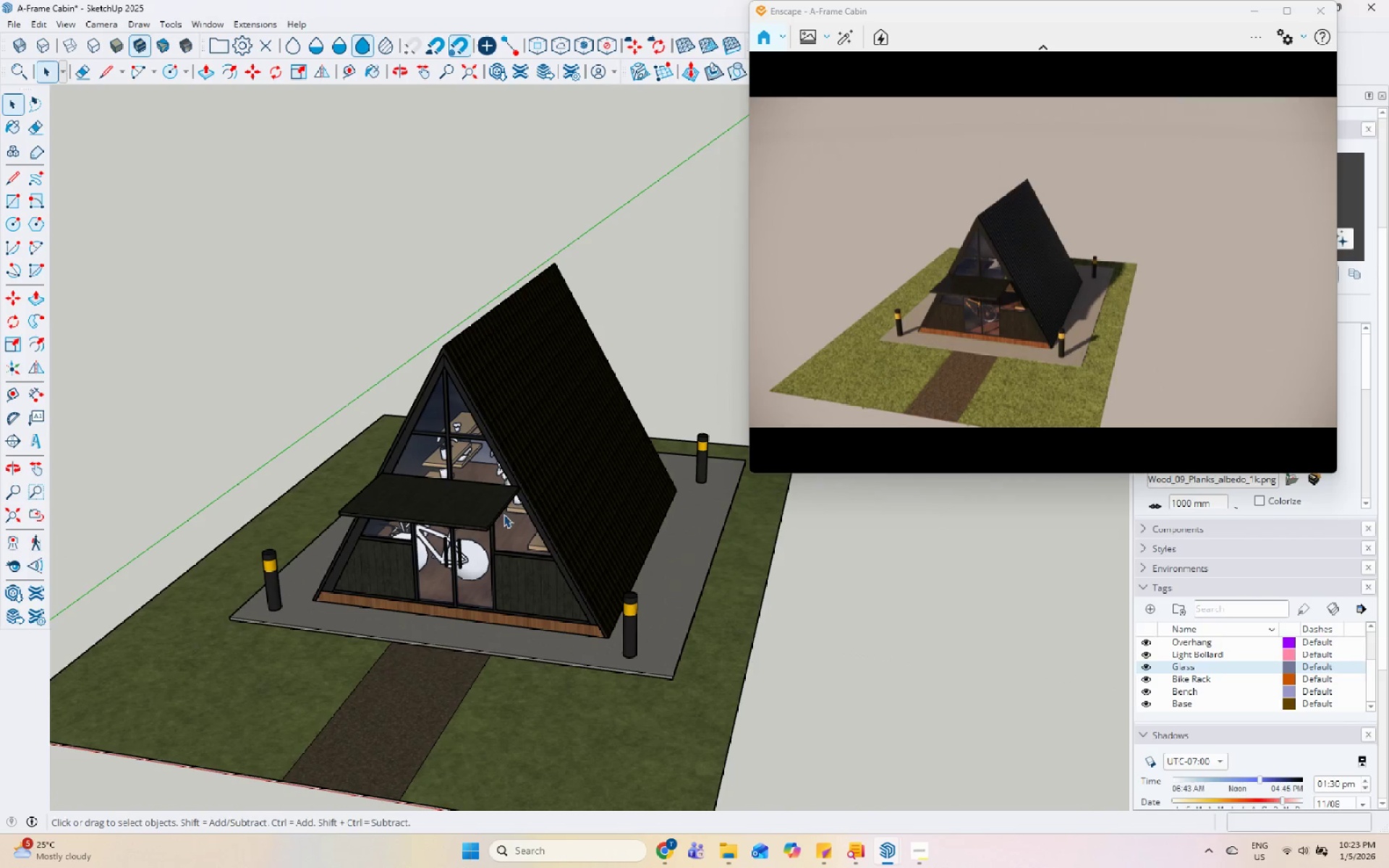 
scroll: coordinate [476, 559], scroll_direction: up, amount: 3.0
 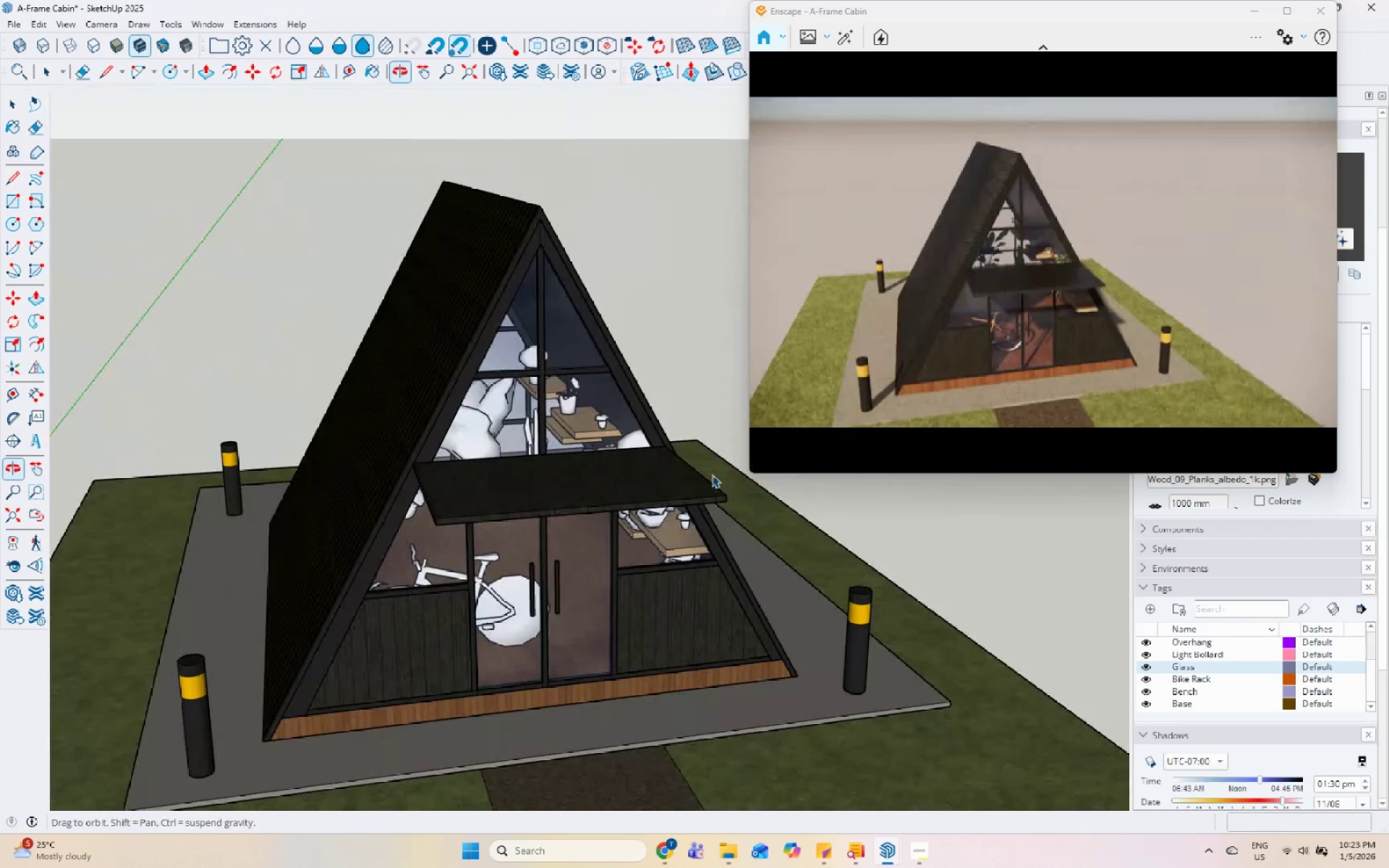 
key(Control+ControlLeft)
 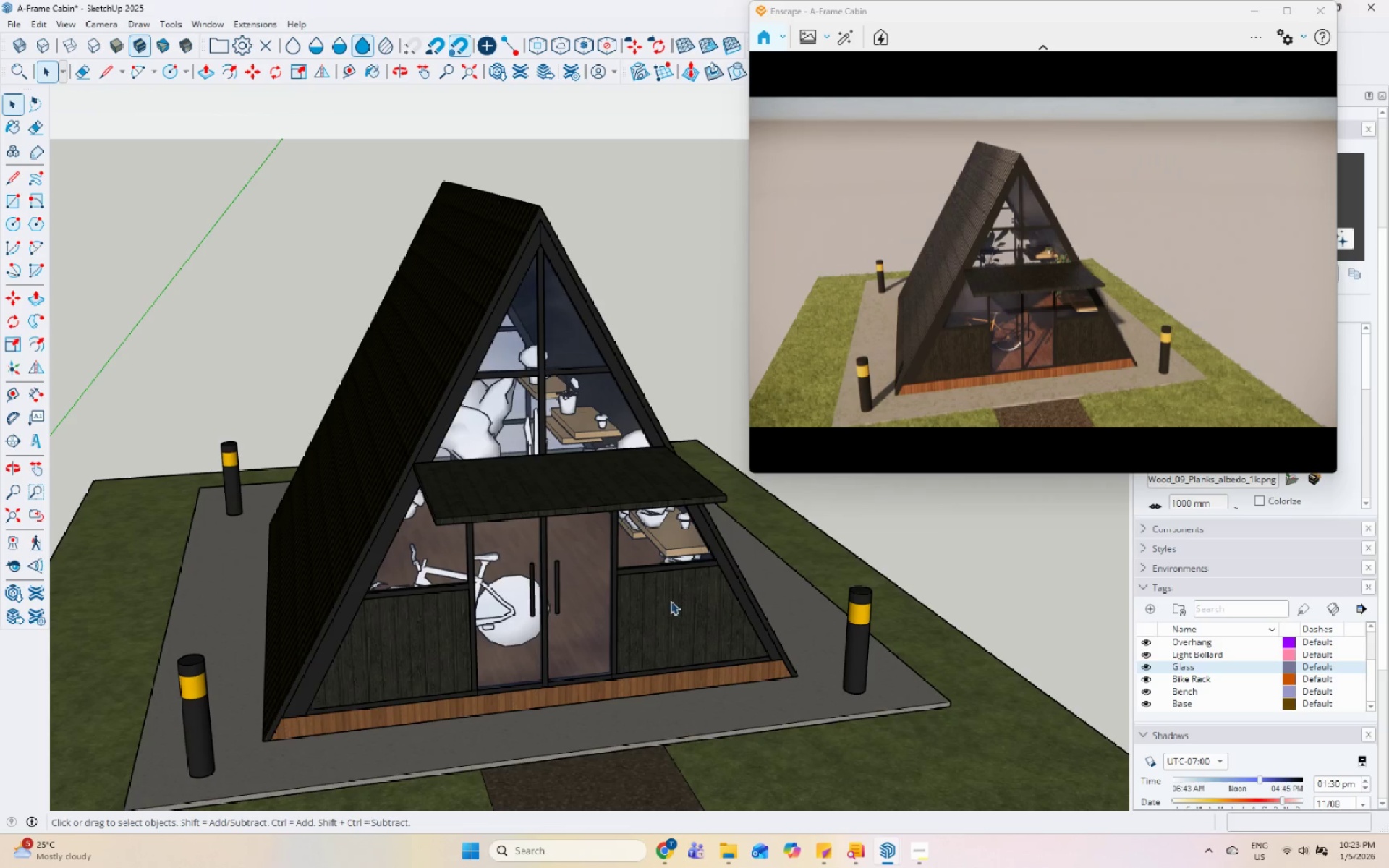 
double_click([671, 602])
 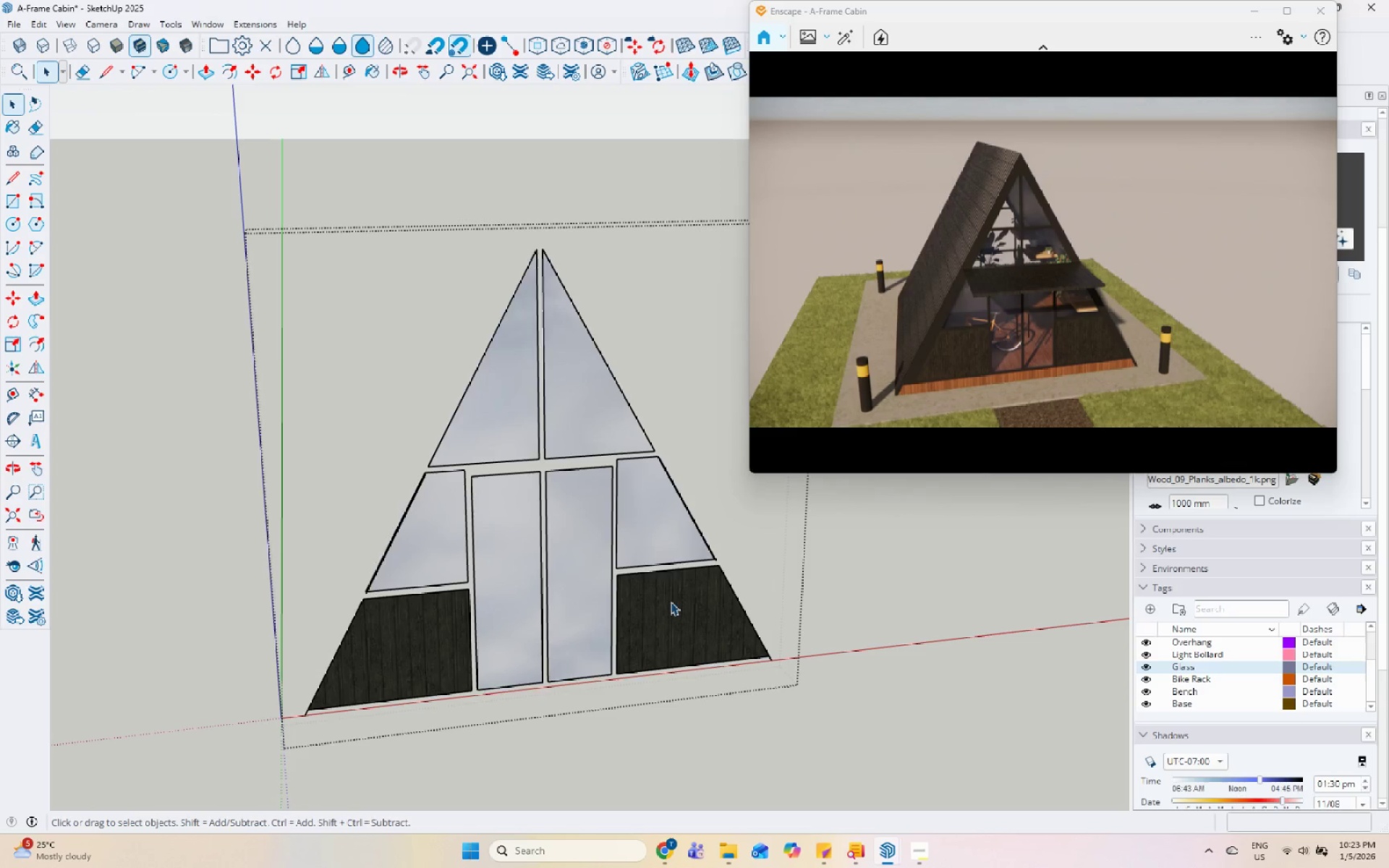 
triple_click([671, 602])
 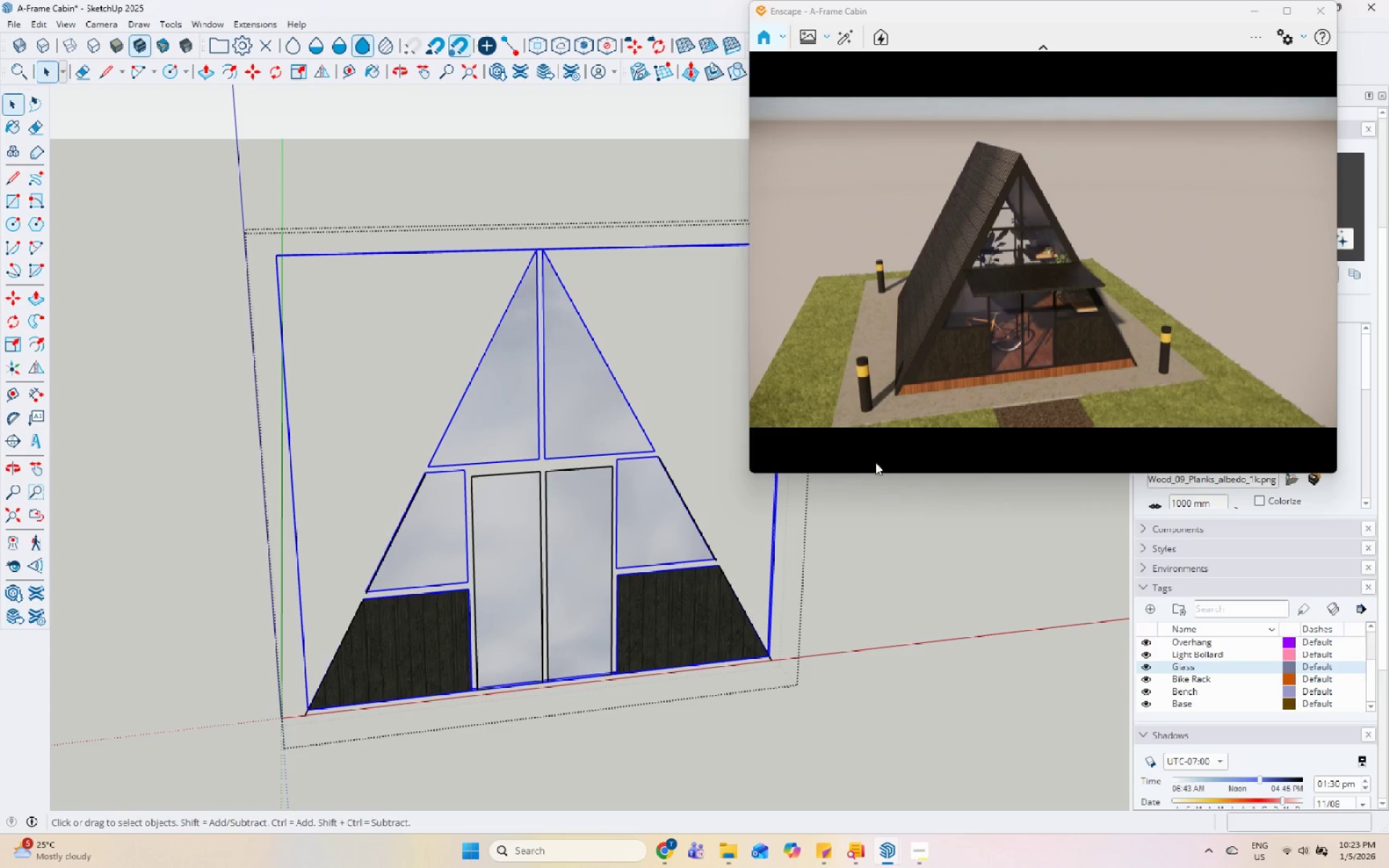 
left_click([687, 622])
 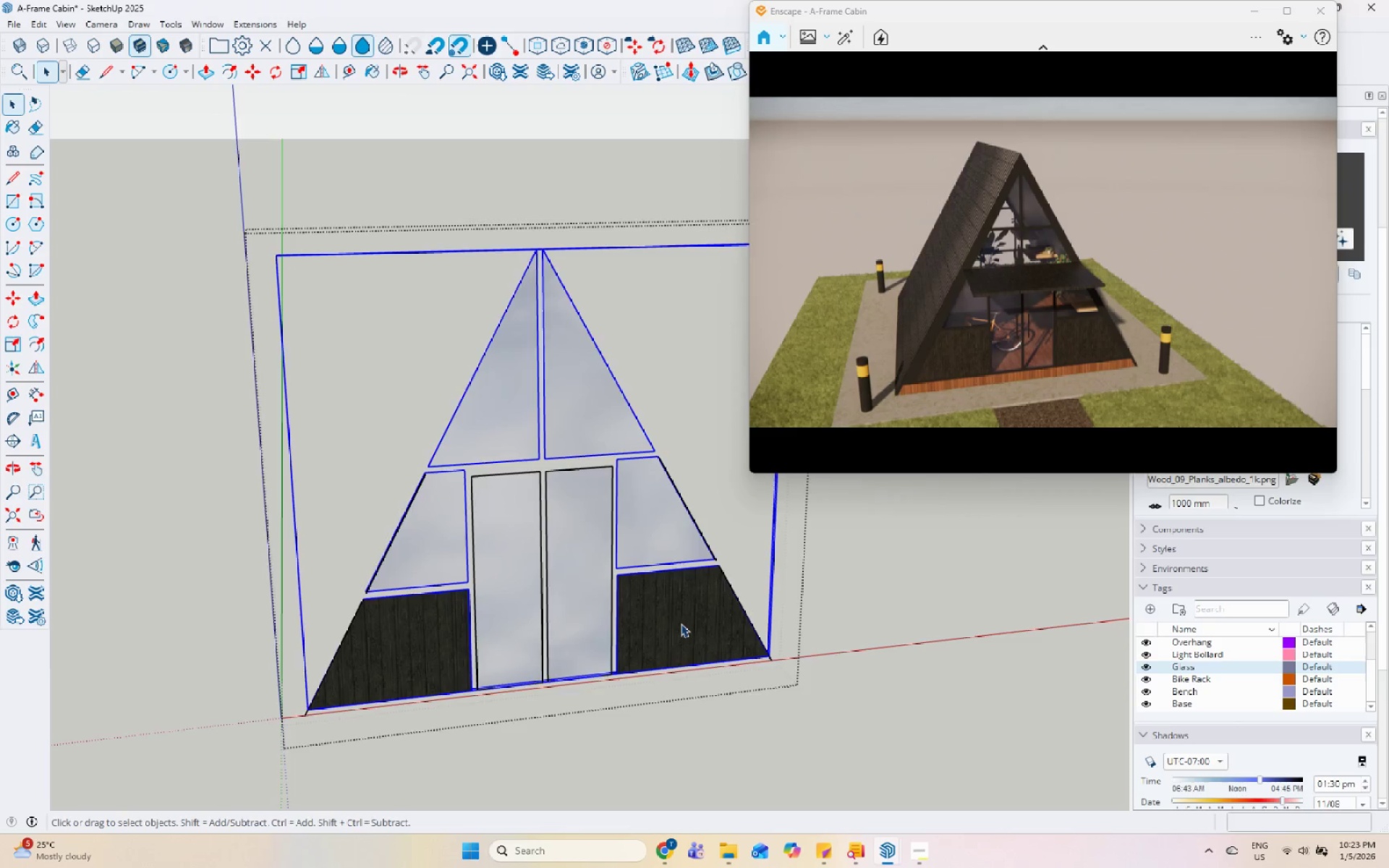 
key(Escape)
 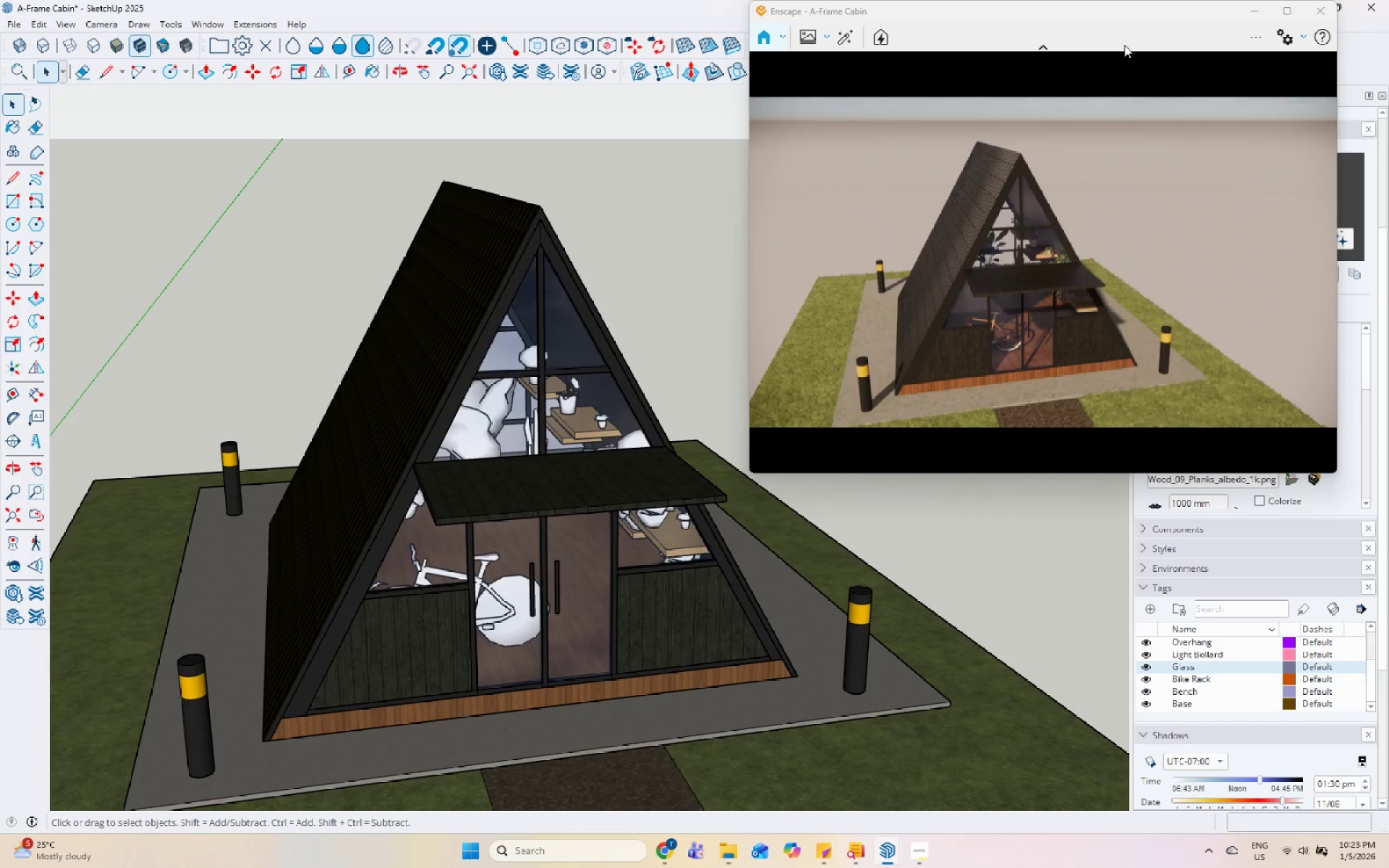 
left_click_drag(start_coordinate=[1134, 20], to_coordinate=[699, 4])
 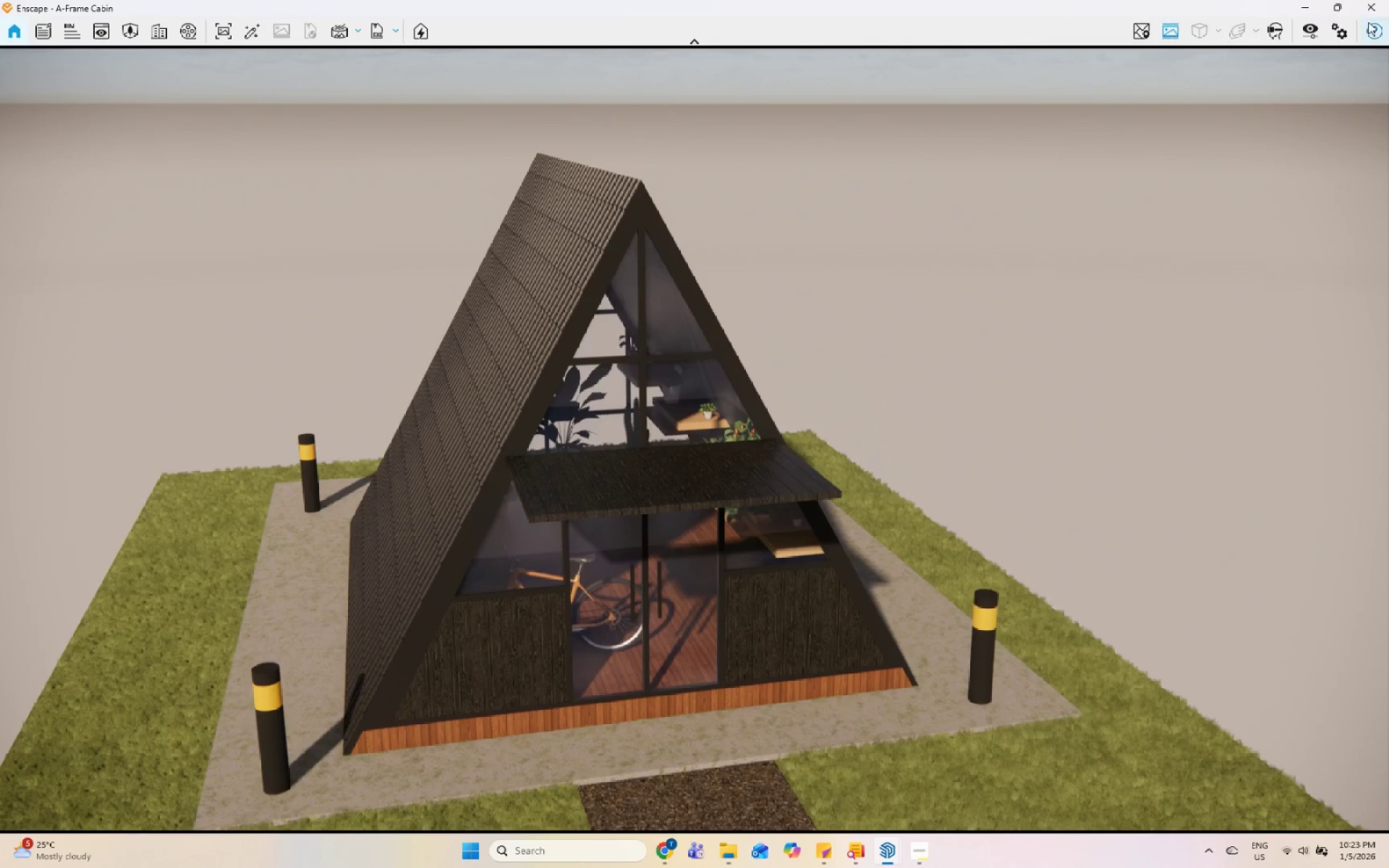 
left_click([1335, 7])
 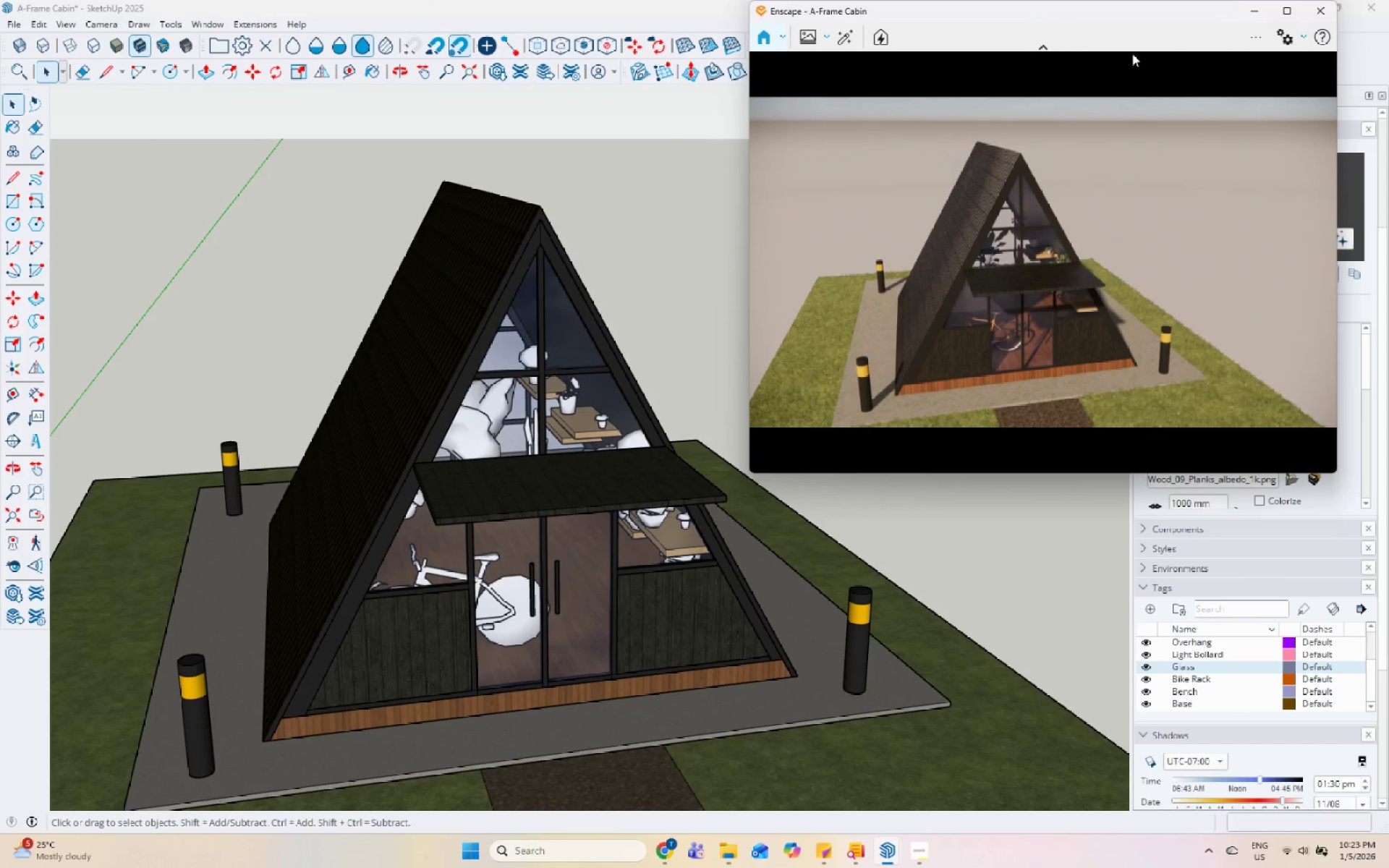 
left_click_drag(start_coordinate=[1155, 9], to_coordinate=[807, 6])
 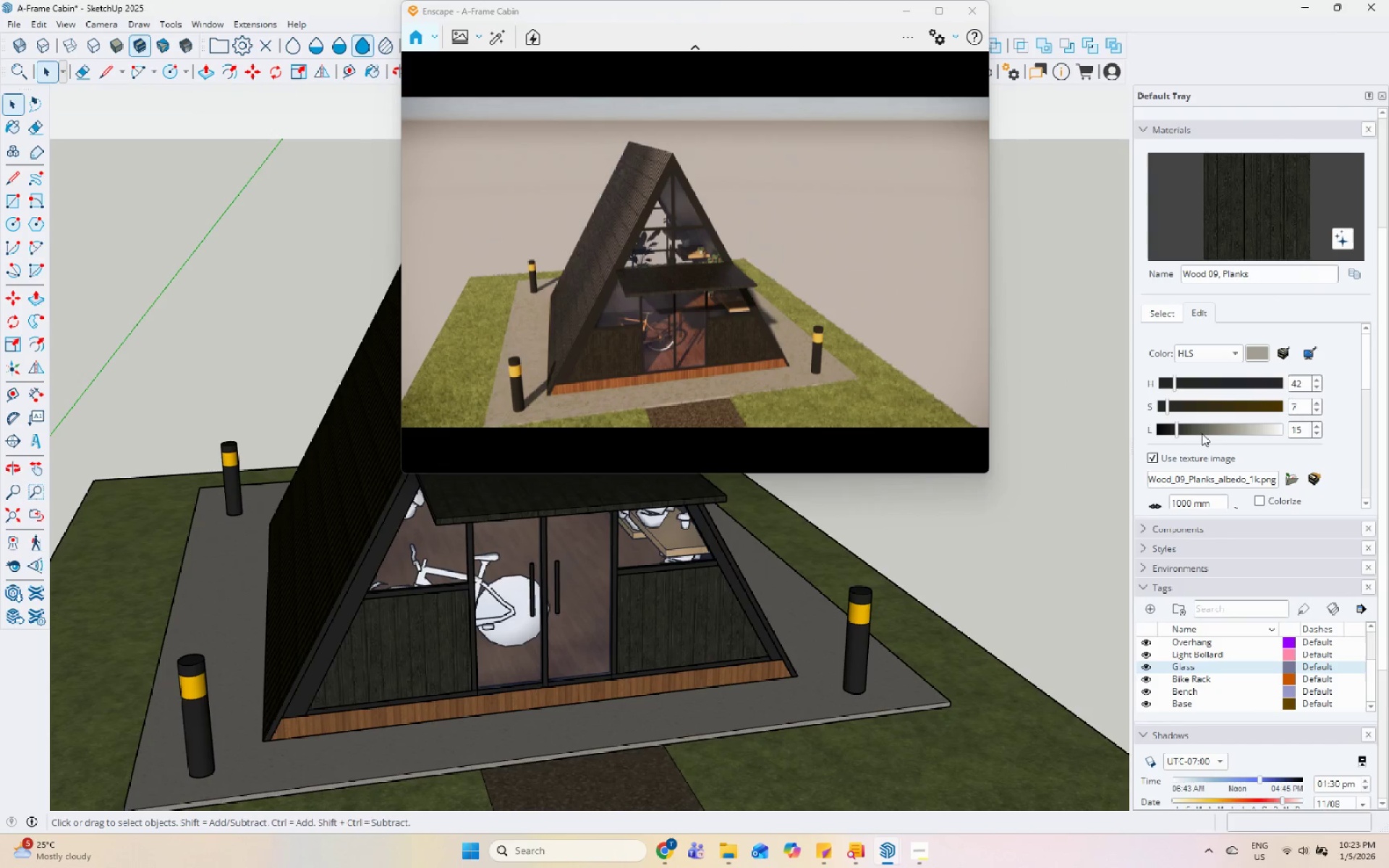 
double_click([1220, 430])
 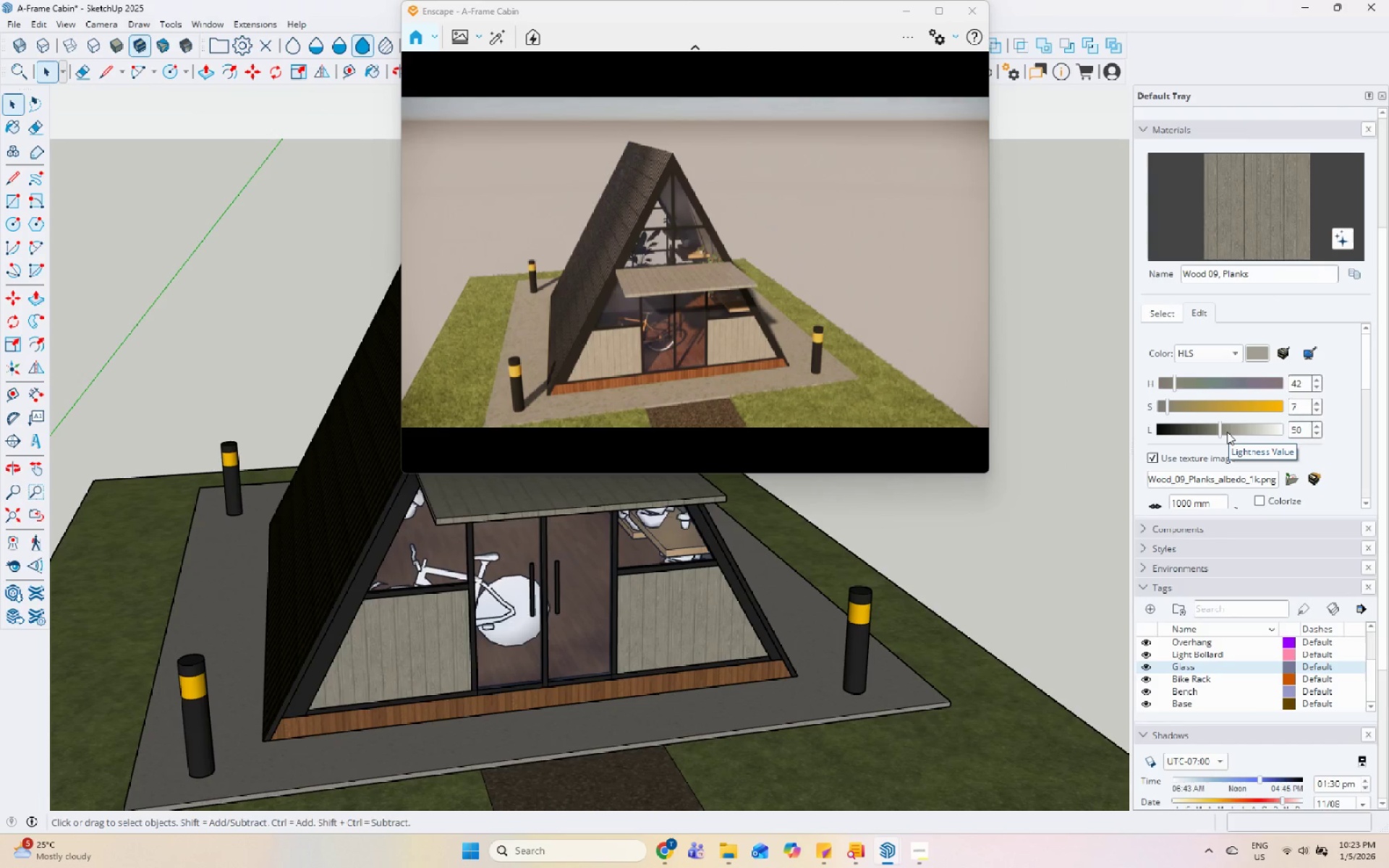 
left_click([1212, 431])
 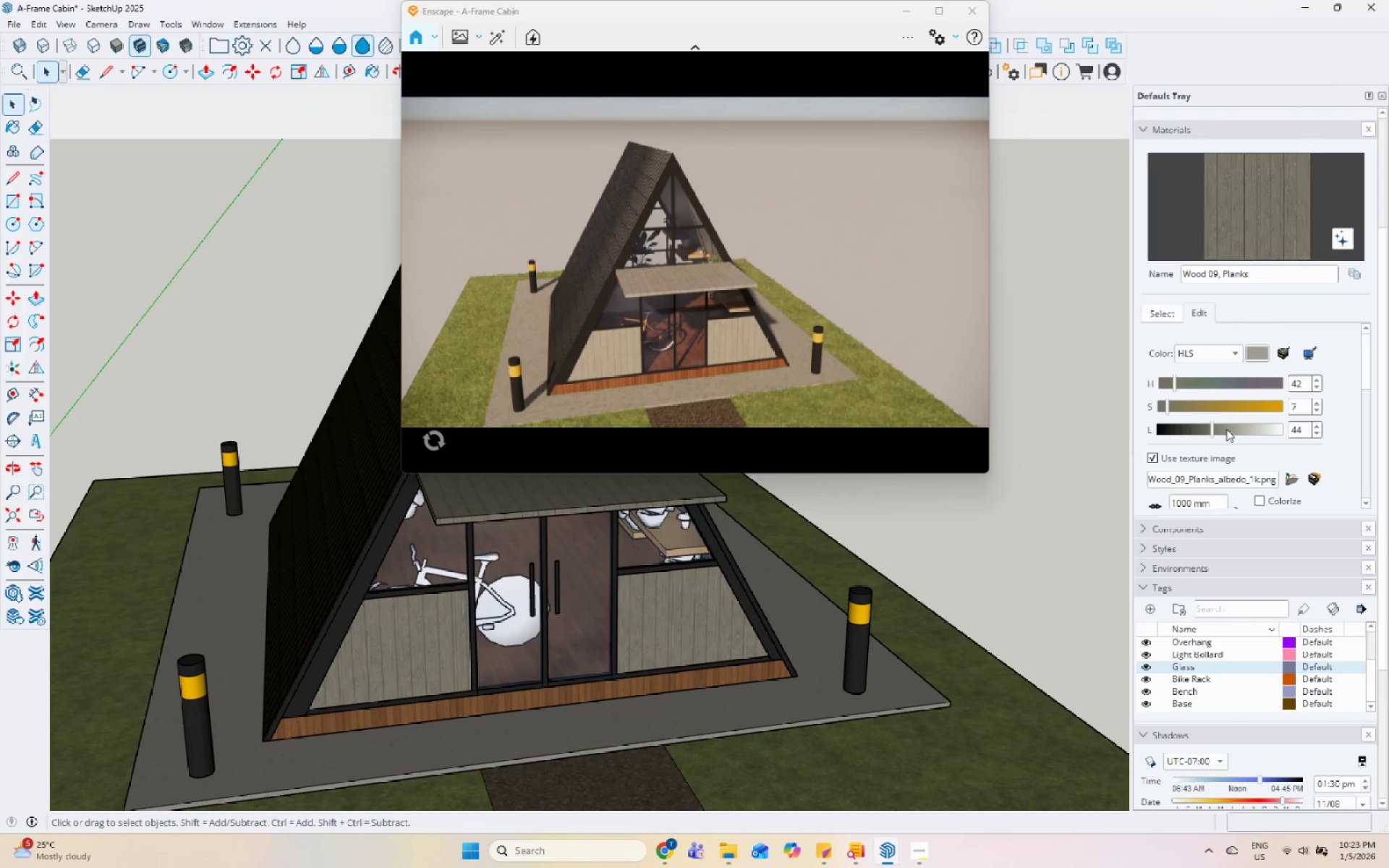 
left_click([1233, 427])
 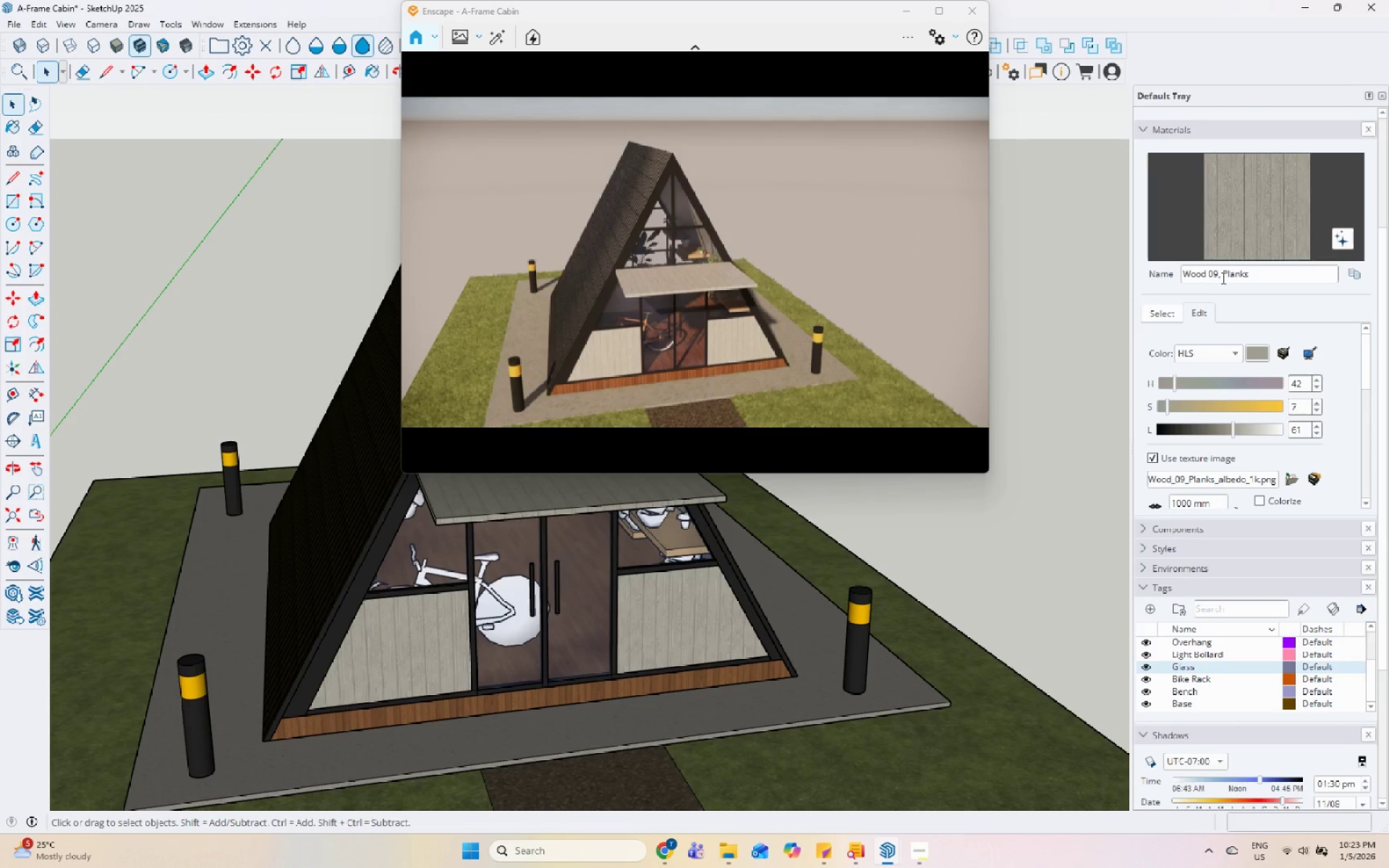 
left_click([1163, 314])
 